 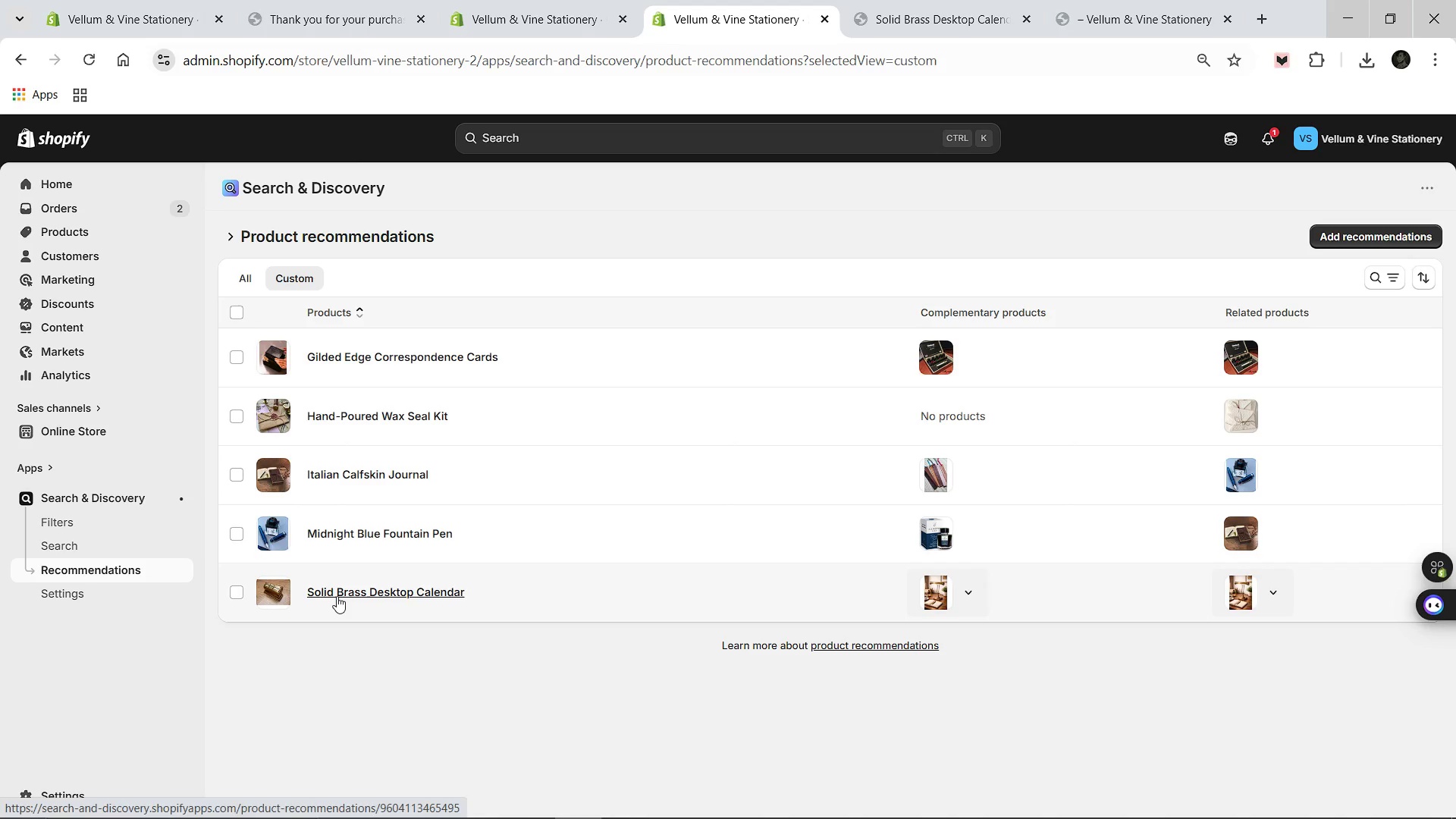 
key(Meta+MetaLeft)
 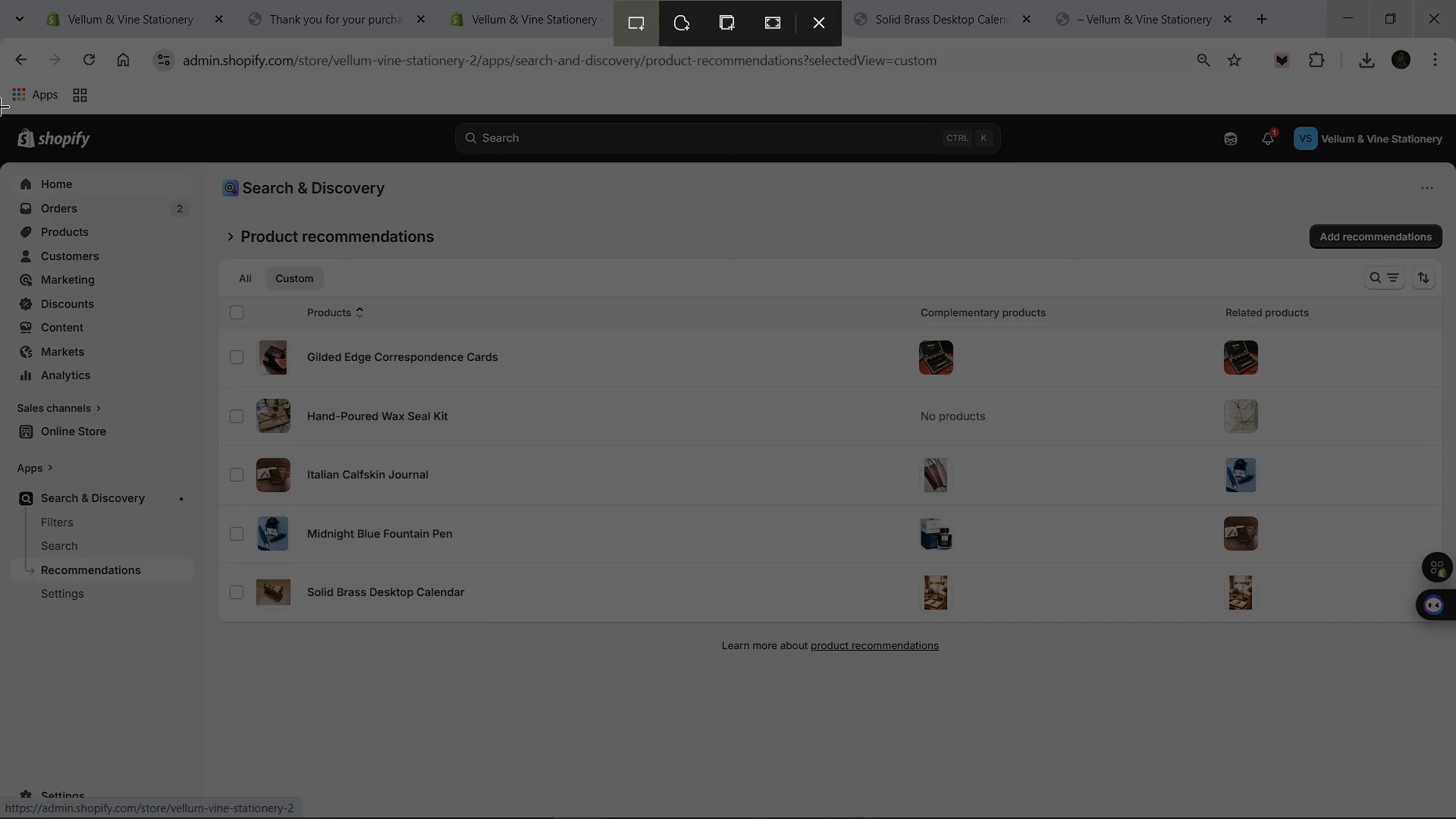 
left_click_drag(start_coordinate=[0, 110], to_coordinate=[1455, 818])
 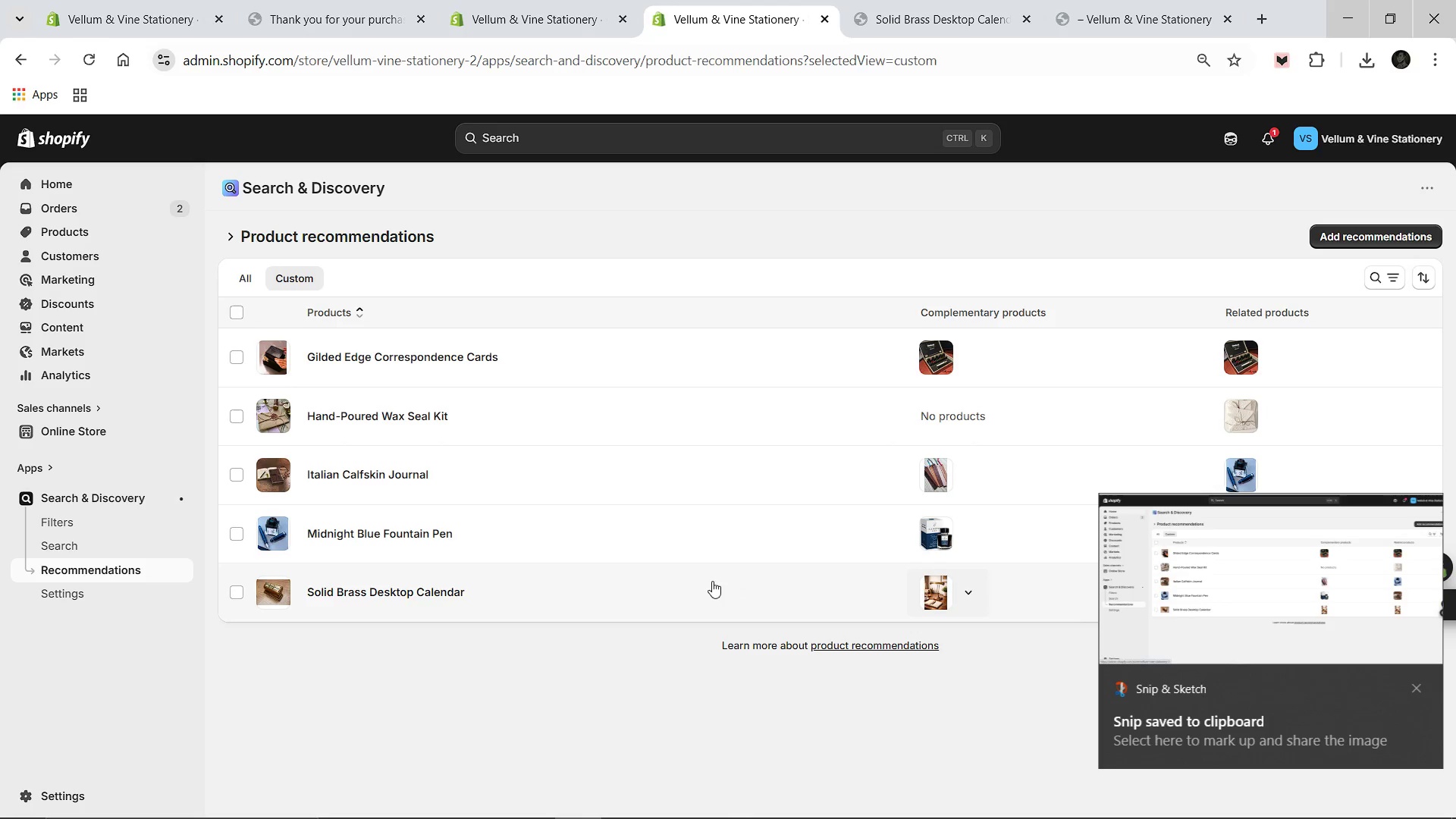 
left_click([1159, 581])
 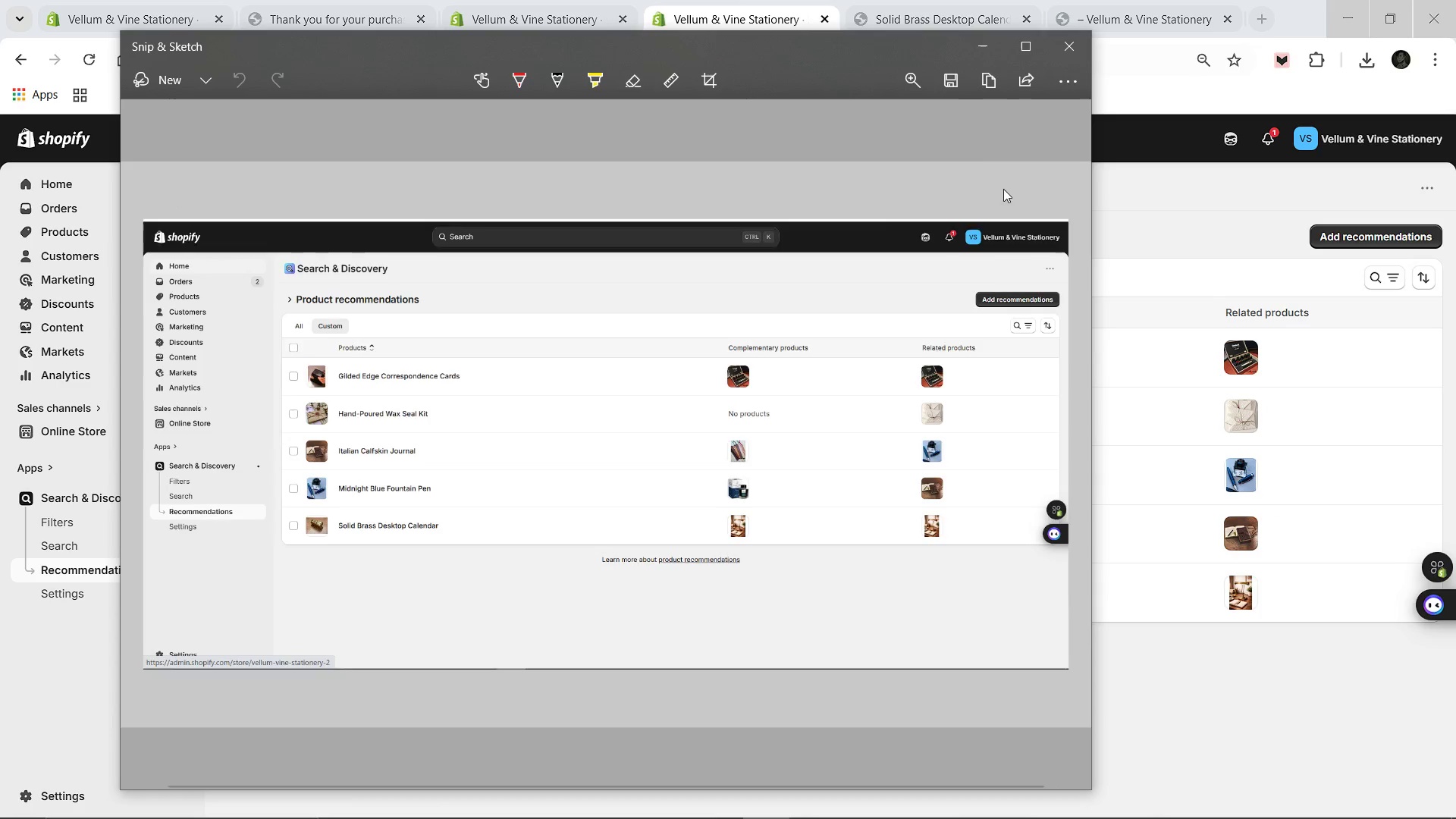 
left_click([939, 83])
 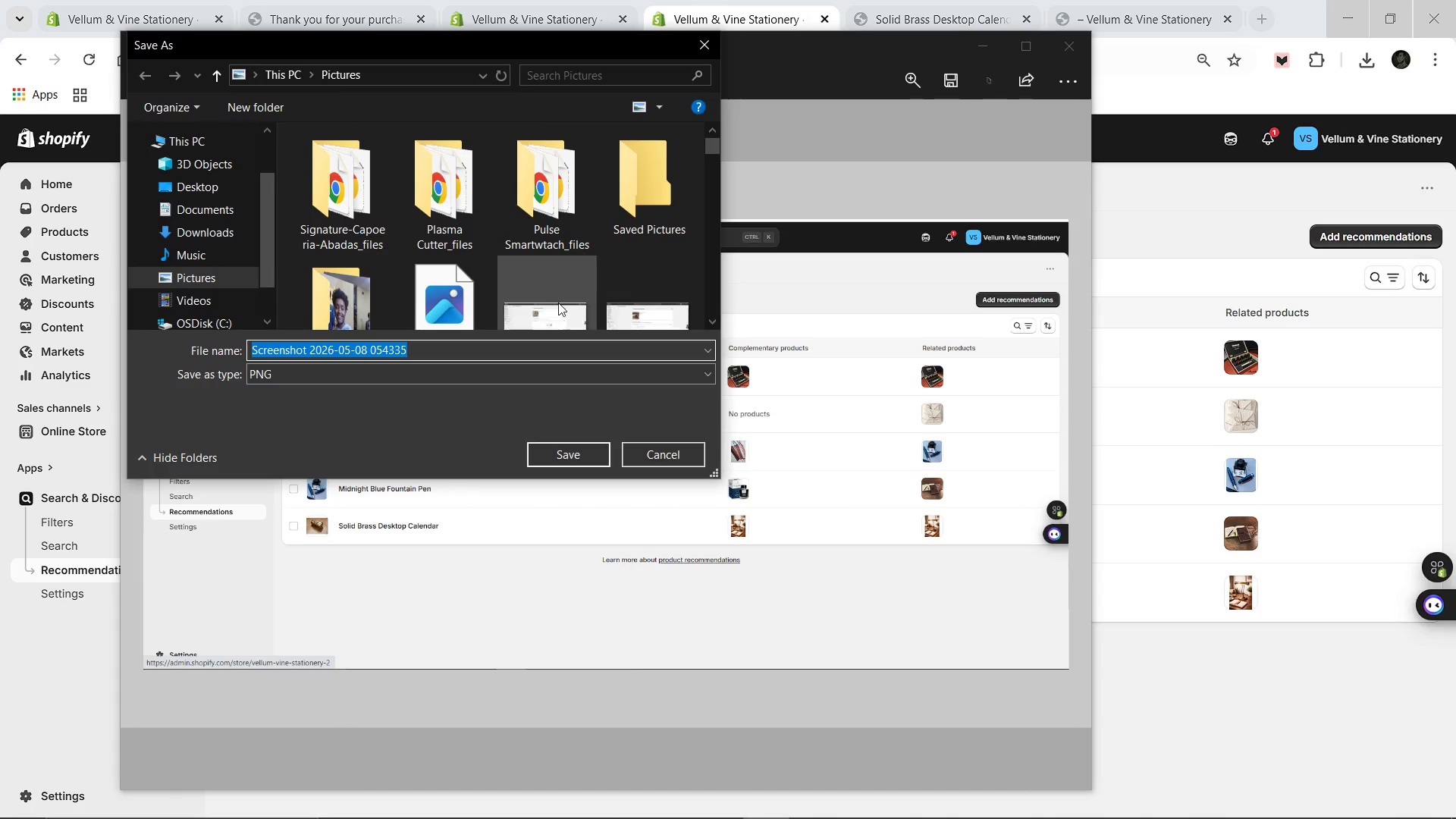 
scroll: coordinate [476, 225], scroll_direction: down, amount: 1.0
 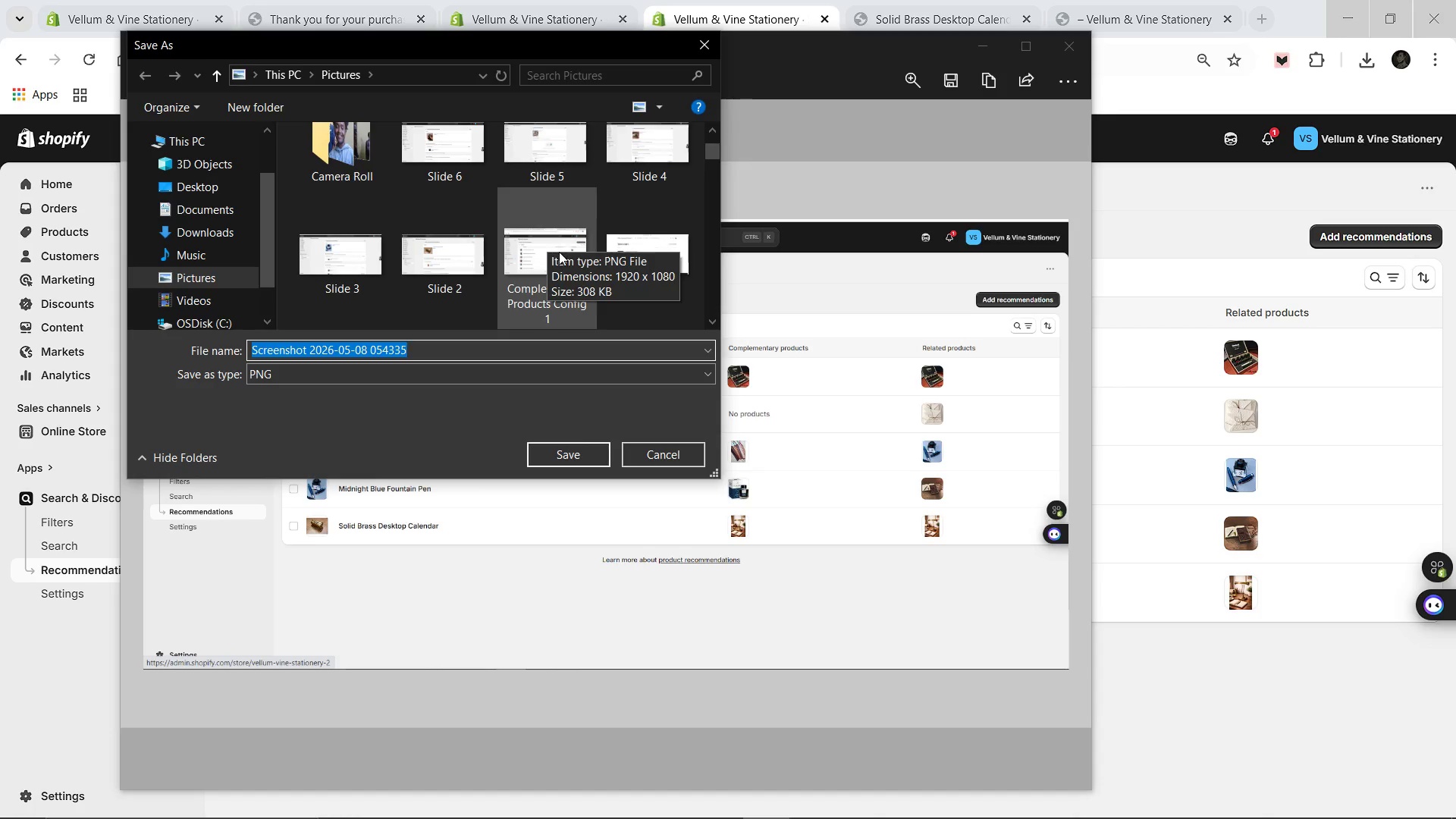 
left_click([545, 257])
 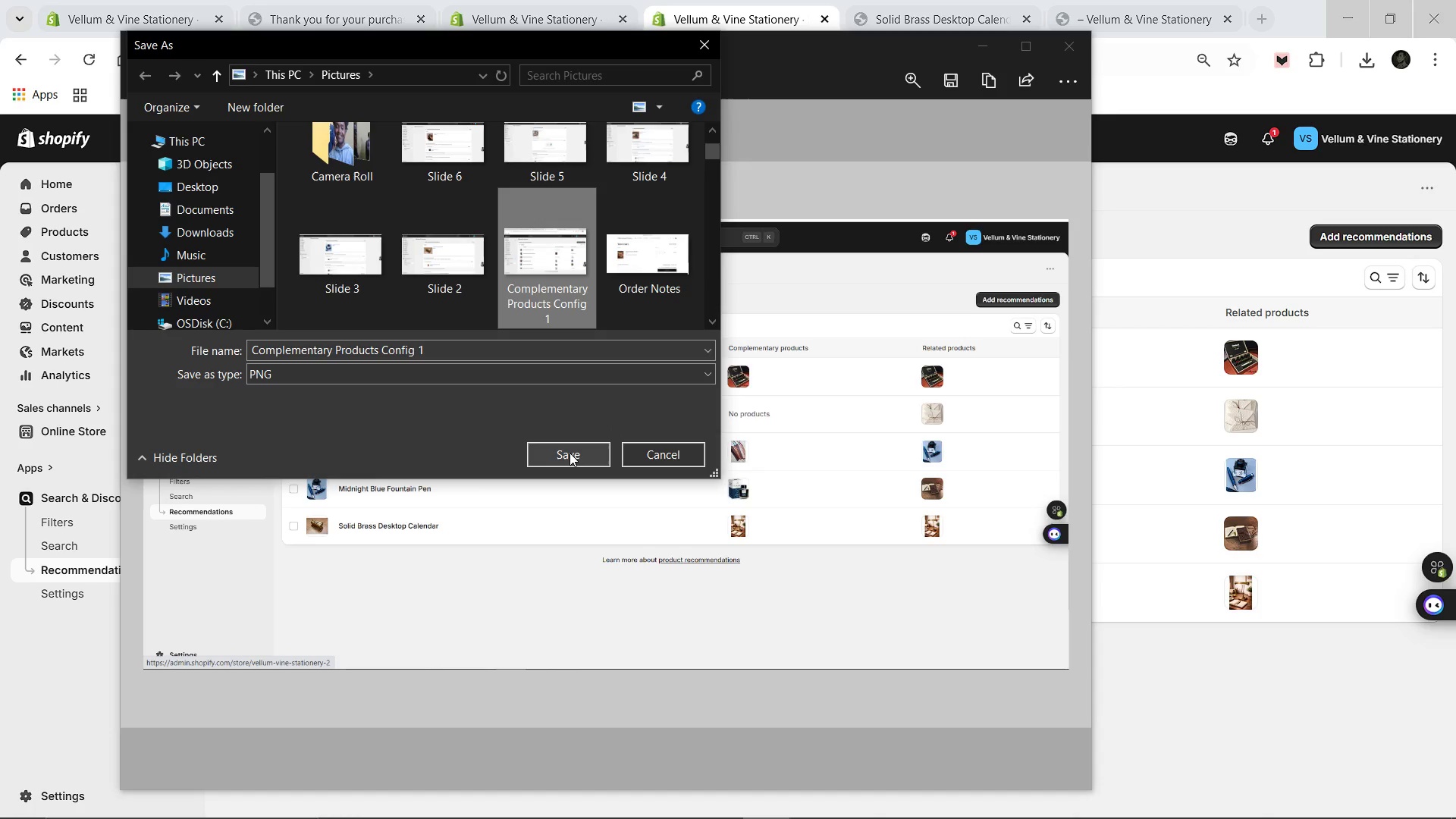 
left_click([570, 453])
 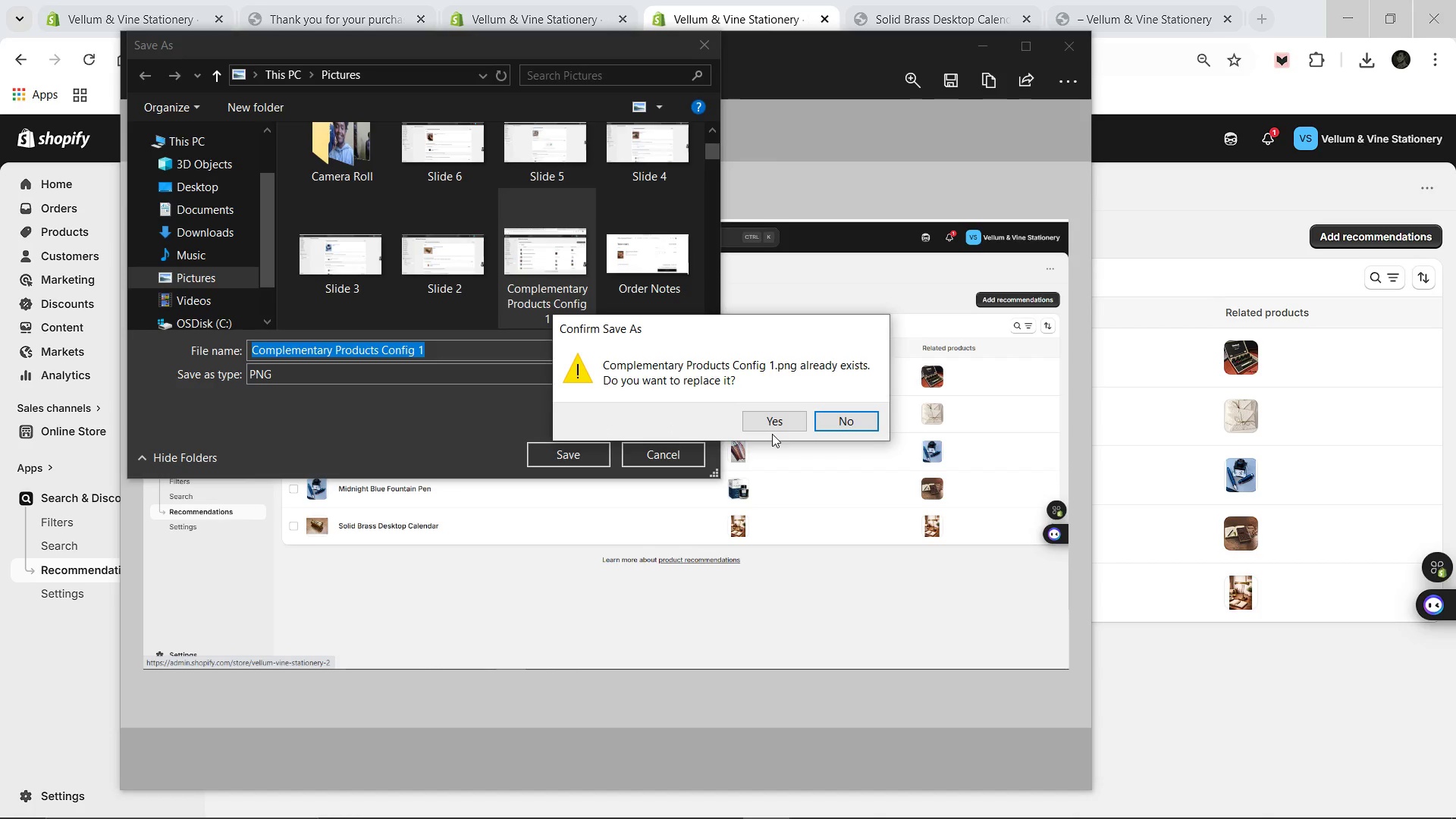 
left_click([774, 430])
 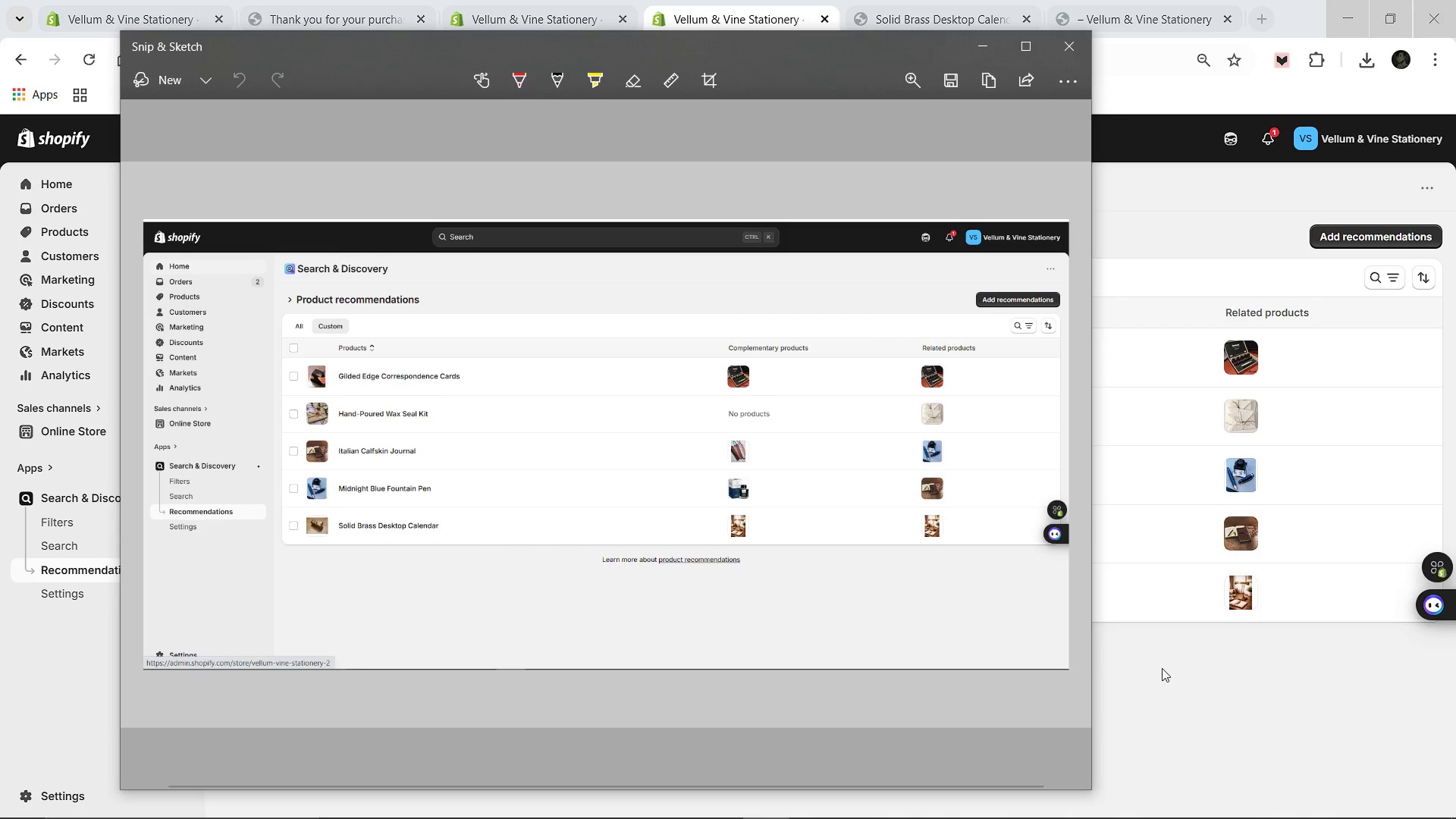 
left_click([1162, 668])
 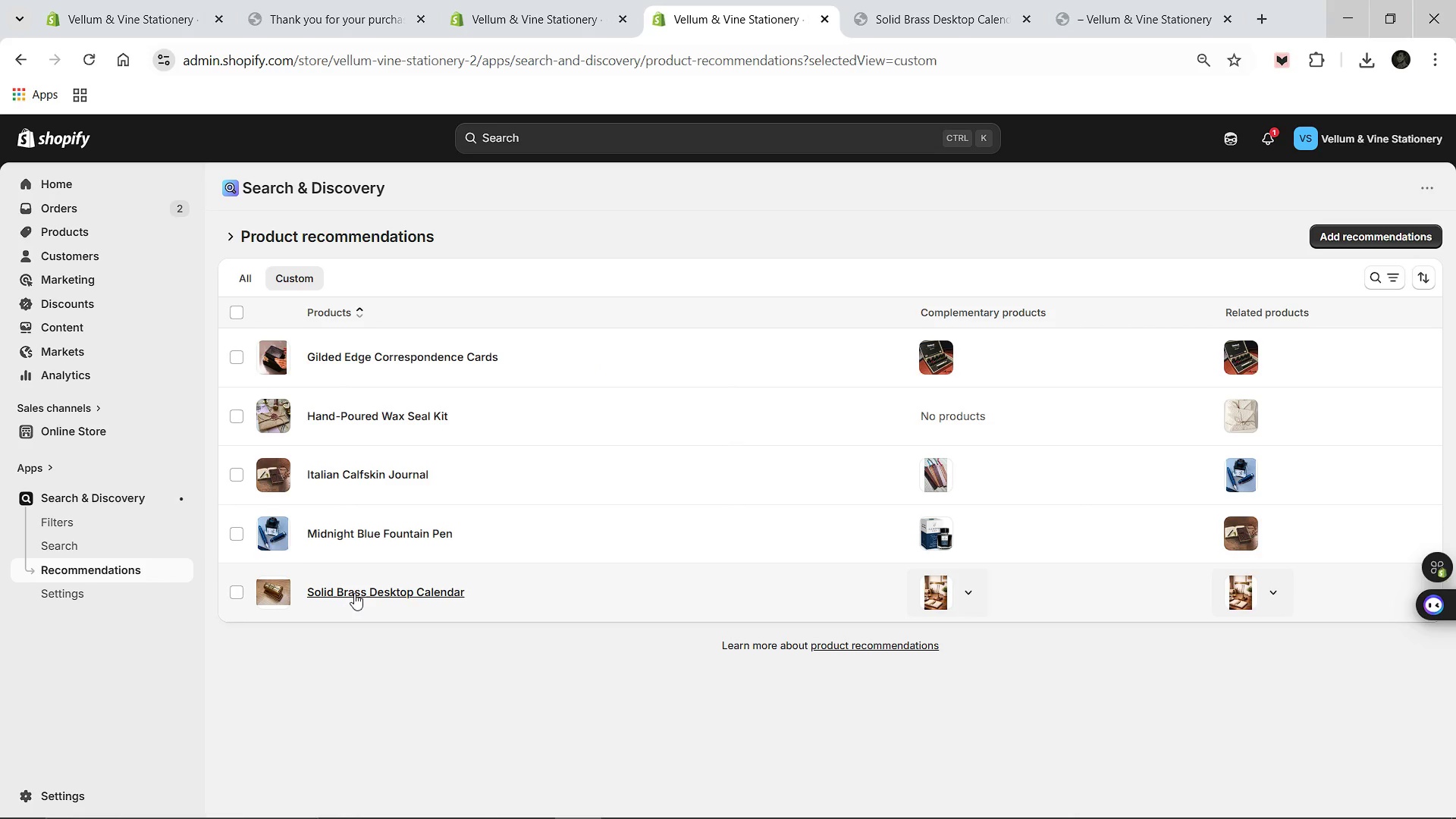 
left_click([355, 593])
 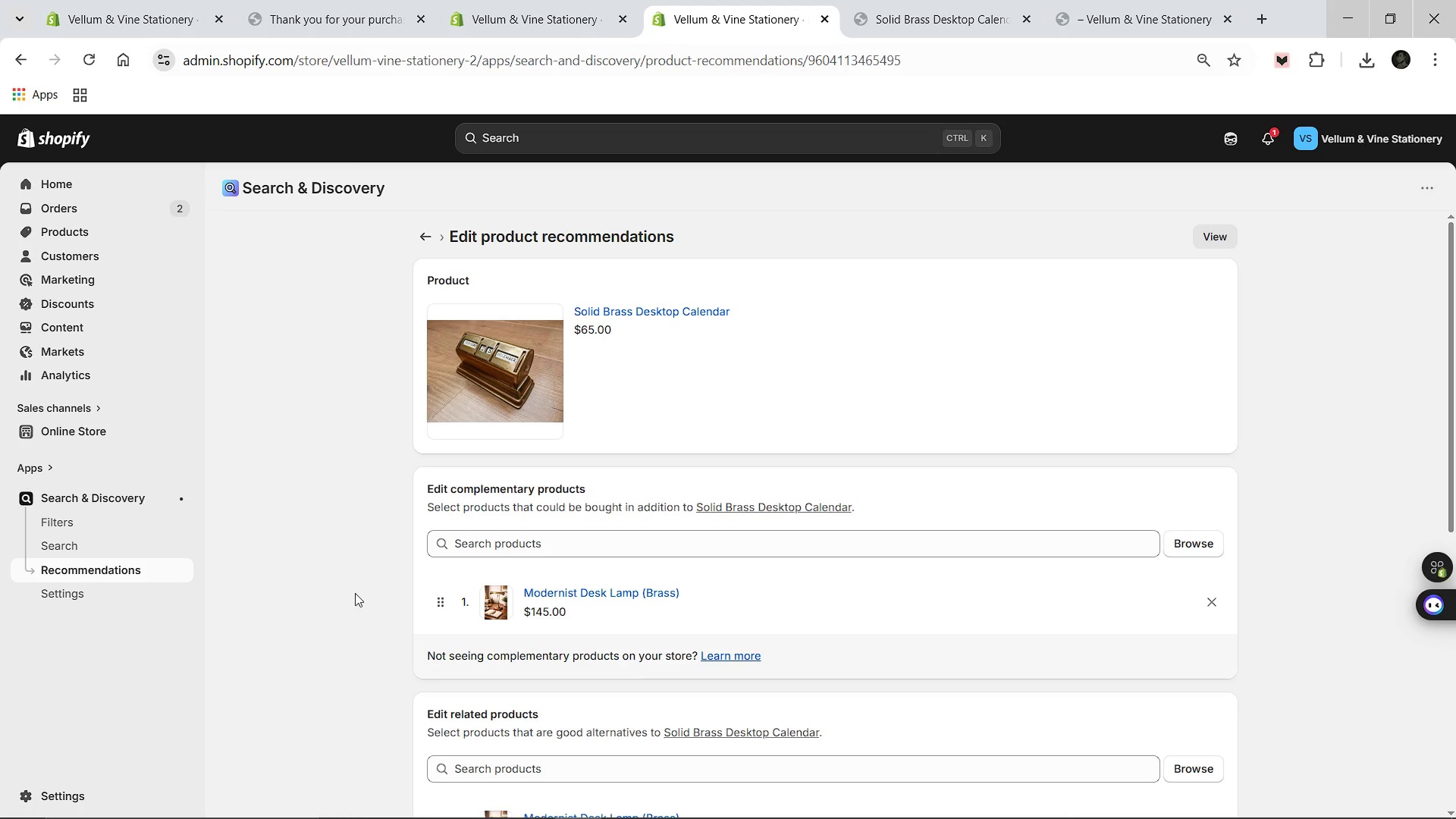 
scroll: coordinate [561, 588], scroll_direction: down, amount: 1.0
 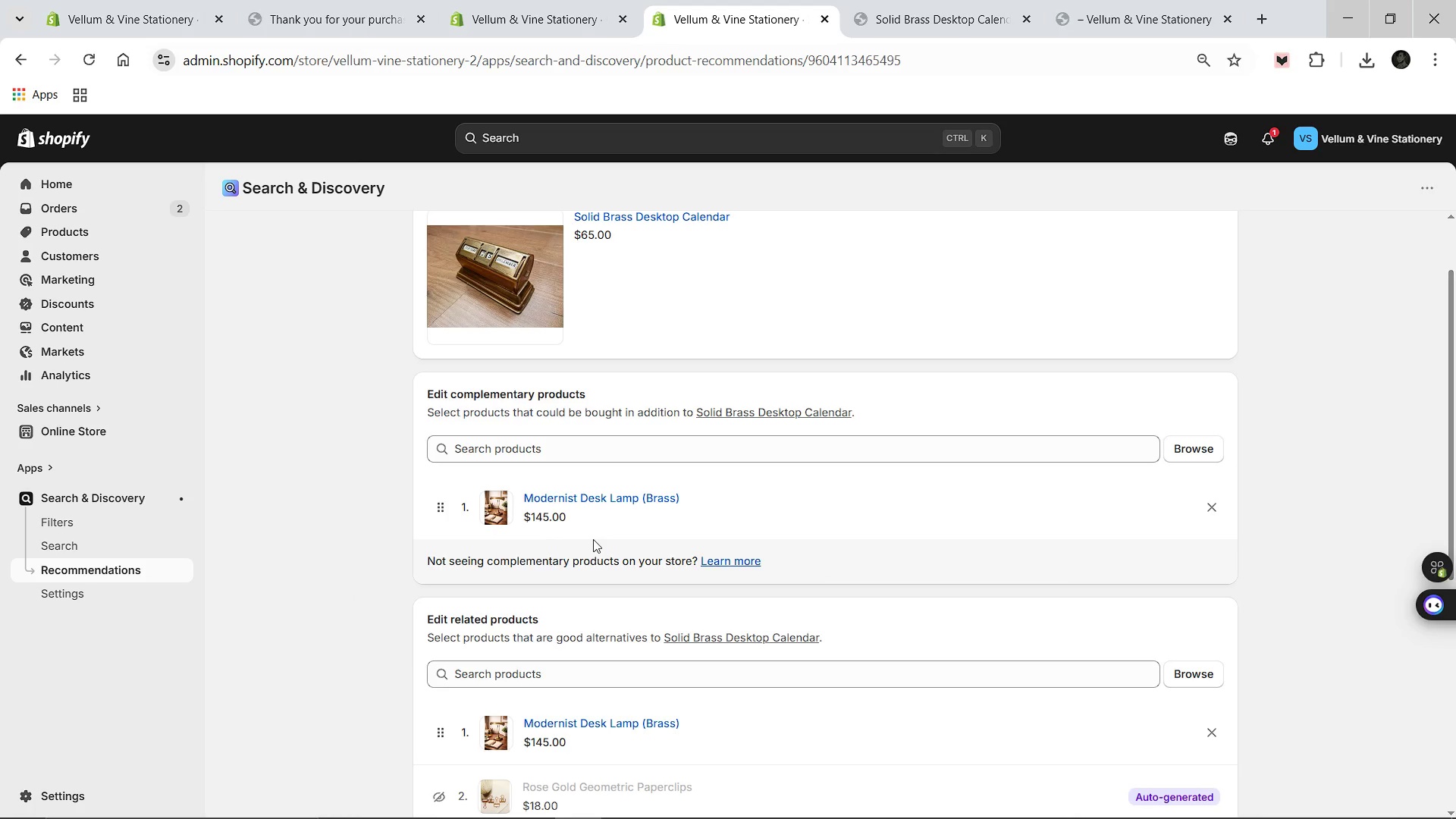 
scroll: coordinate [593, 539], scroll_direction: up, amount: 1.0
 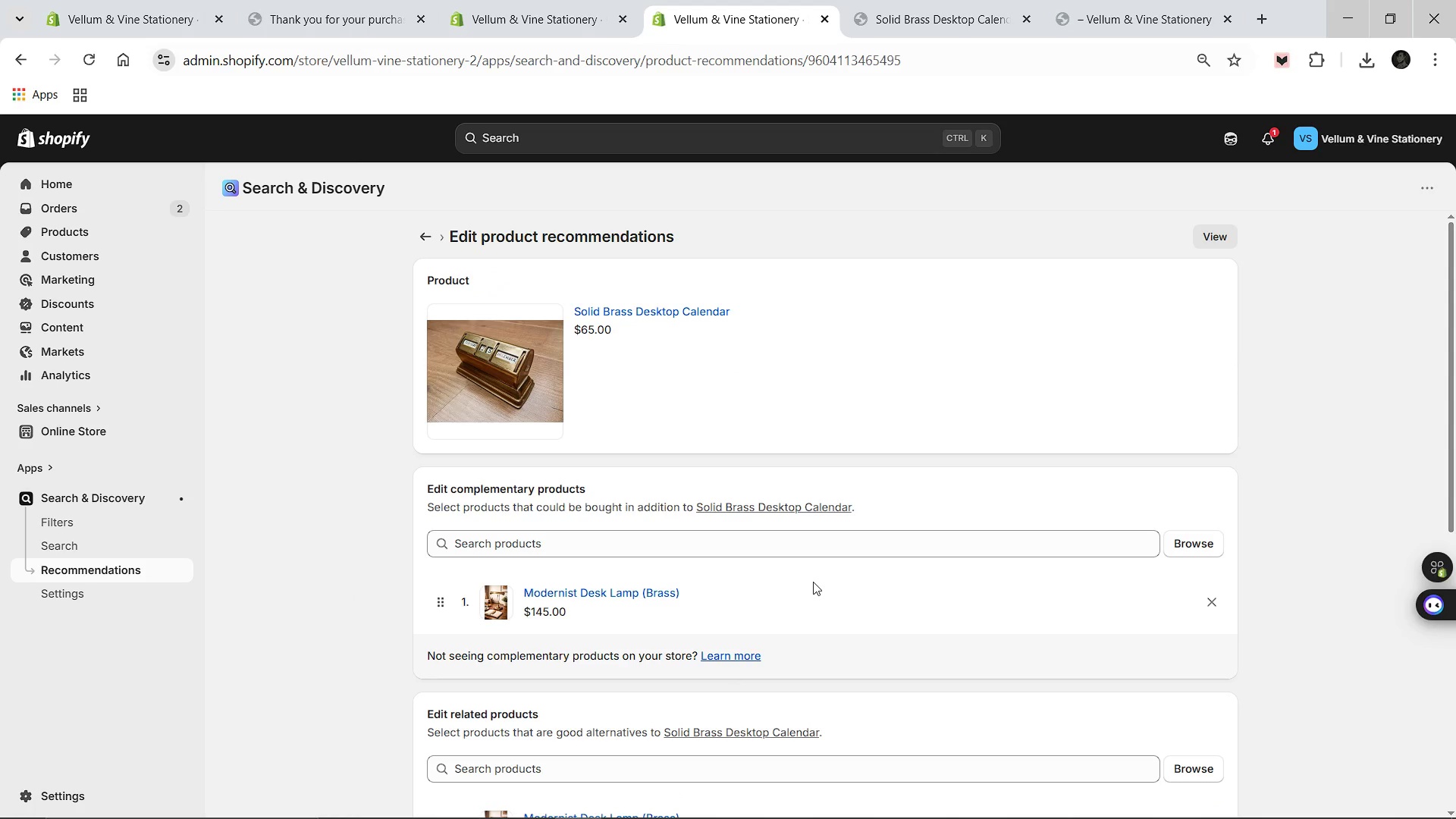 
key(Control+Minus)
 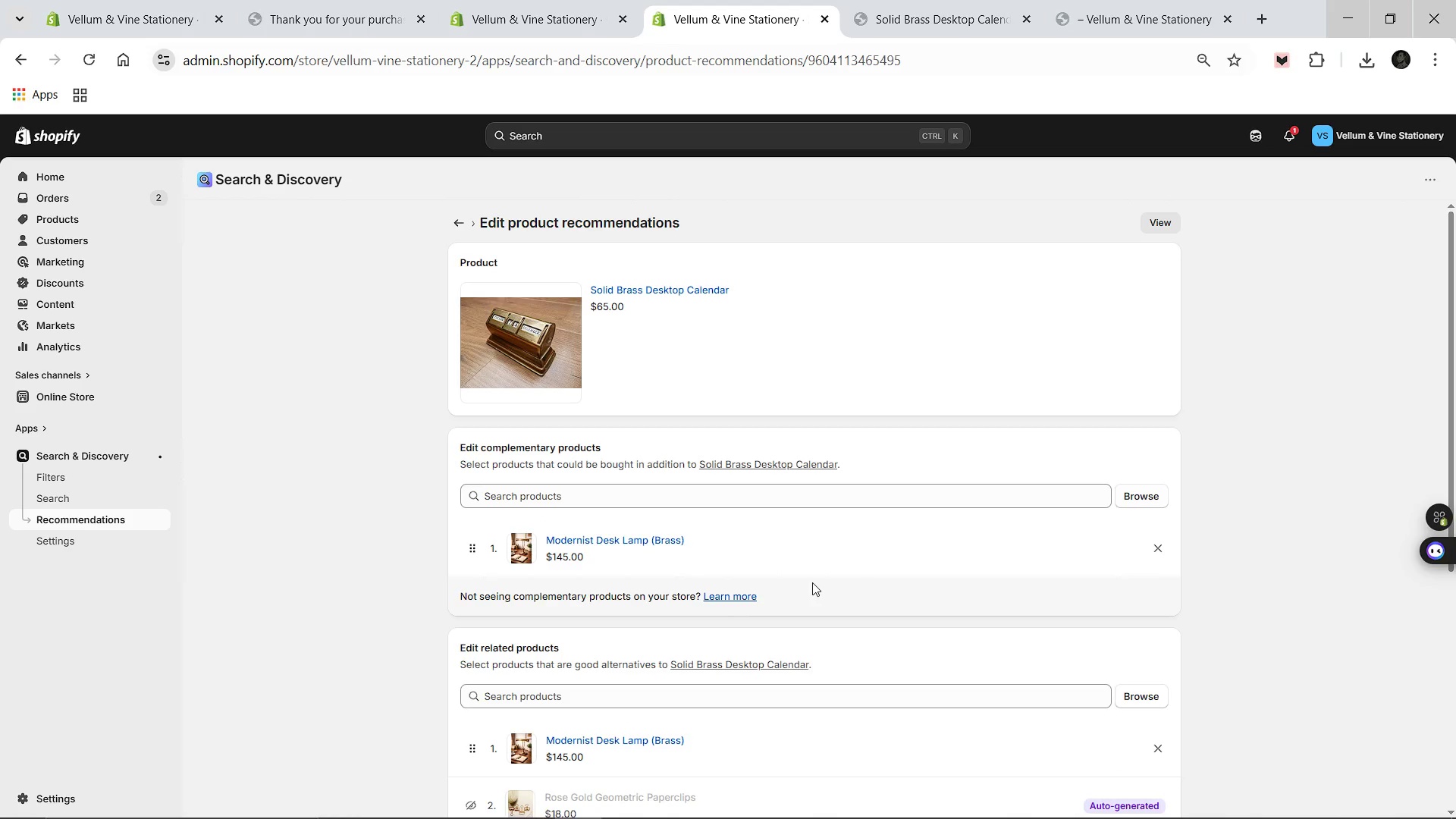 
key(Meta+MetaLeft)
 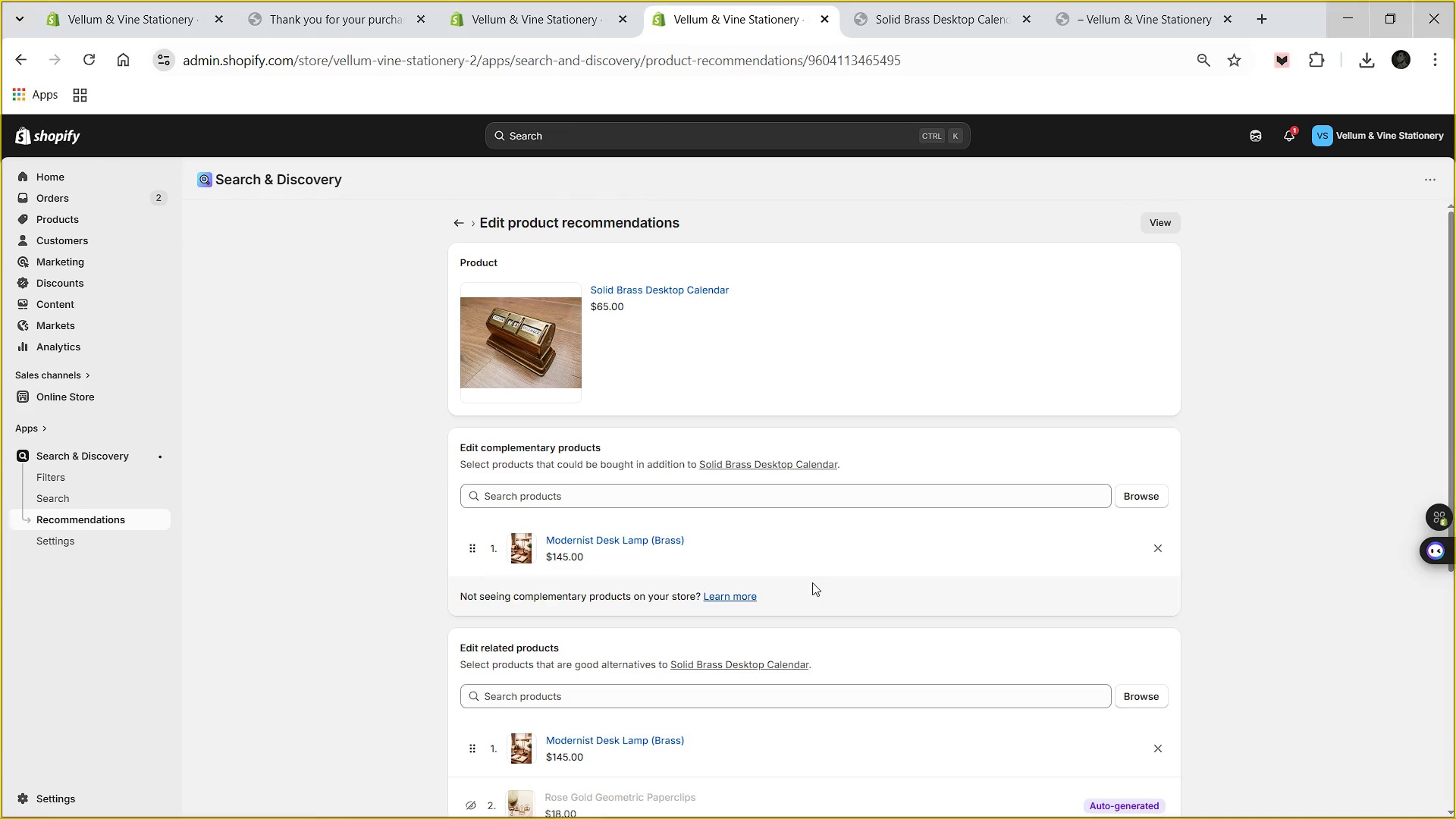 
key(Meta+Shift+ShiftLeft)
 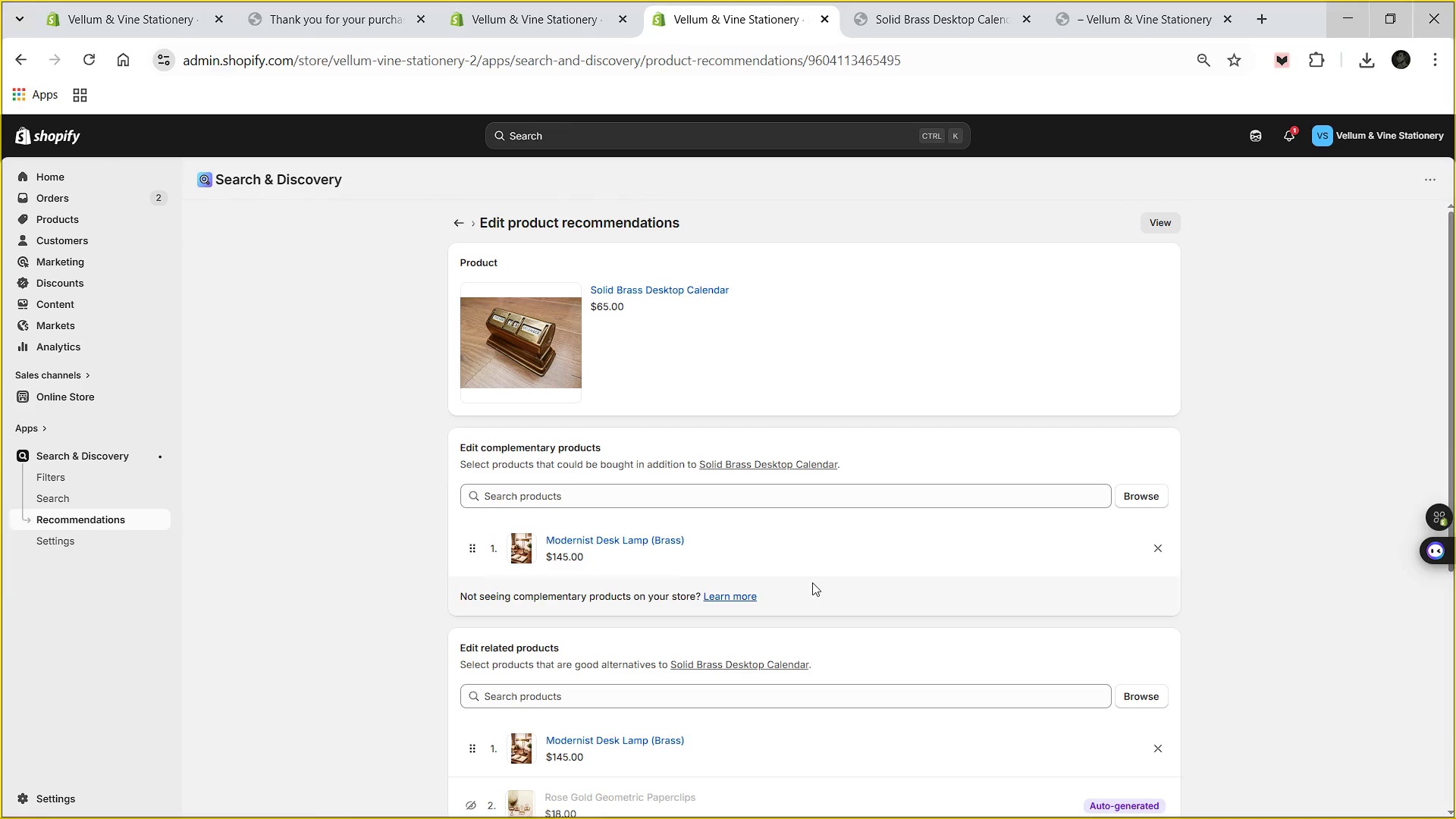 
key(Meta+Shift+S)
 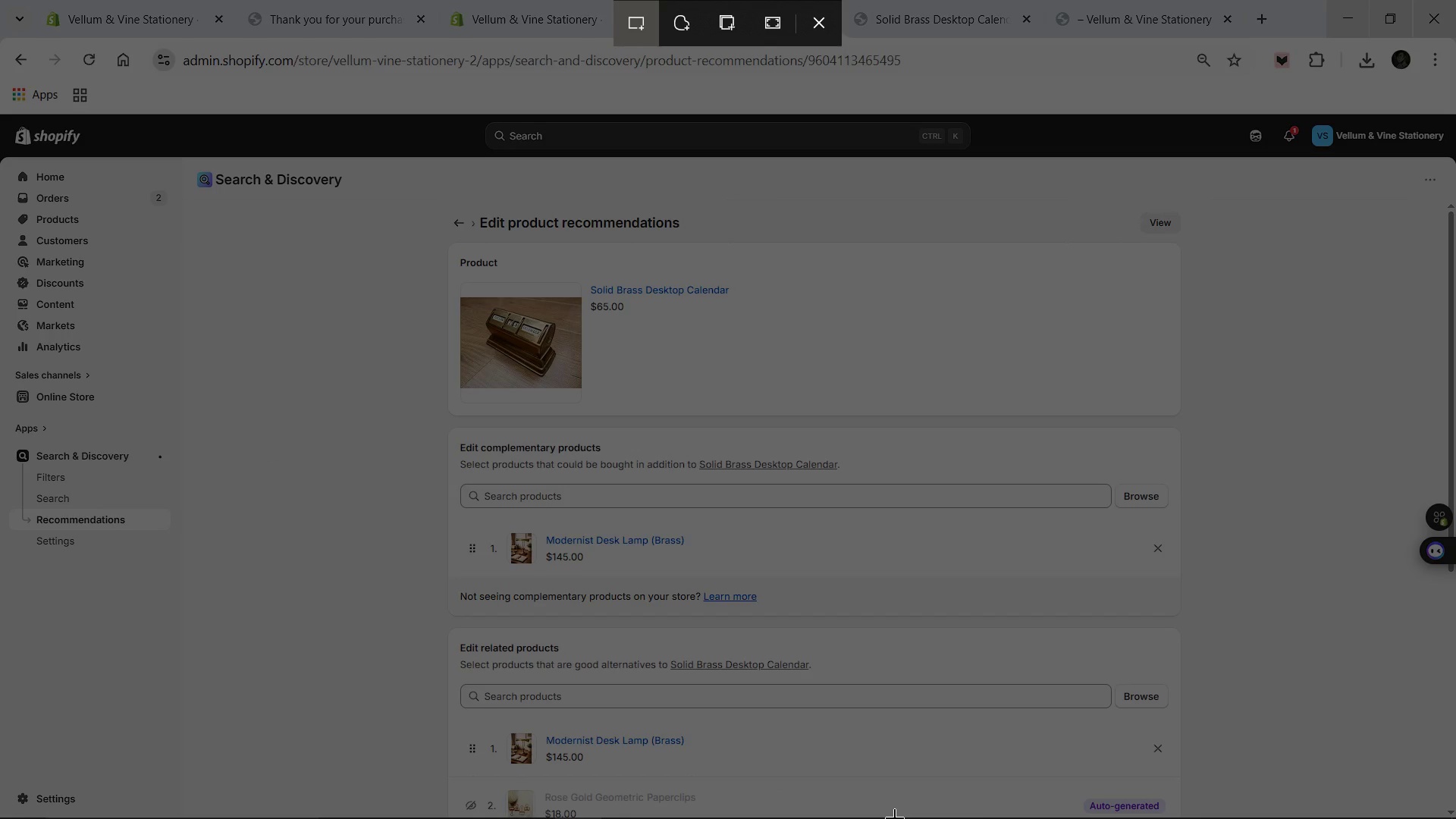 
wait(9.14)
 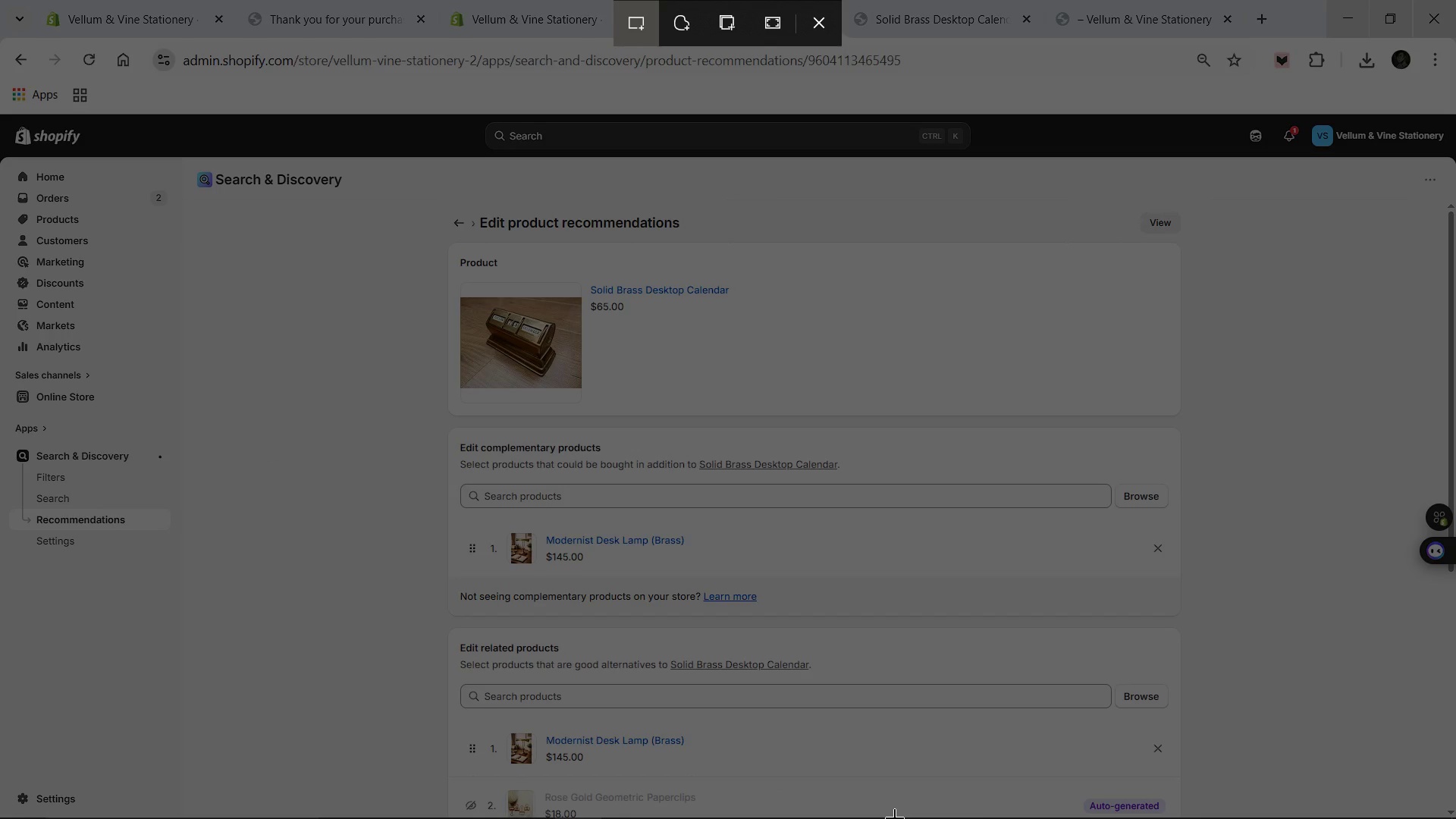 
left_click_drag(start_coordinate=[0, 108], to_coordinate=[1455, 818])
 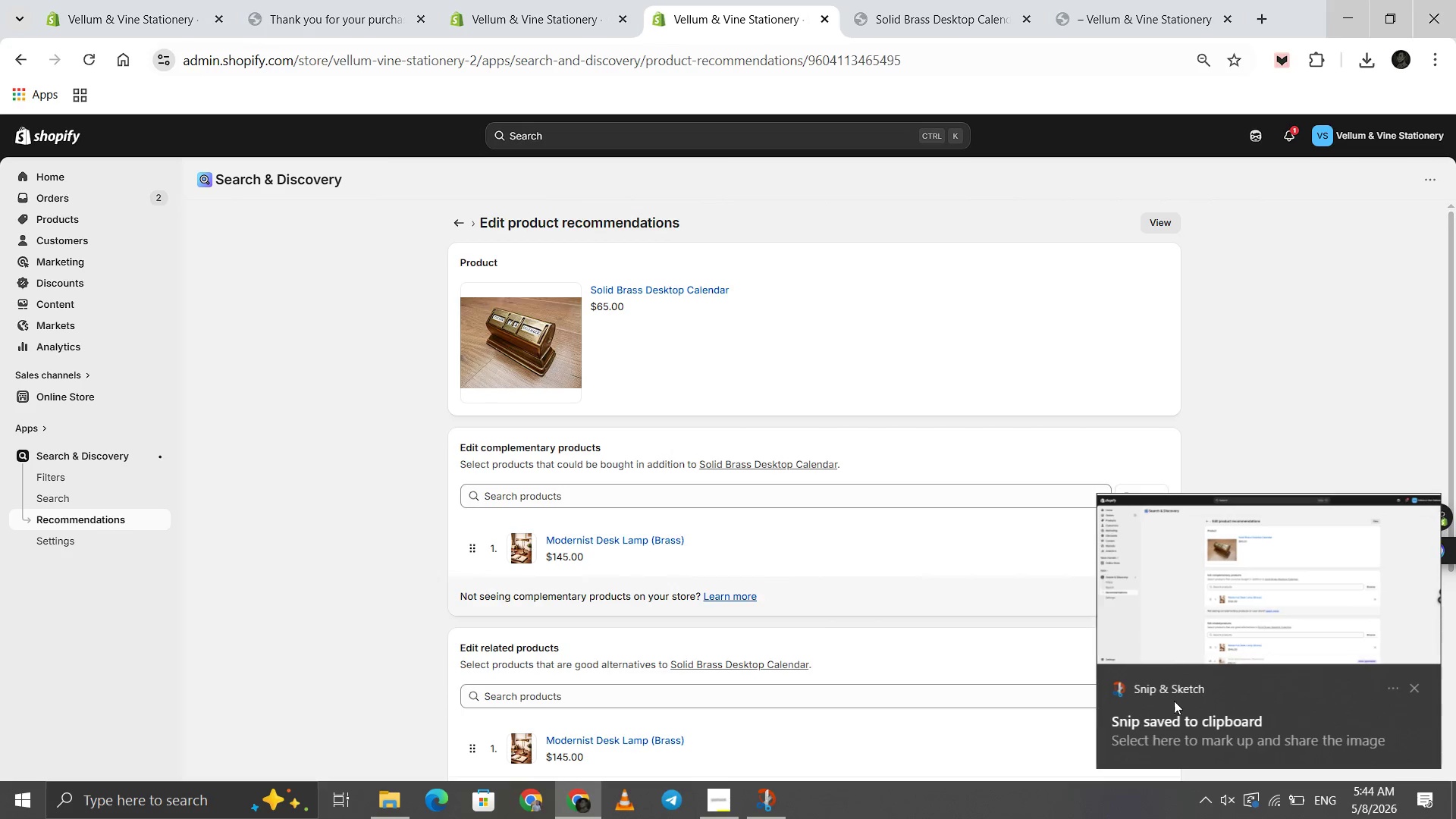 
left_click([1187, 618])
 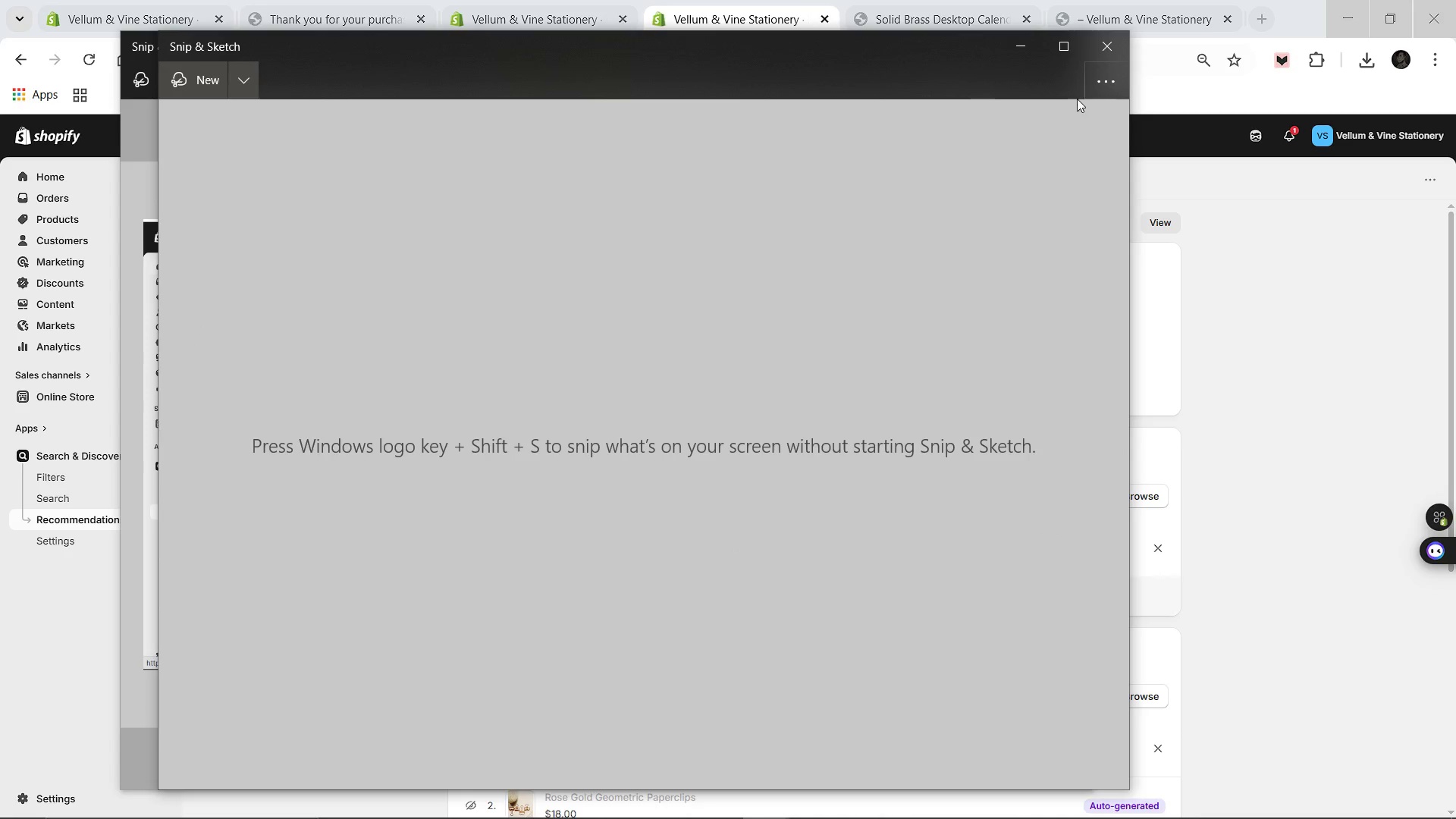 
left_click([987, 77])
 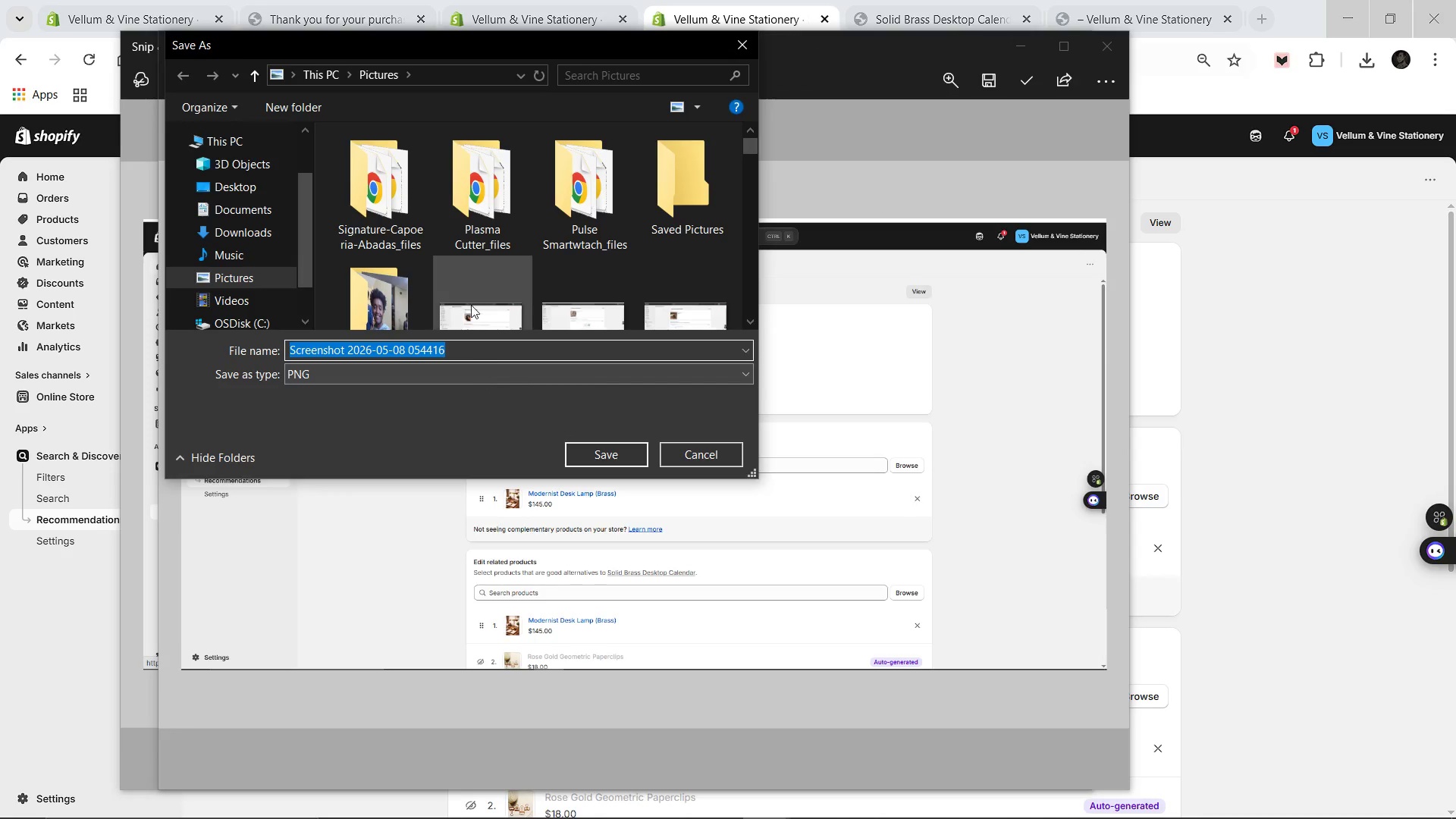 
scroll: coordinate [472, 285], scroll_direction: down, amount: 2.0
 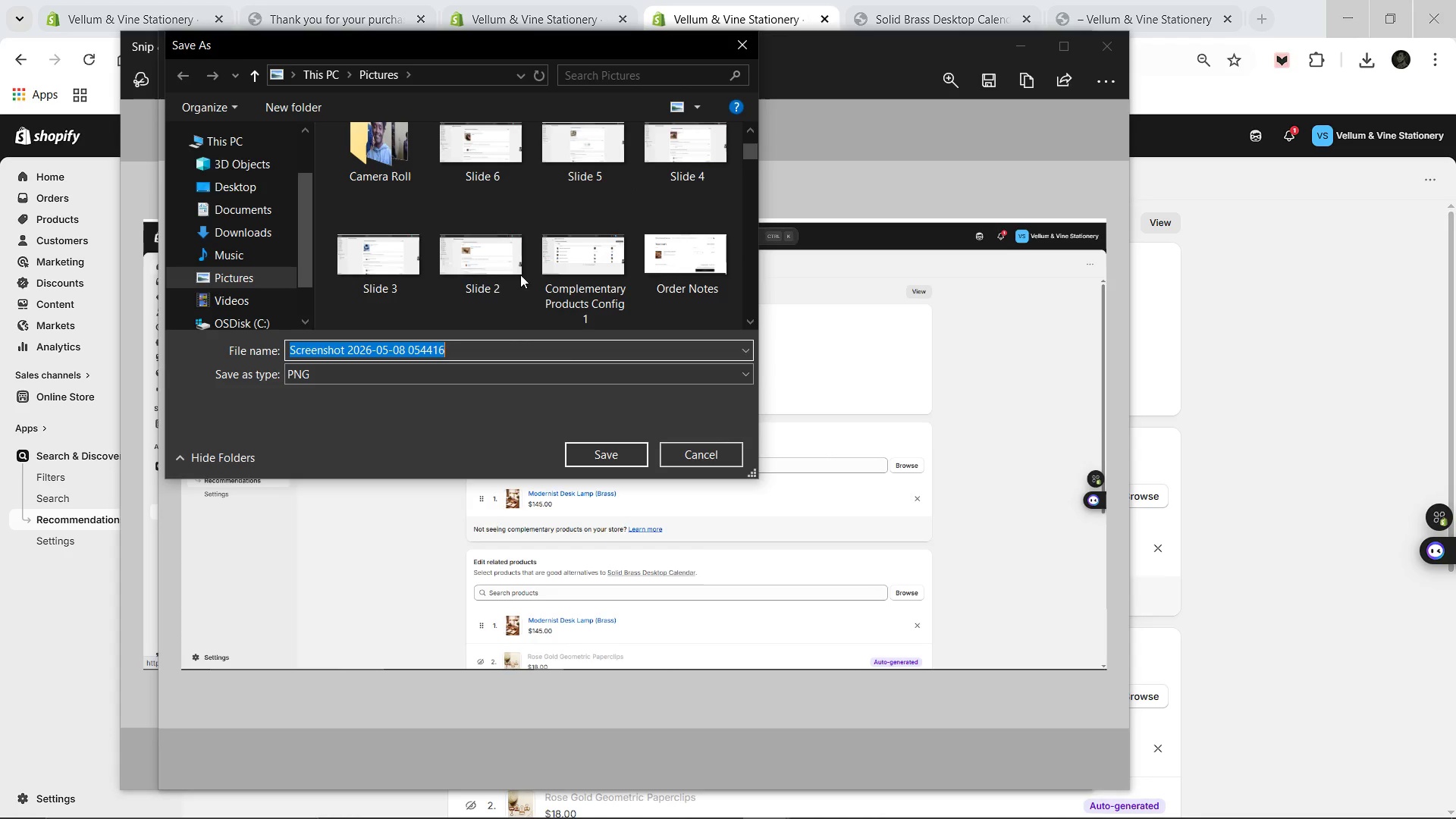 
left_click([497, 275])
 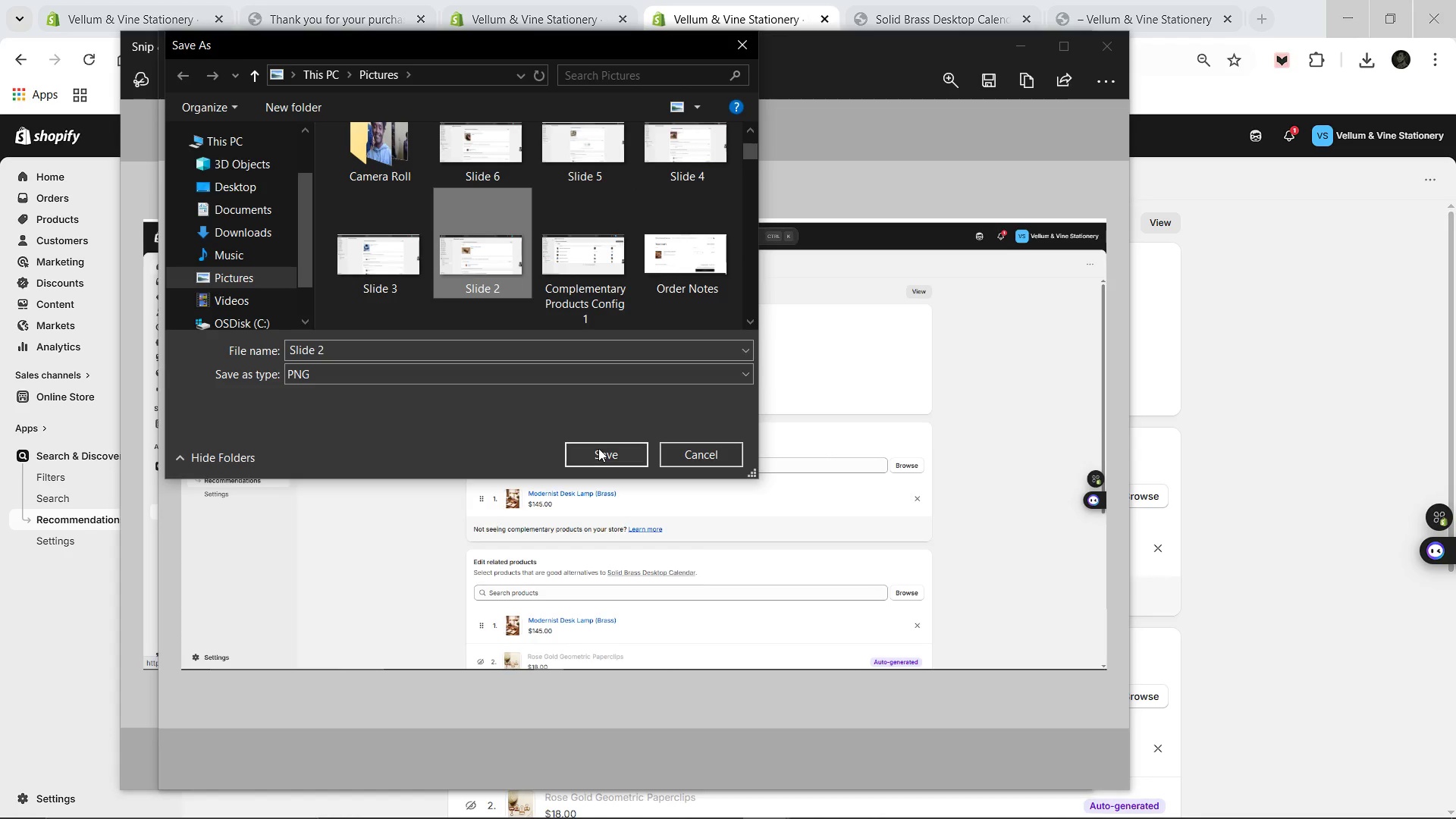 
left_click([598, 448])
 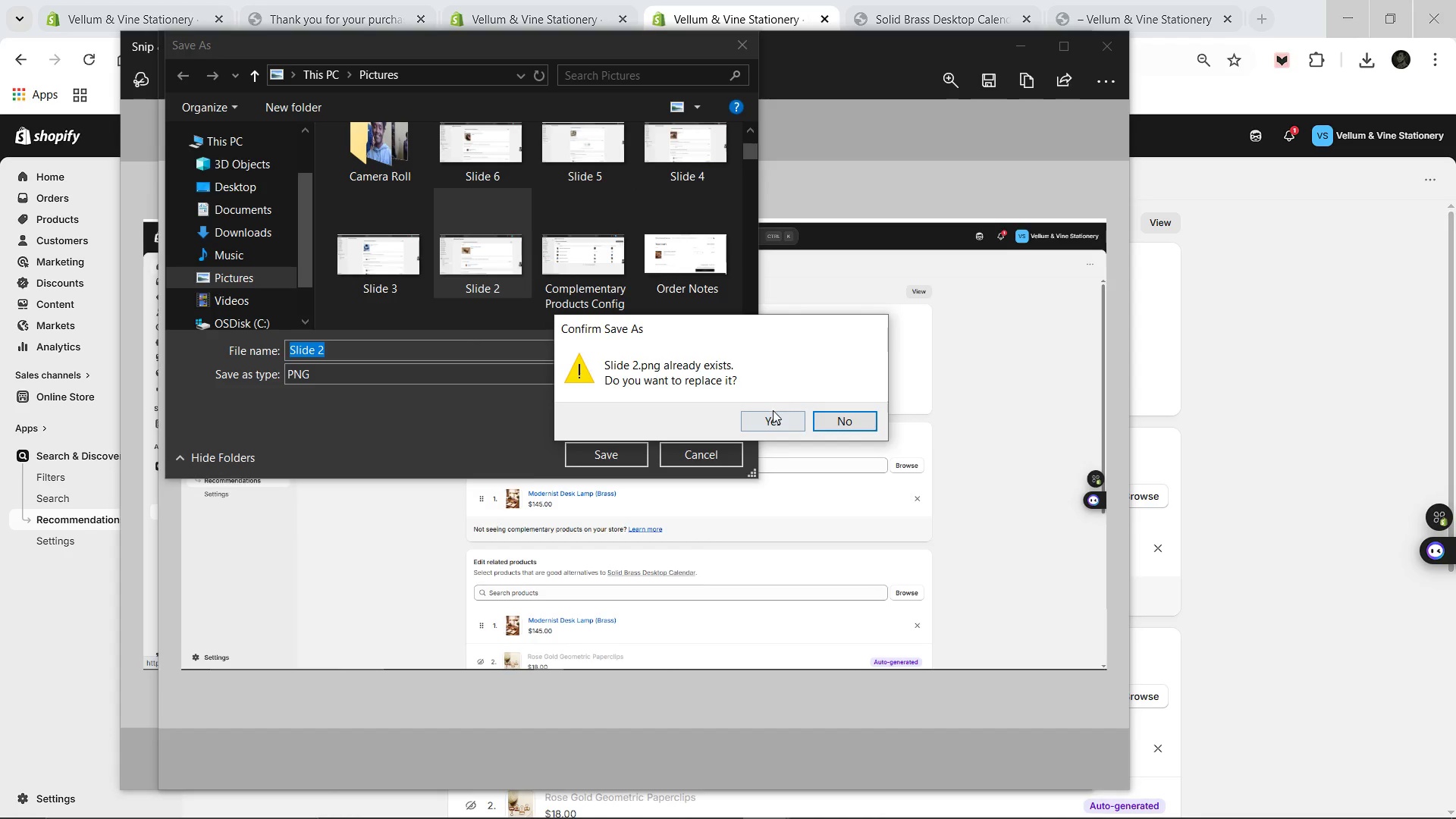 
left_click([775, 421])
 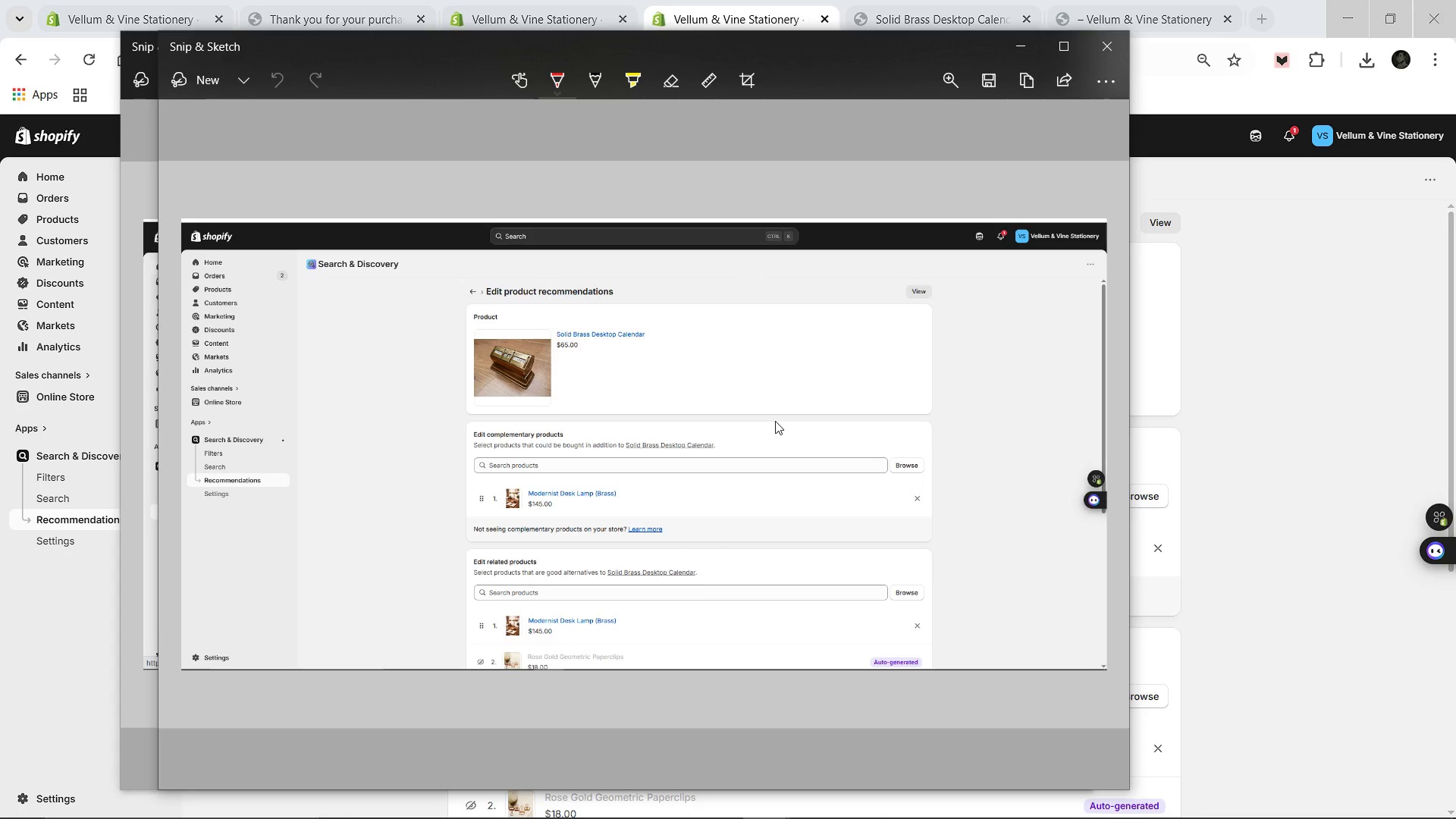 
wait(12.09)
 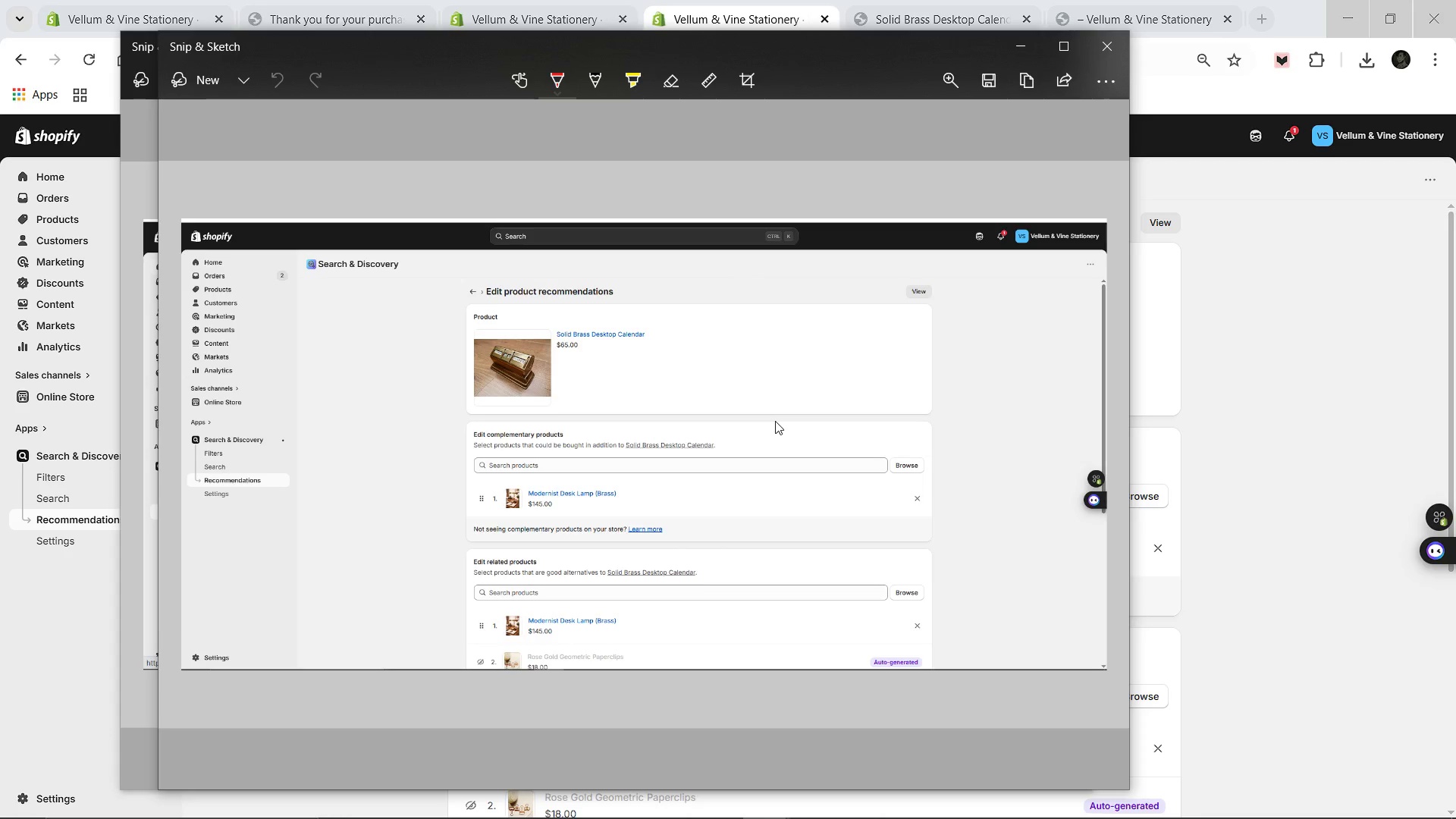 
left_click([1322, 299])
 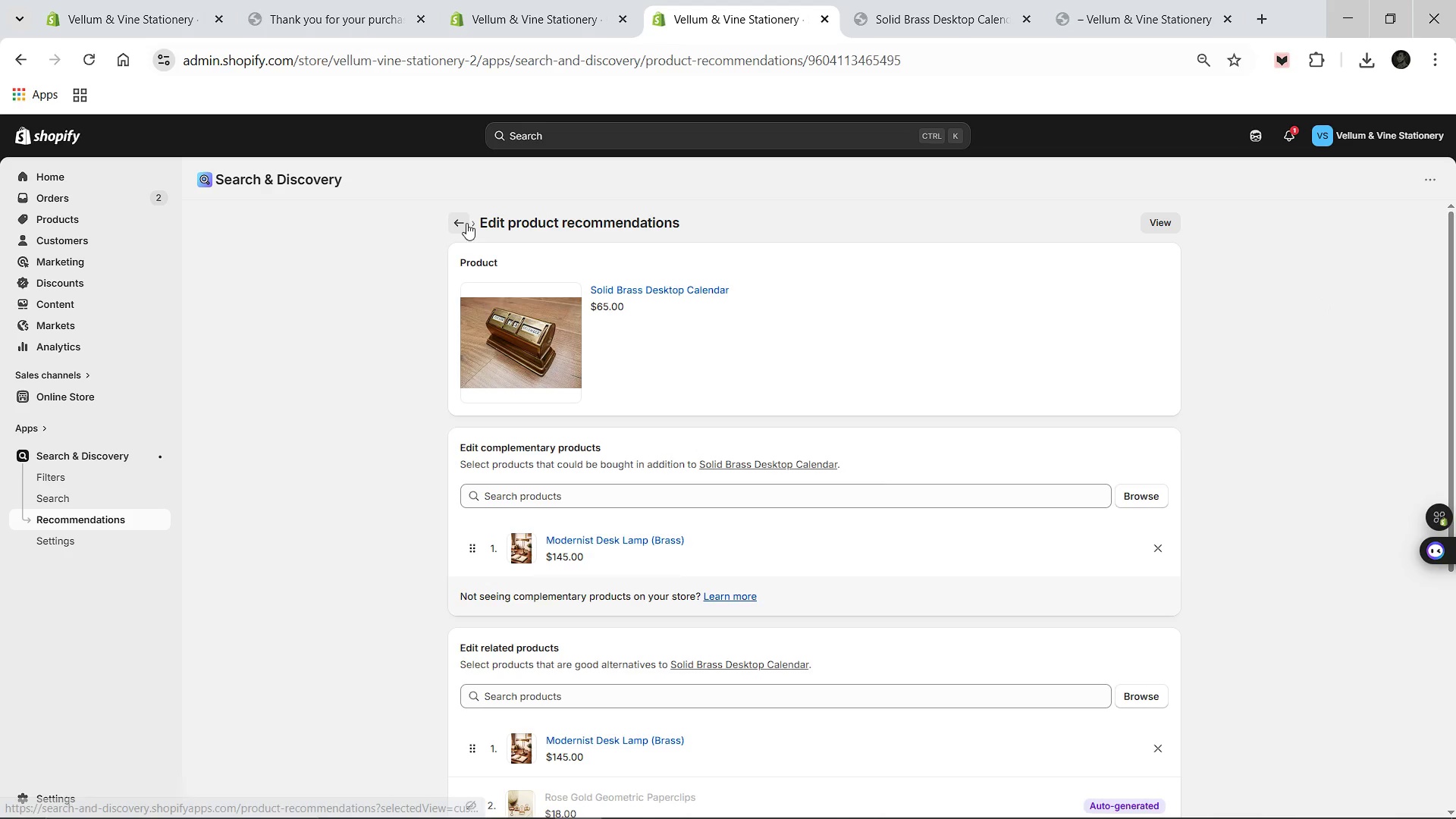 
left_click([462, 223])
 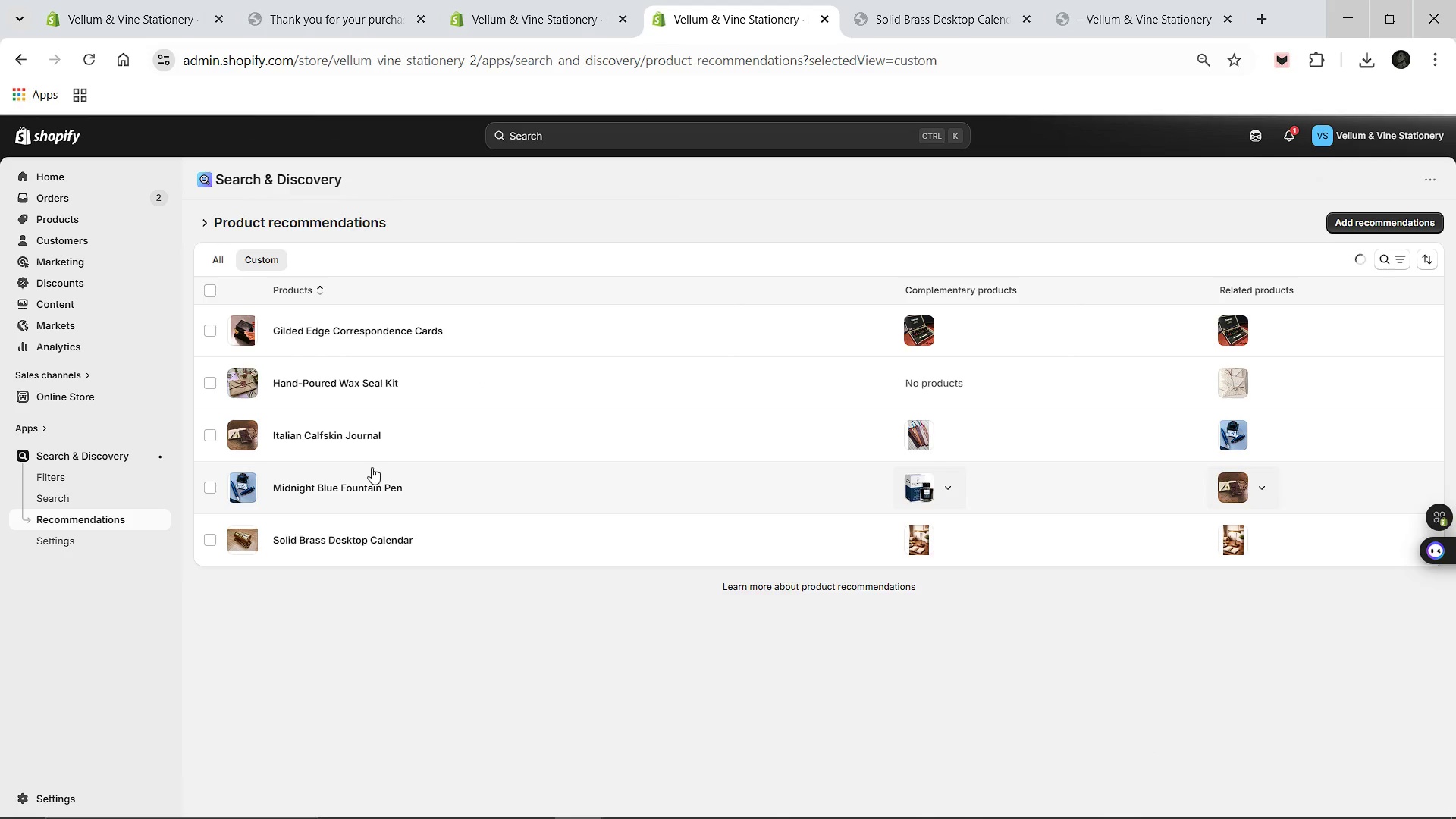 
left_click([356, 488])
 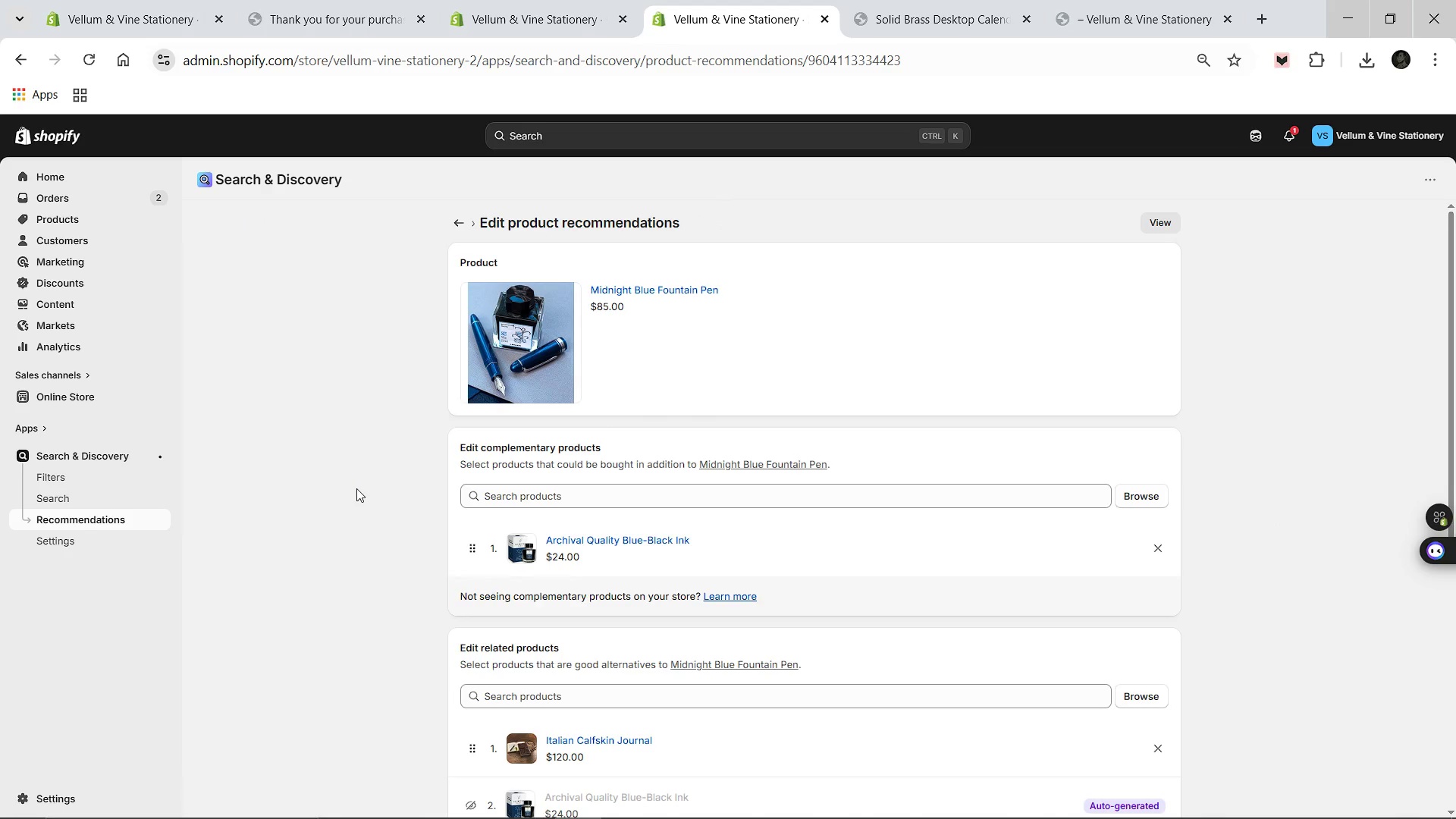 
wait(6.48)
 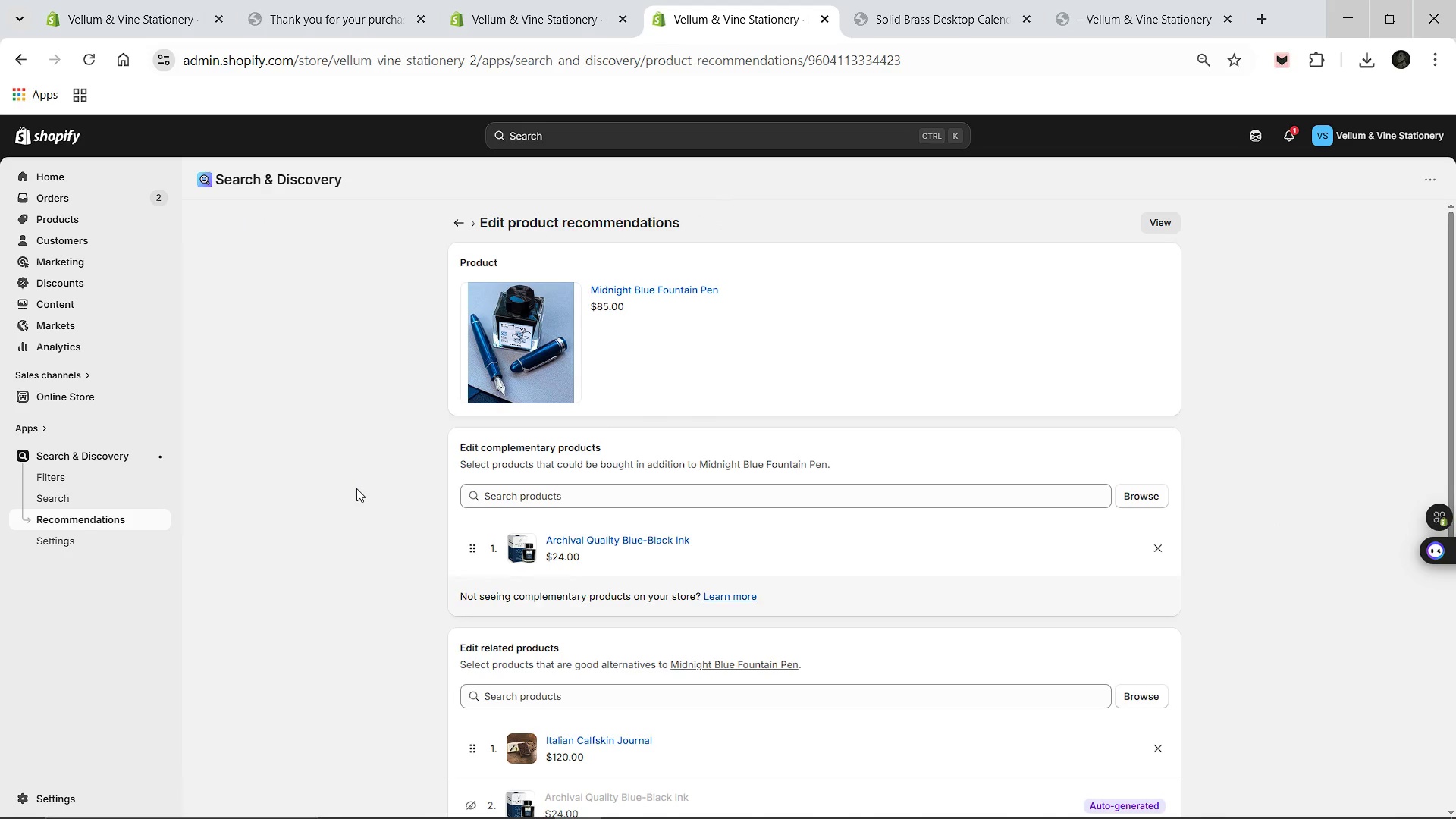 
key(Meta+MetaLeft)
 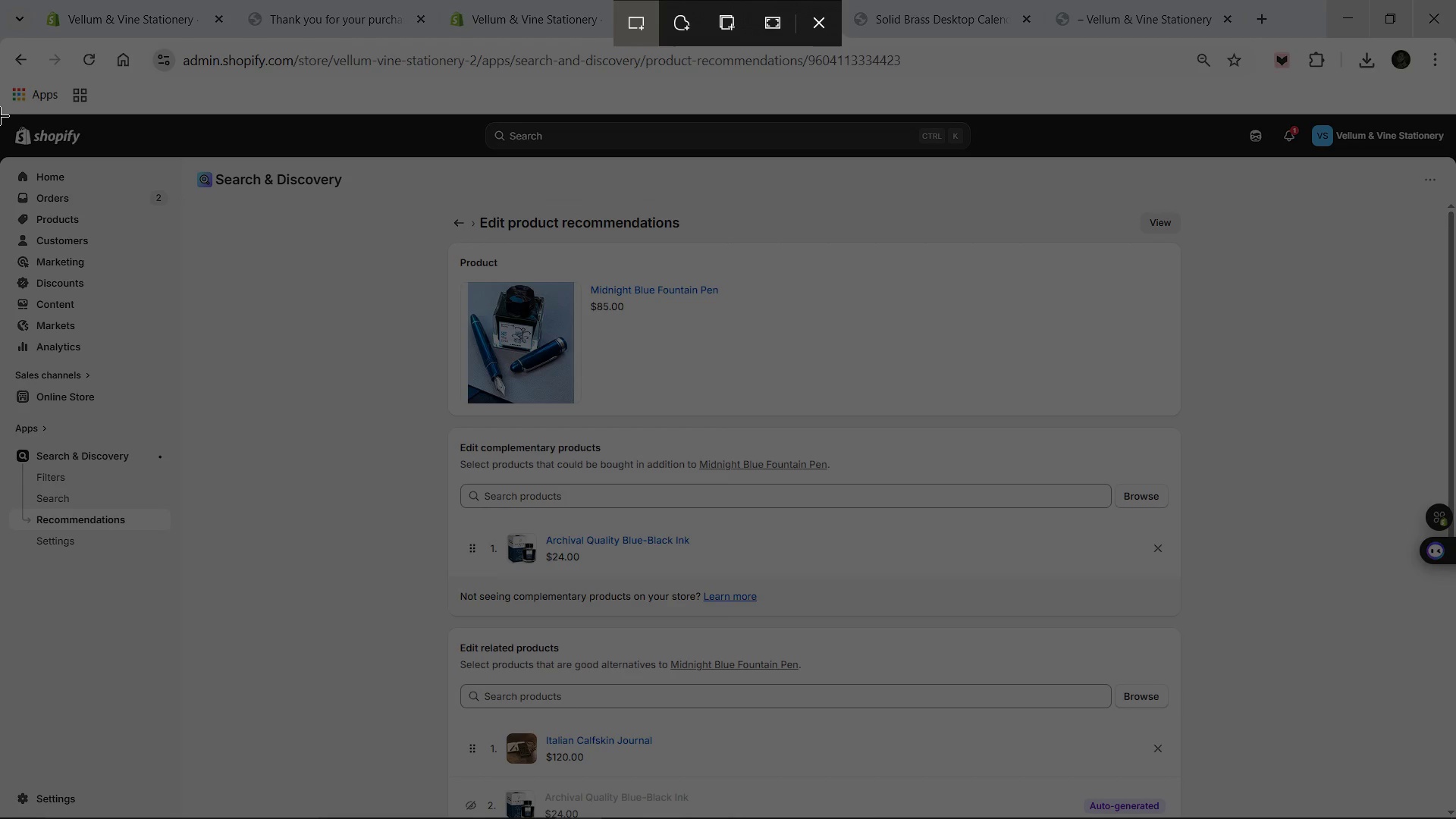 
hold_key(key=ShiftLeft, duration=26.22)
 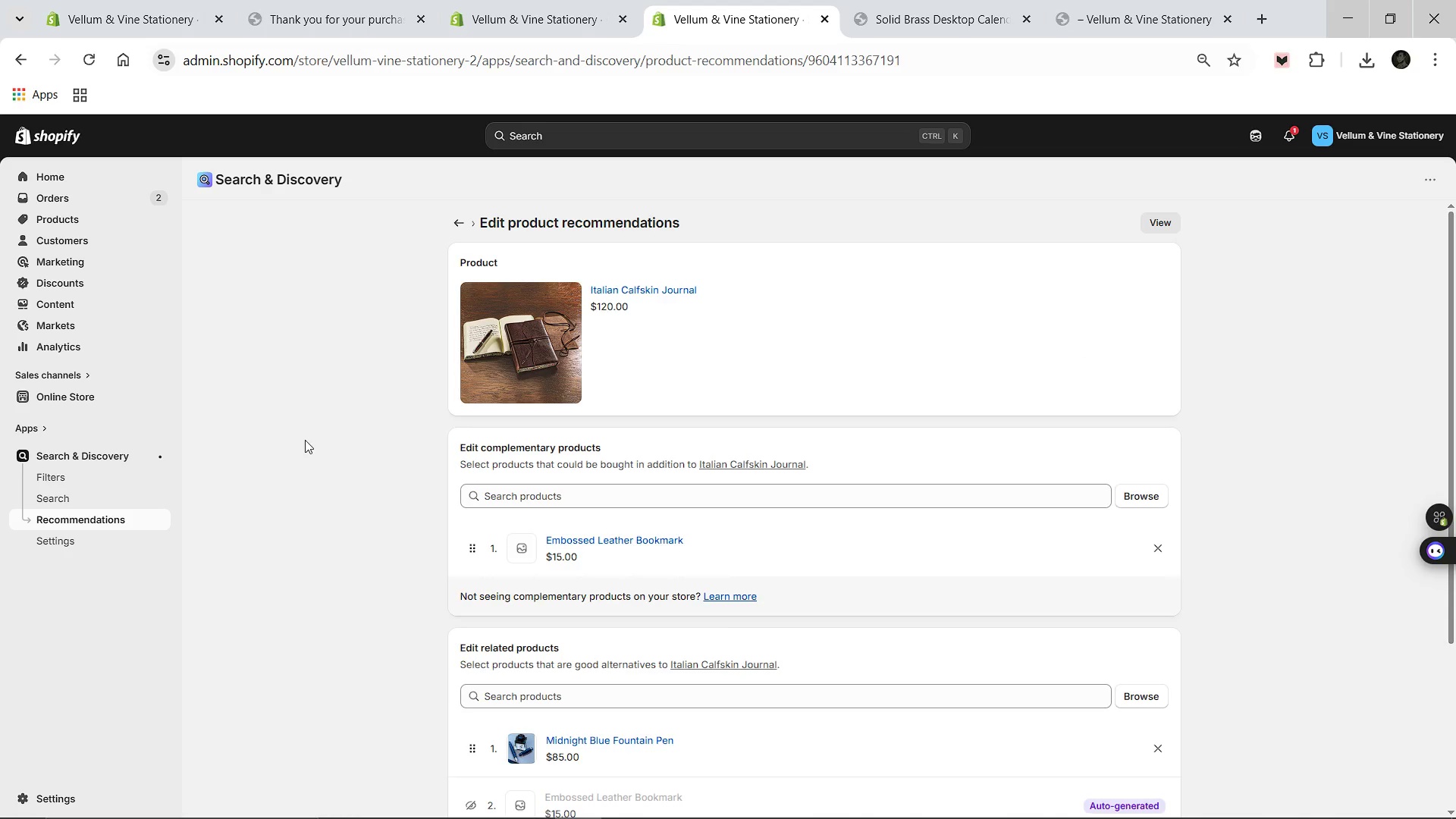 
hold_key(key=S, duration=26.22)
 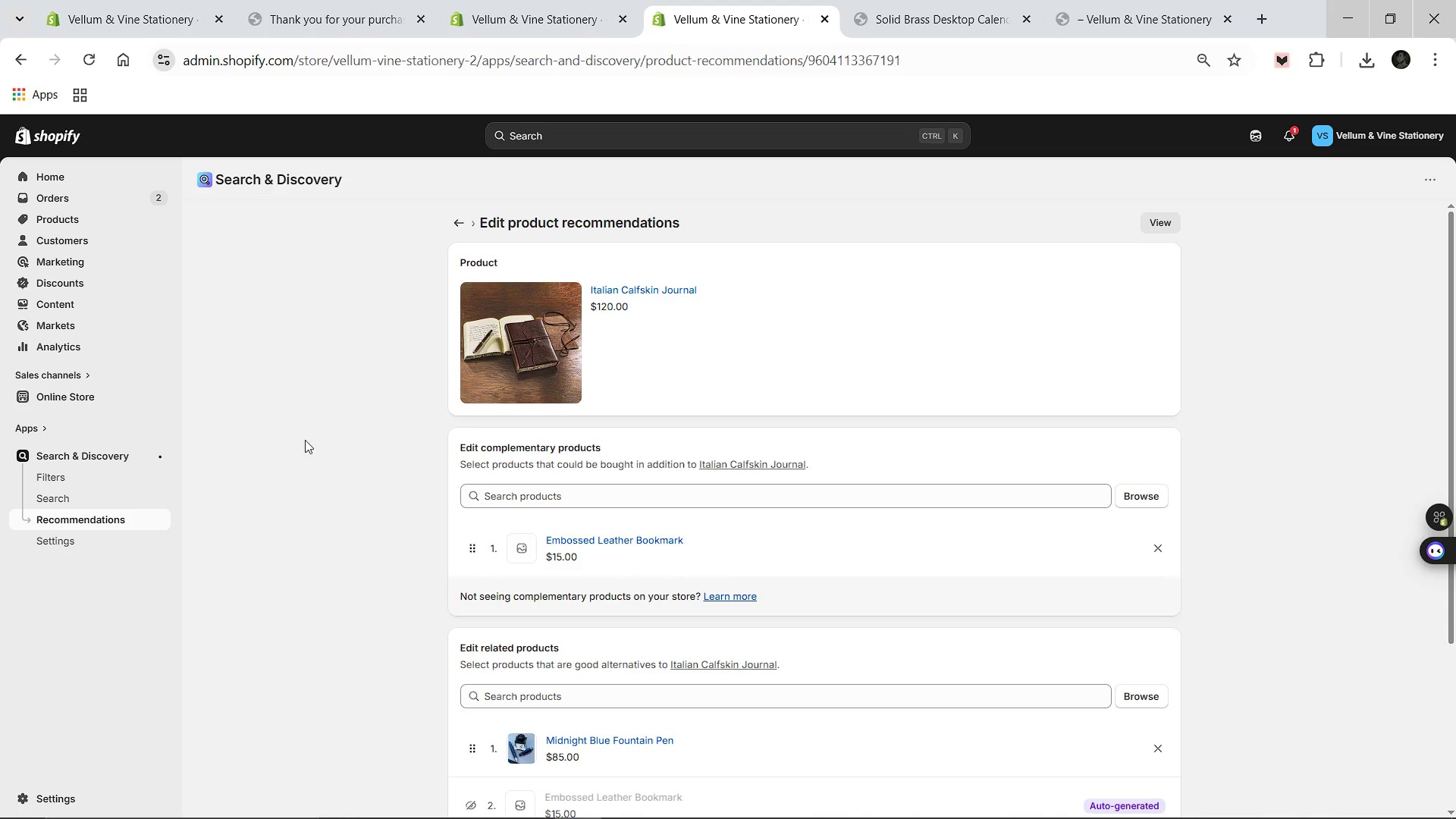 
left_click_drag(start_coordinate=[0, 111], to_coordinate=[1455, 818])
 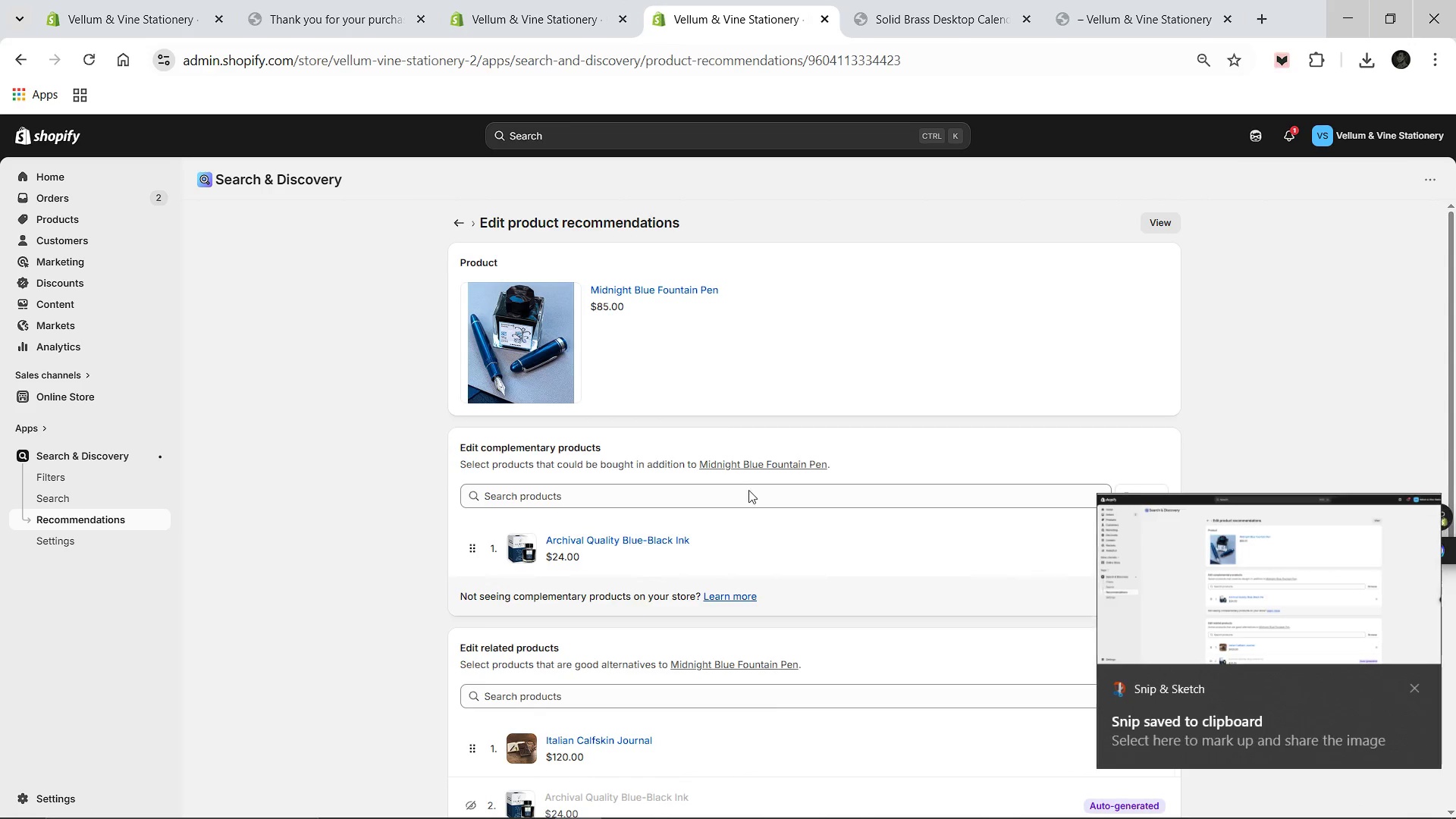 
left_click([1233, 565])
 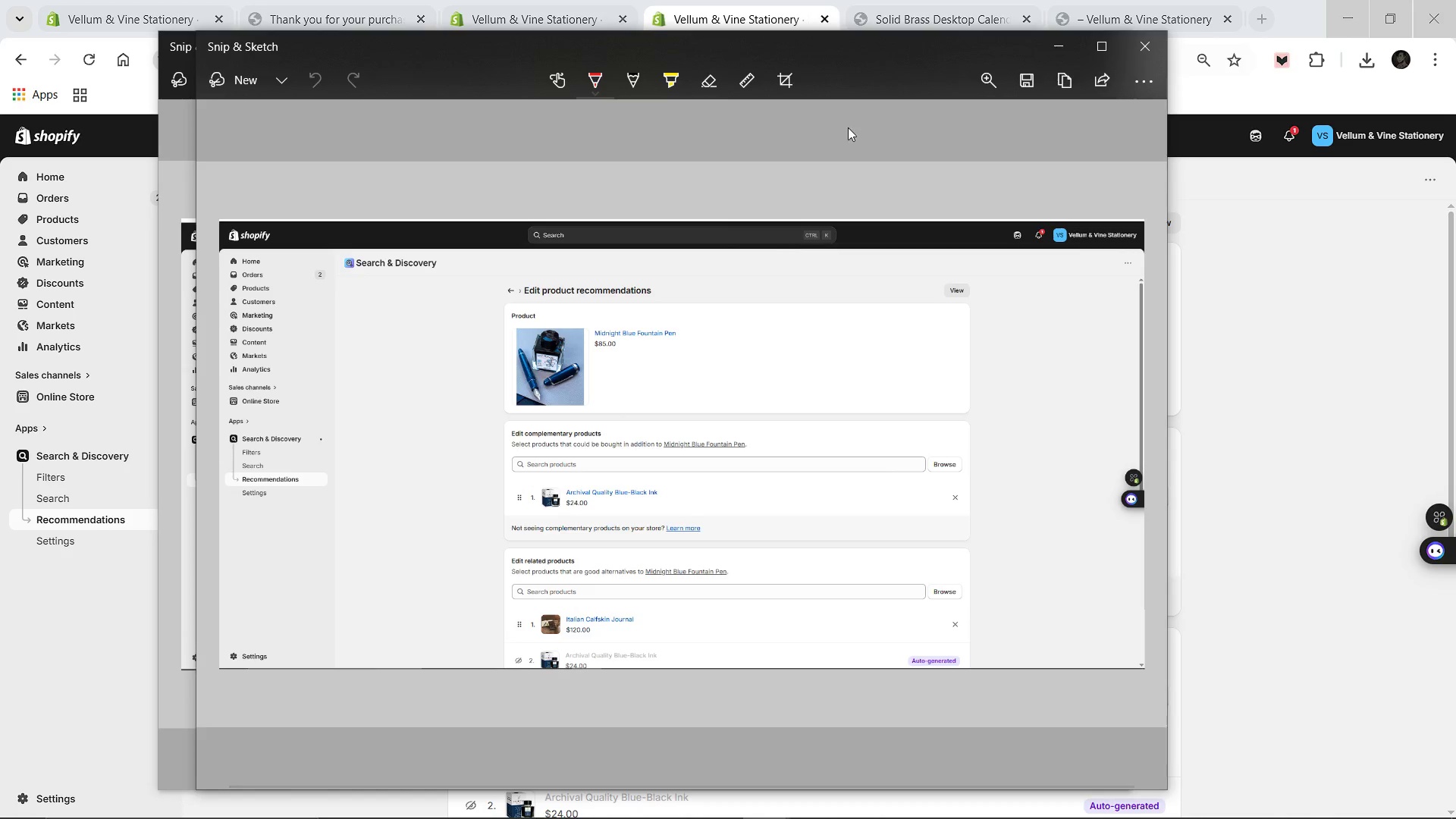 
left_click([1017, 80])
 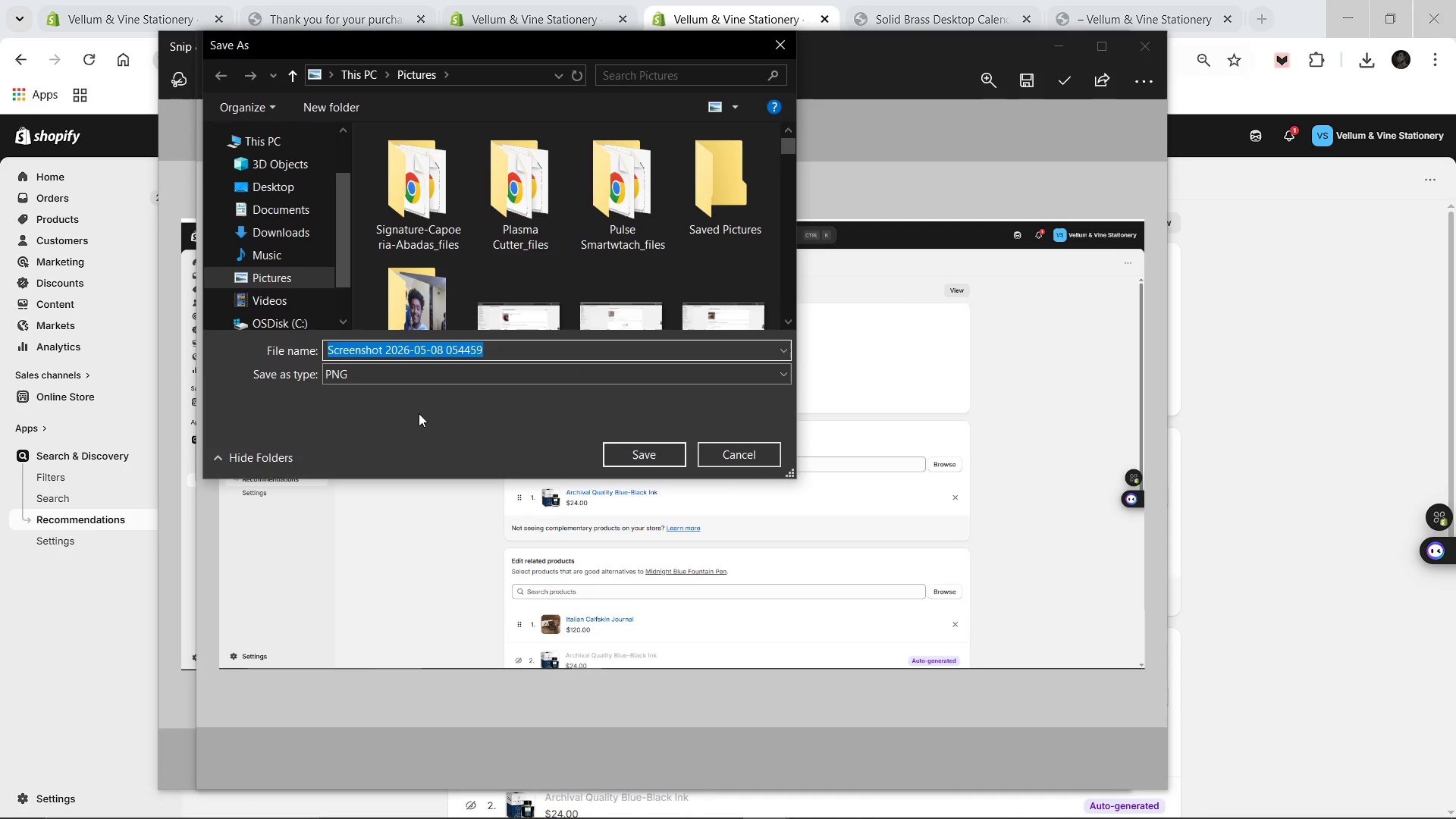 
scroll: coordinate [502, 265], scroll_direction: down, amount: 1.0
 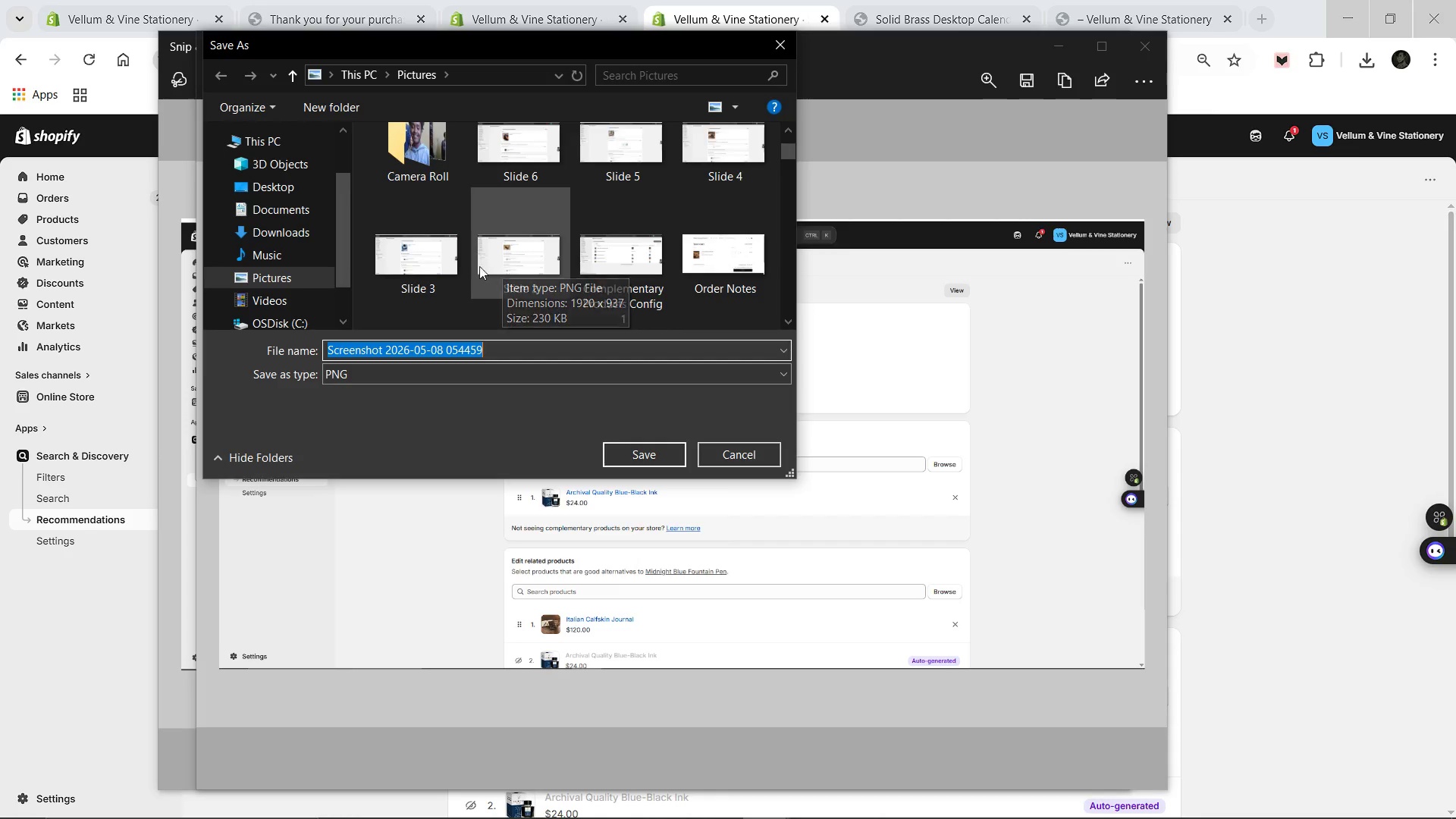 
left_click([437, 259])
 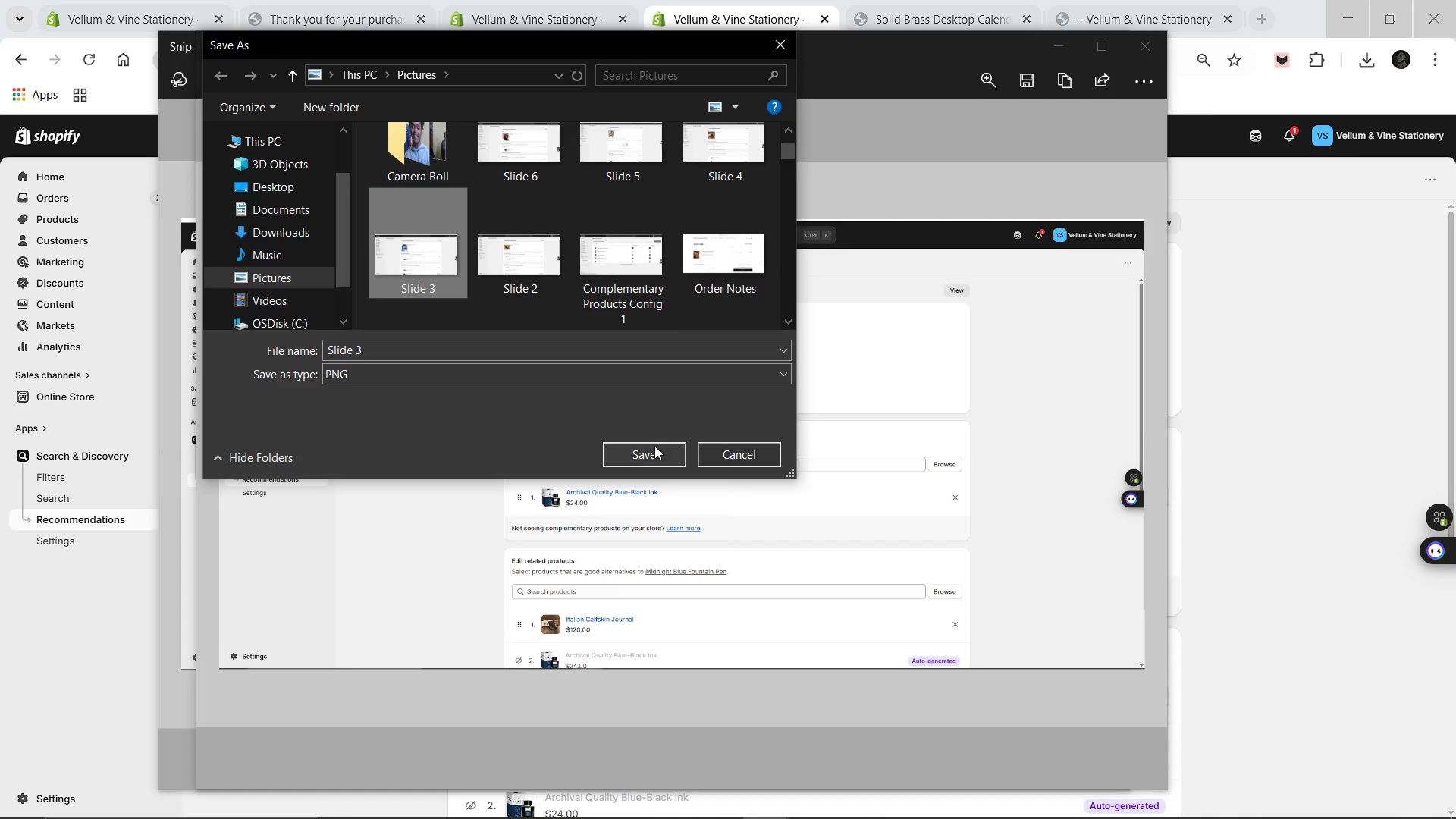 
left_click([654, 446])
 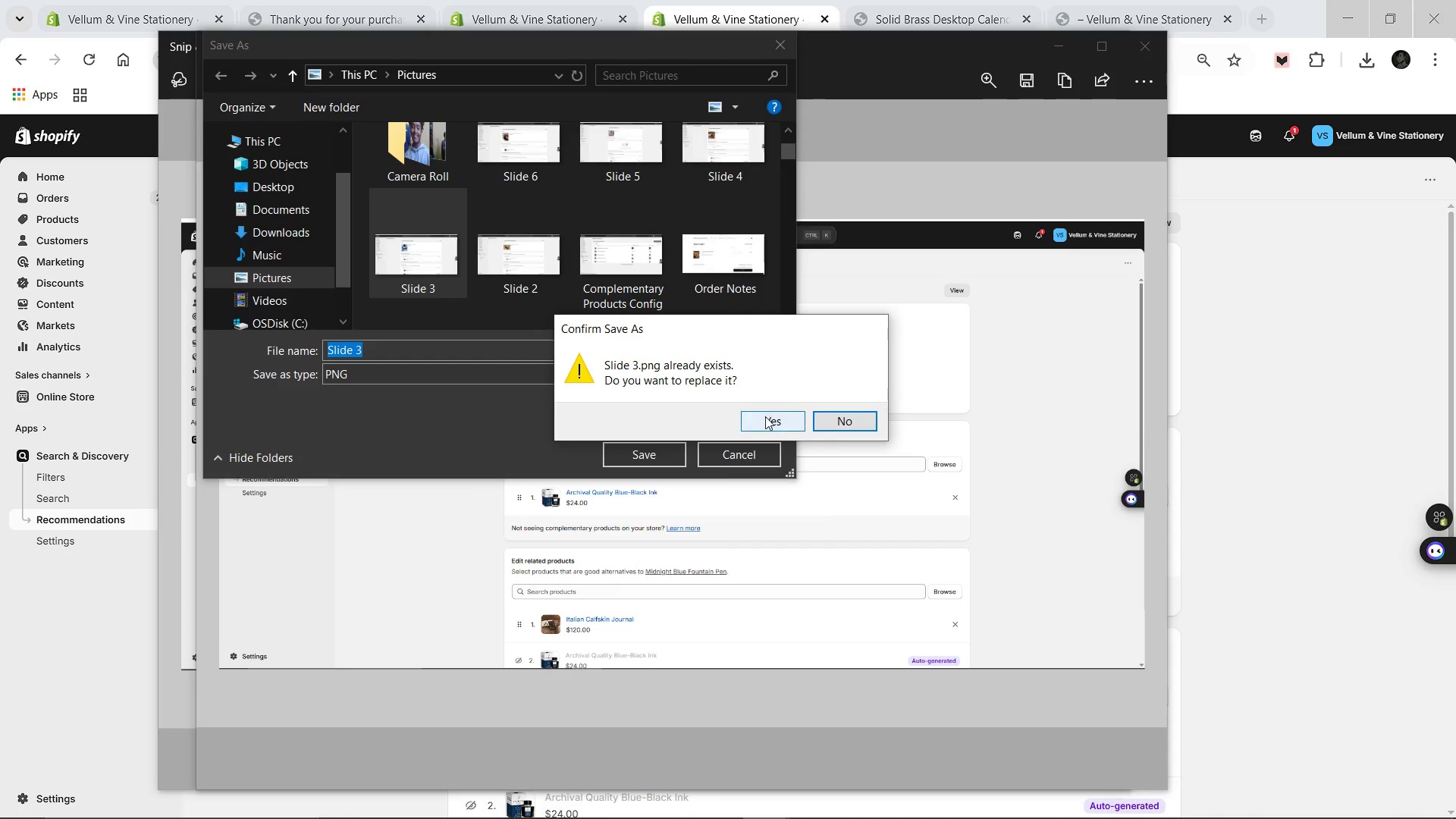 
left_click([761, 416])
 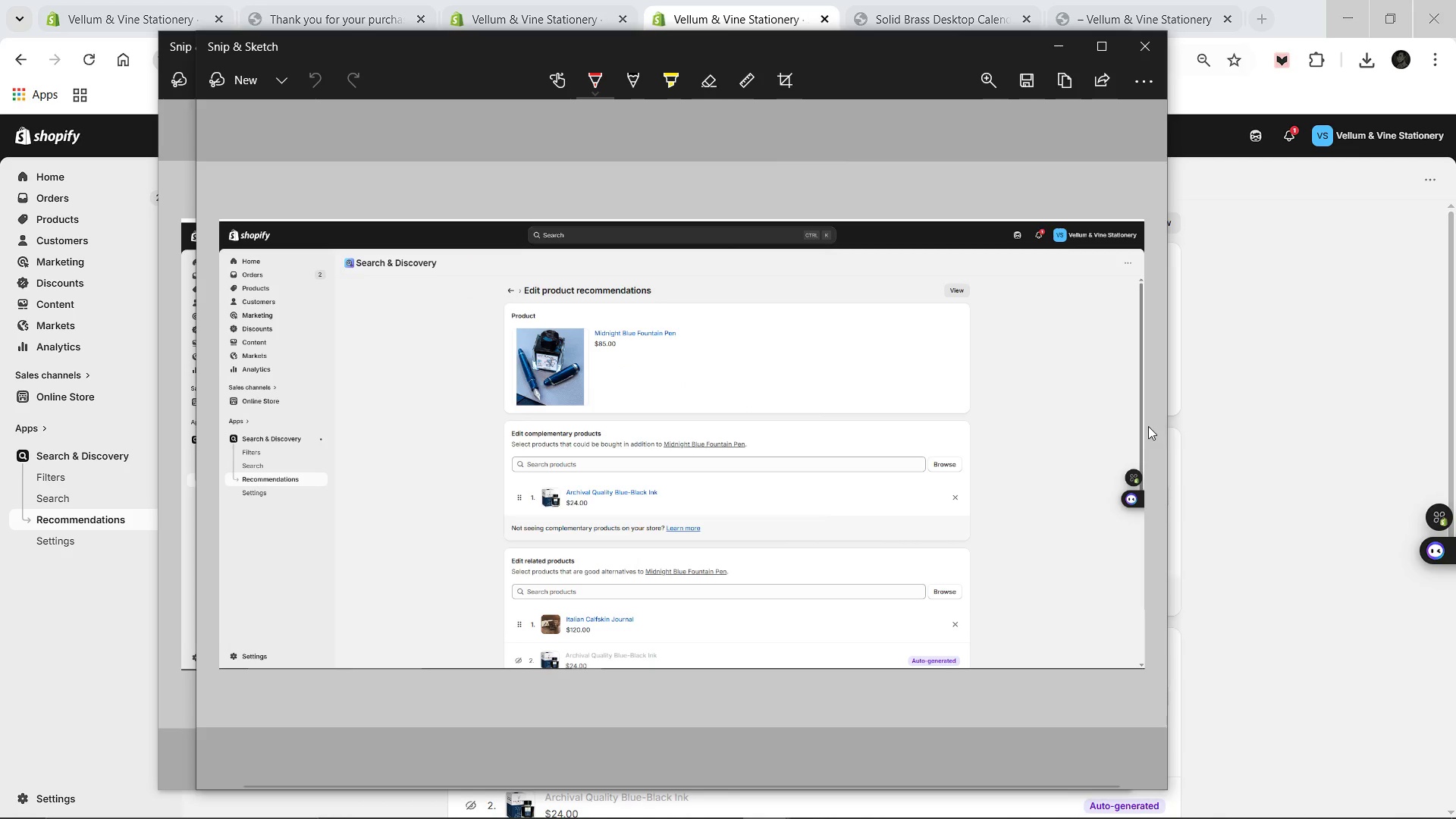 
left_click([1257, 426])
 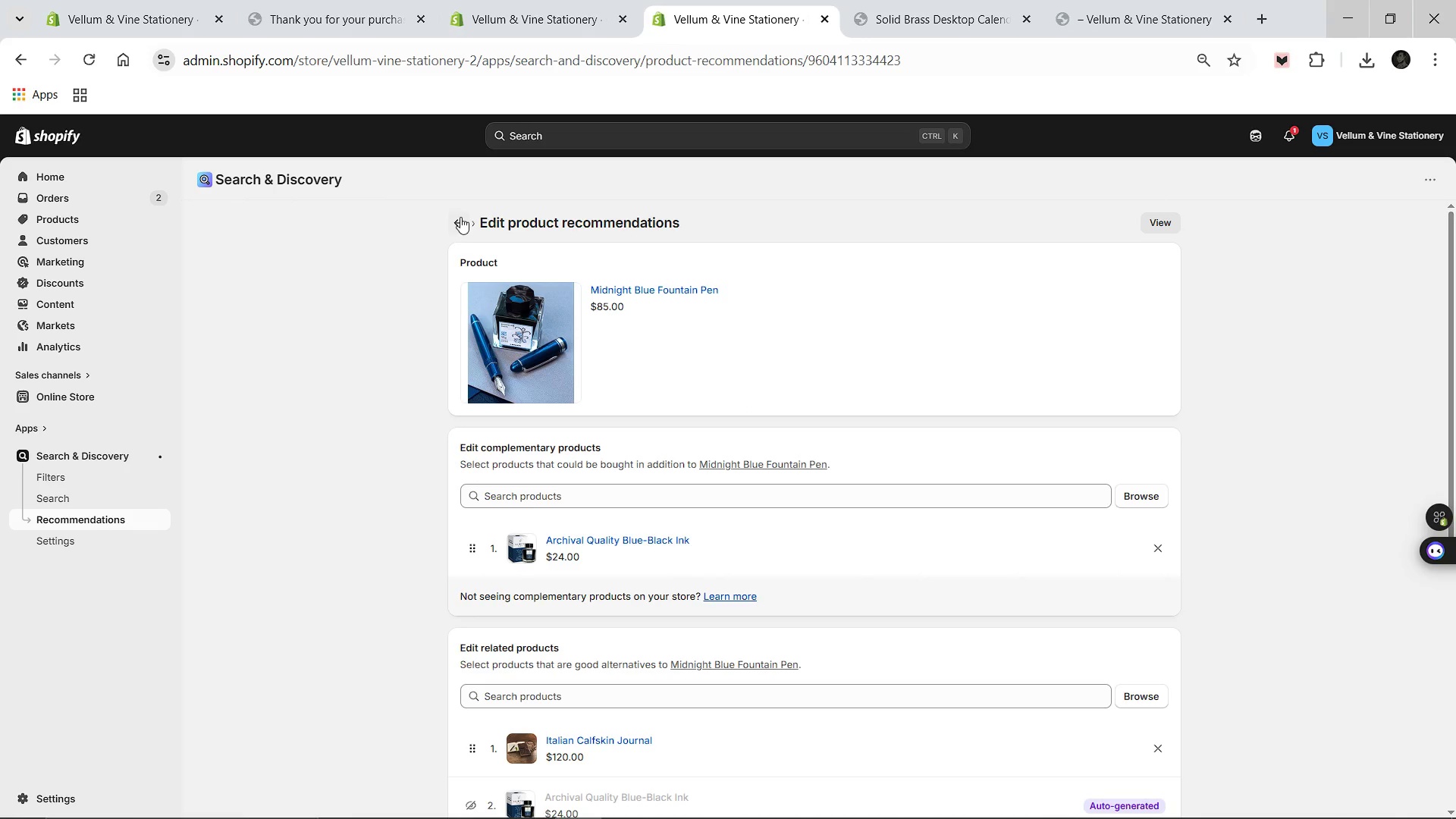 
left_click([460, 217])
 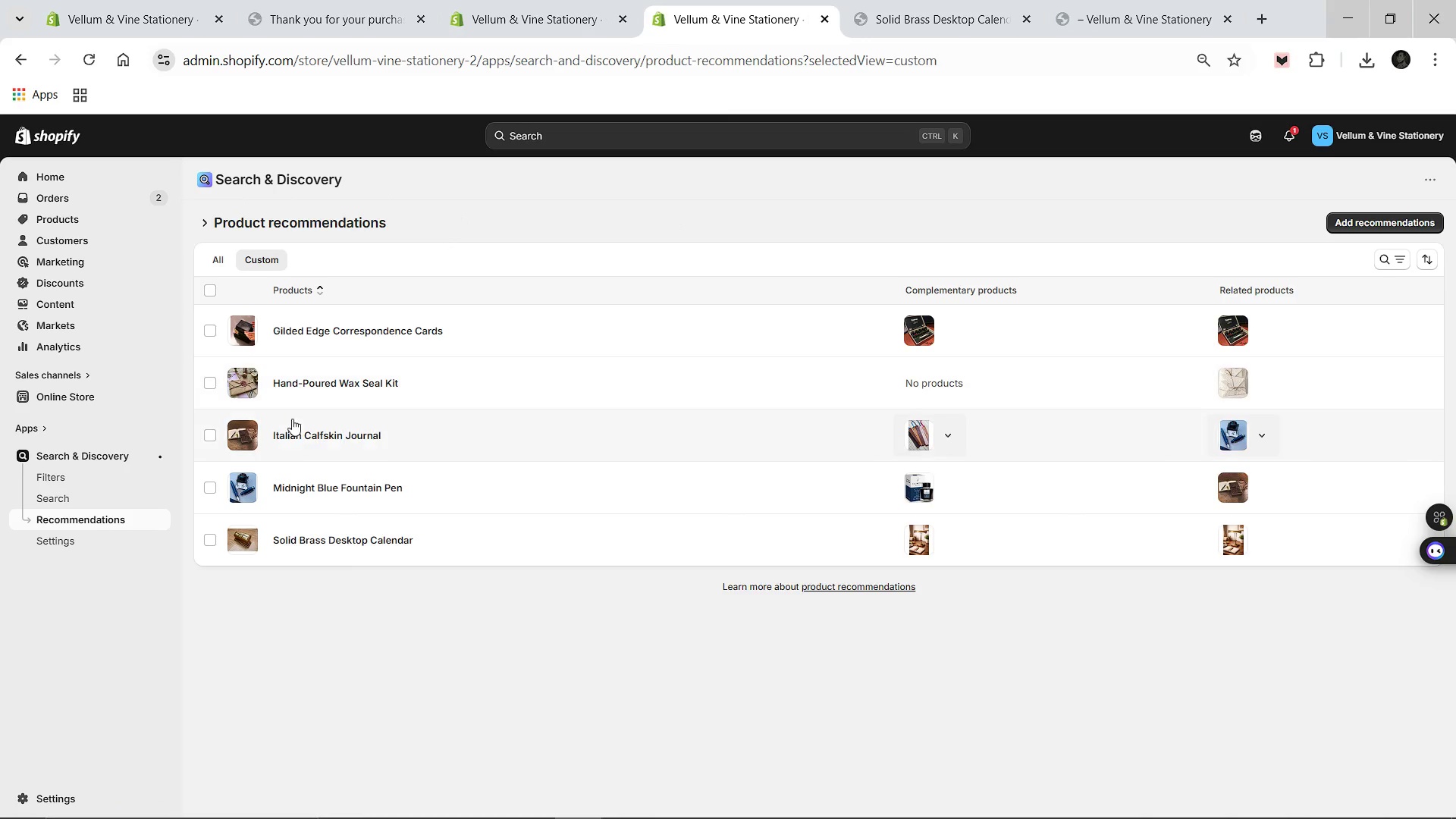 
left_click([304, 441])
 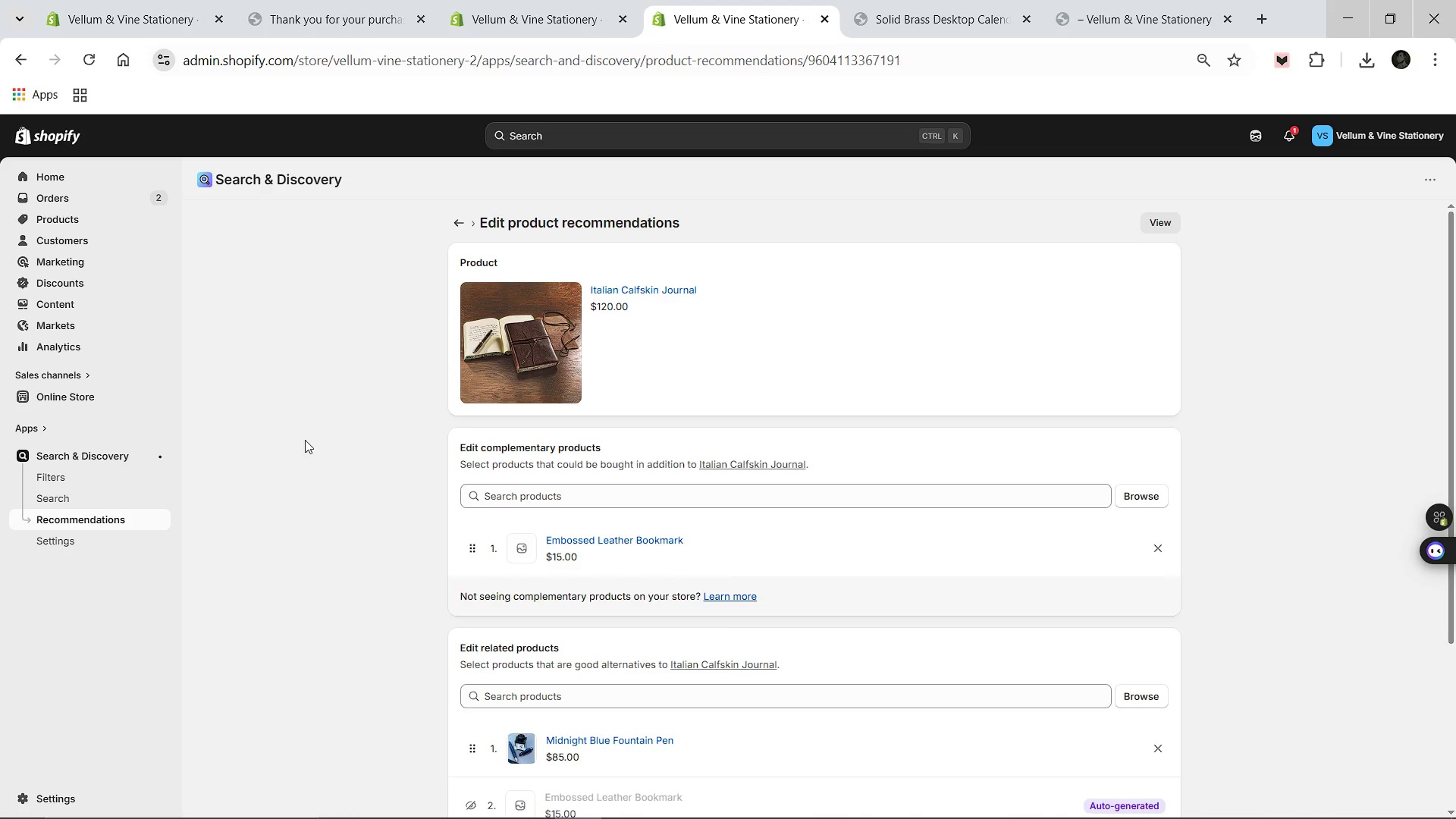 
key(Meta+MetaLeft)
 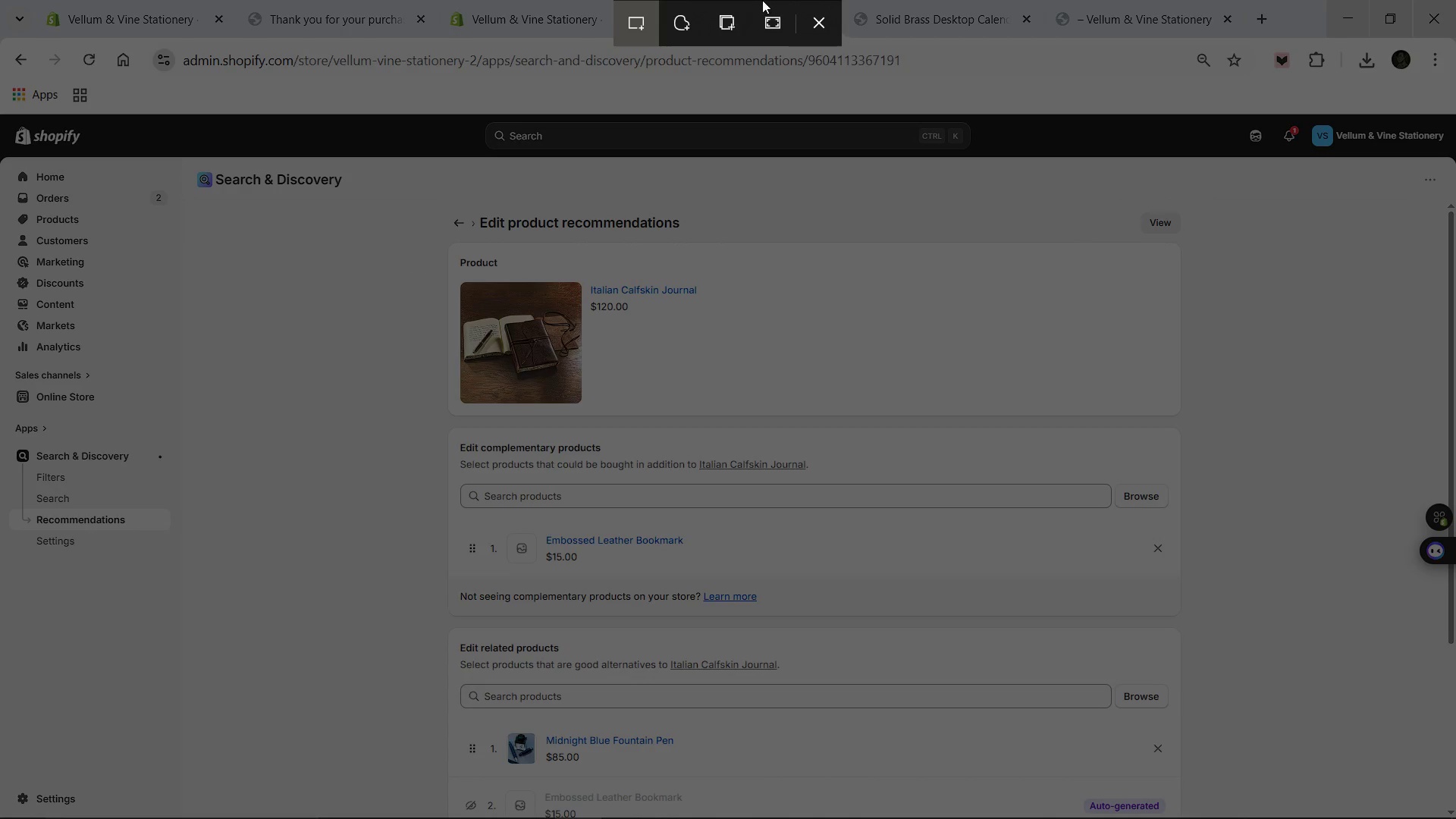 
left_click([807, 24])
 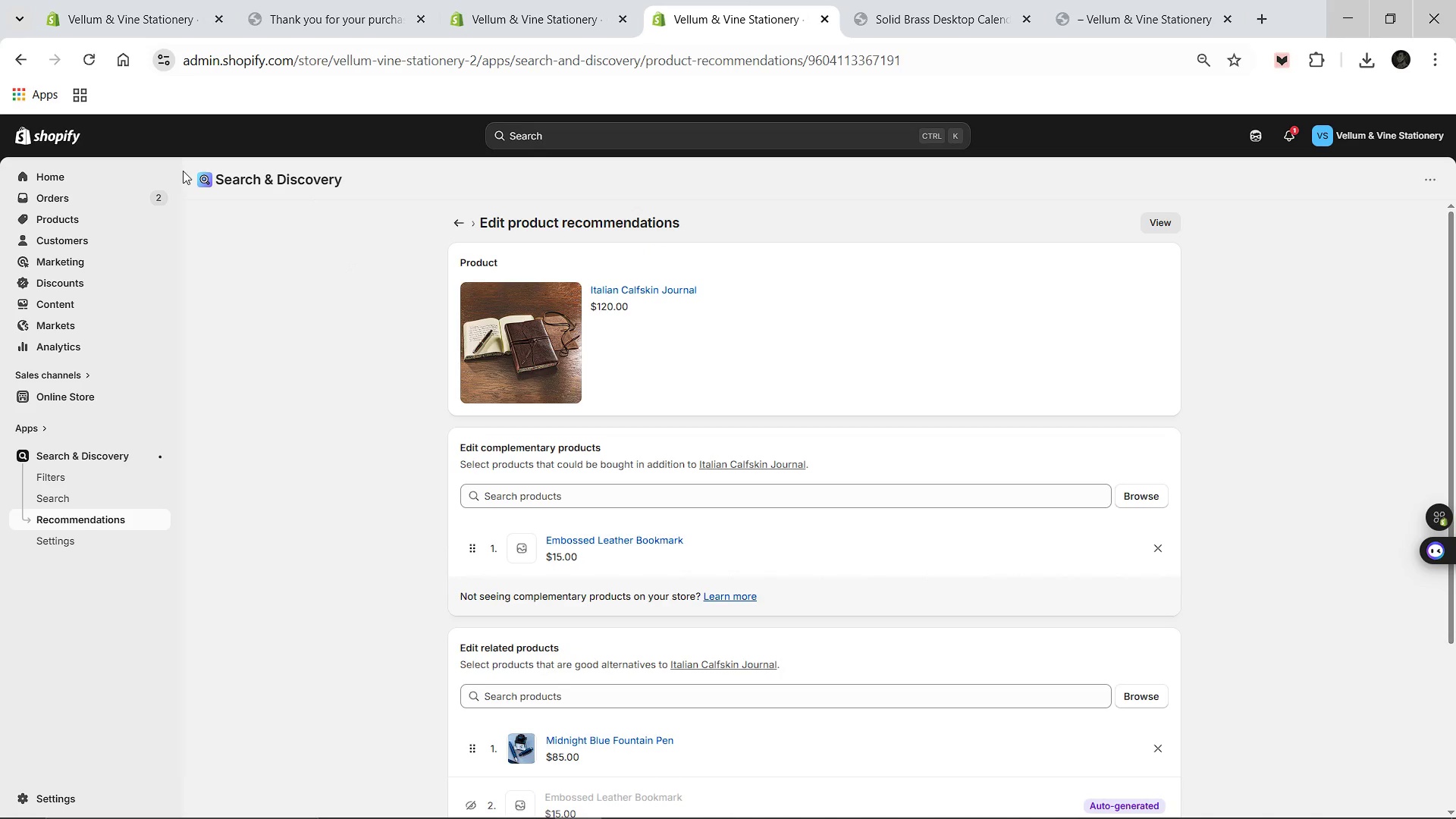 
left_click([80, 55])
 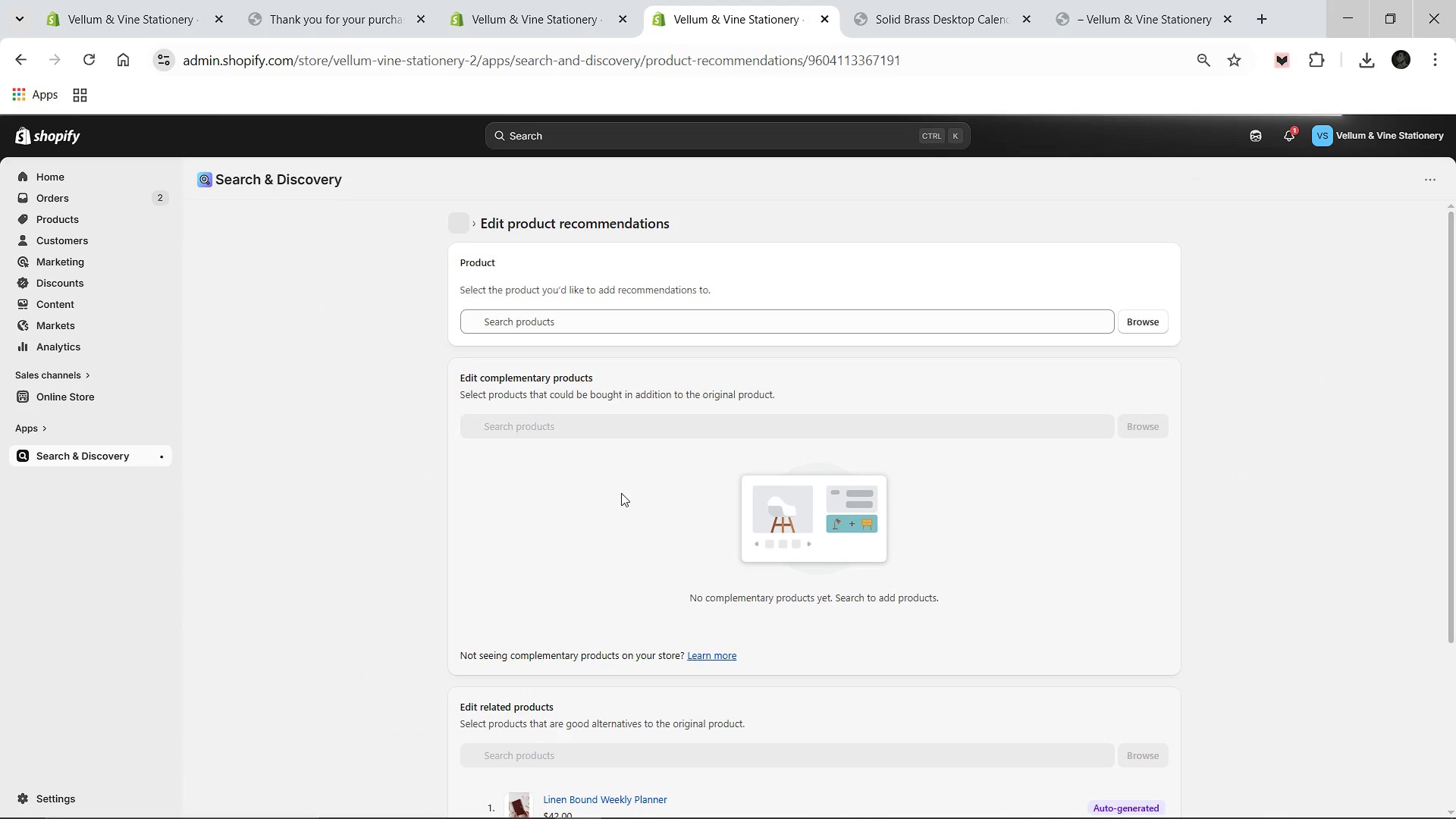 
wait(15.8)
 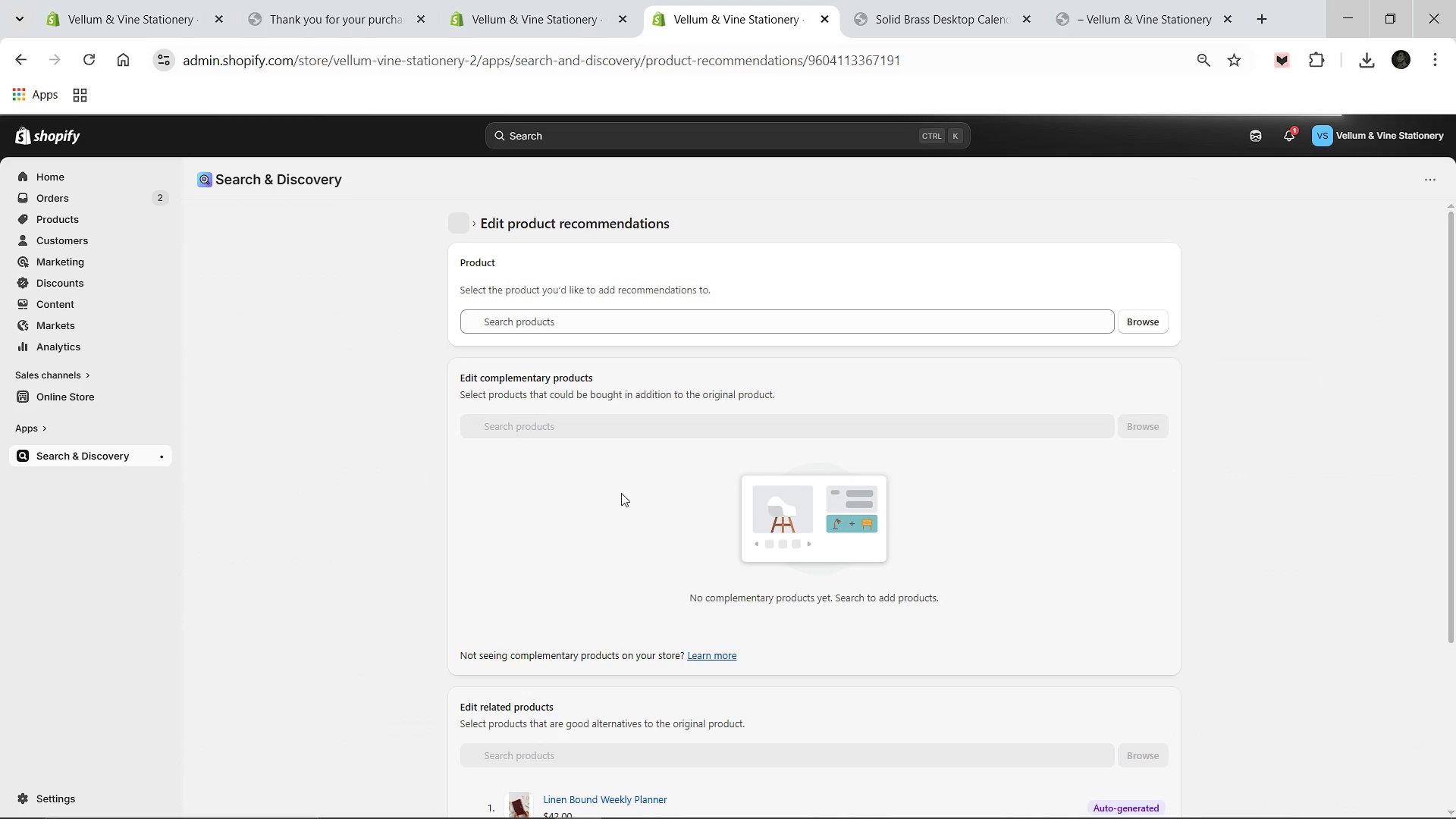 
left_click([477, 21])
 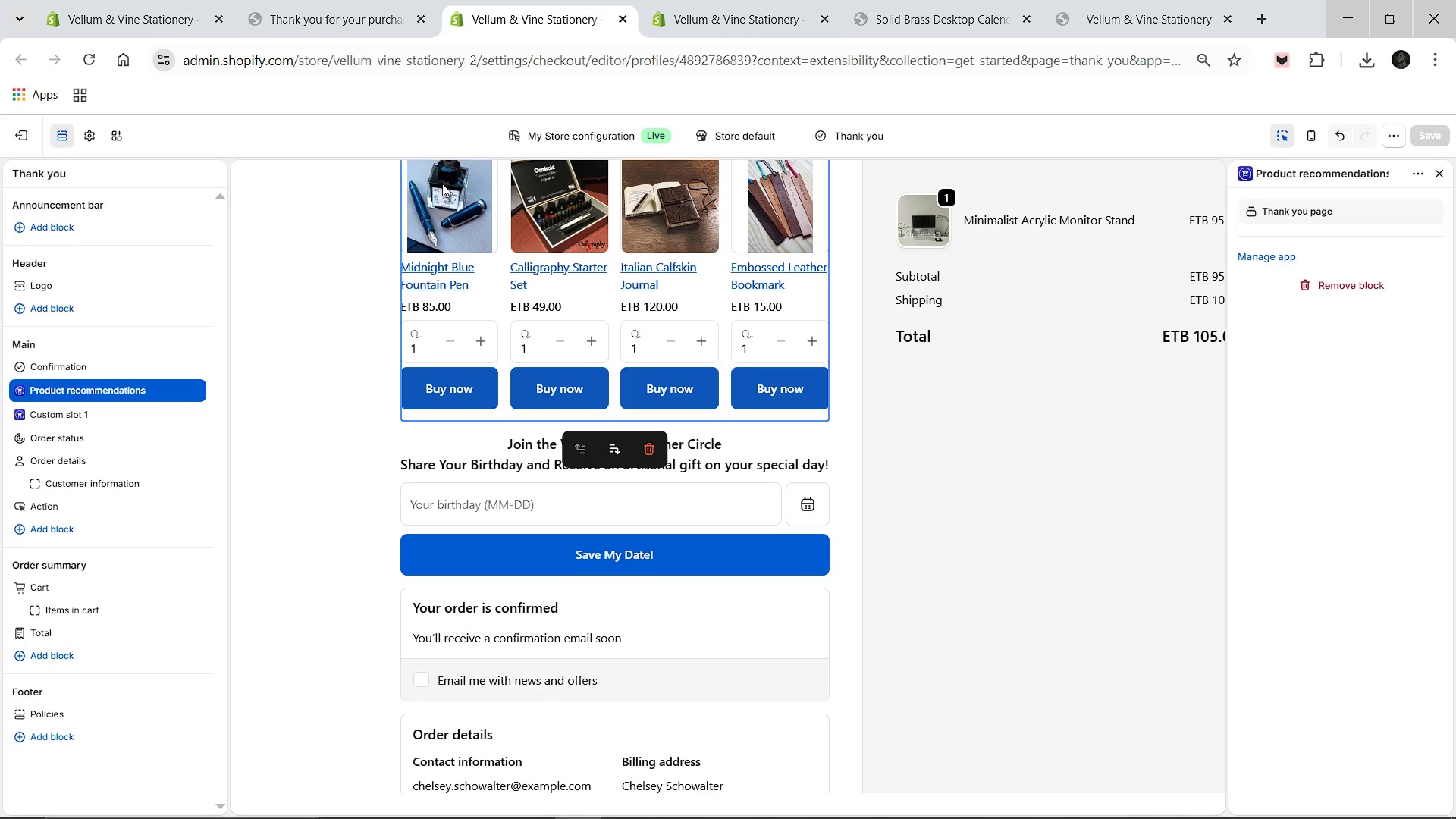 
scroll: coordinate [632, 270], scroll_direction: up, amount: 2.0
 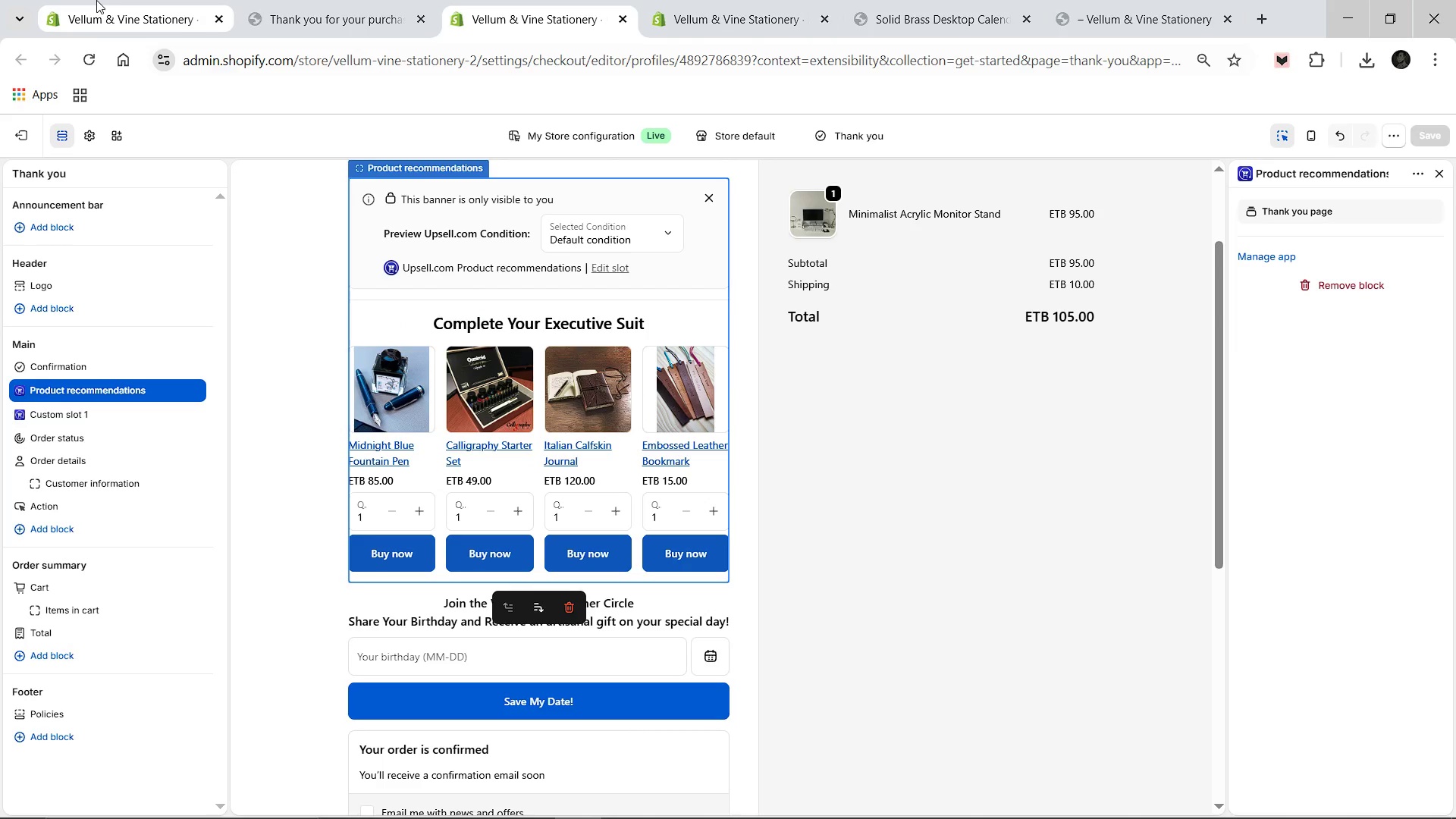 
left_click([96, 0])
 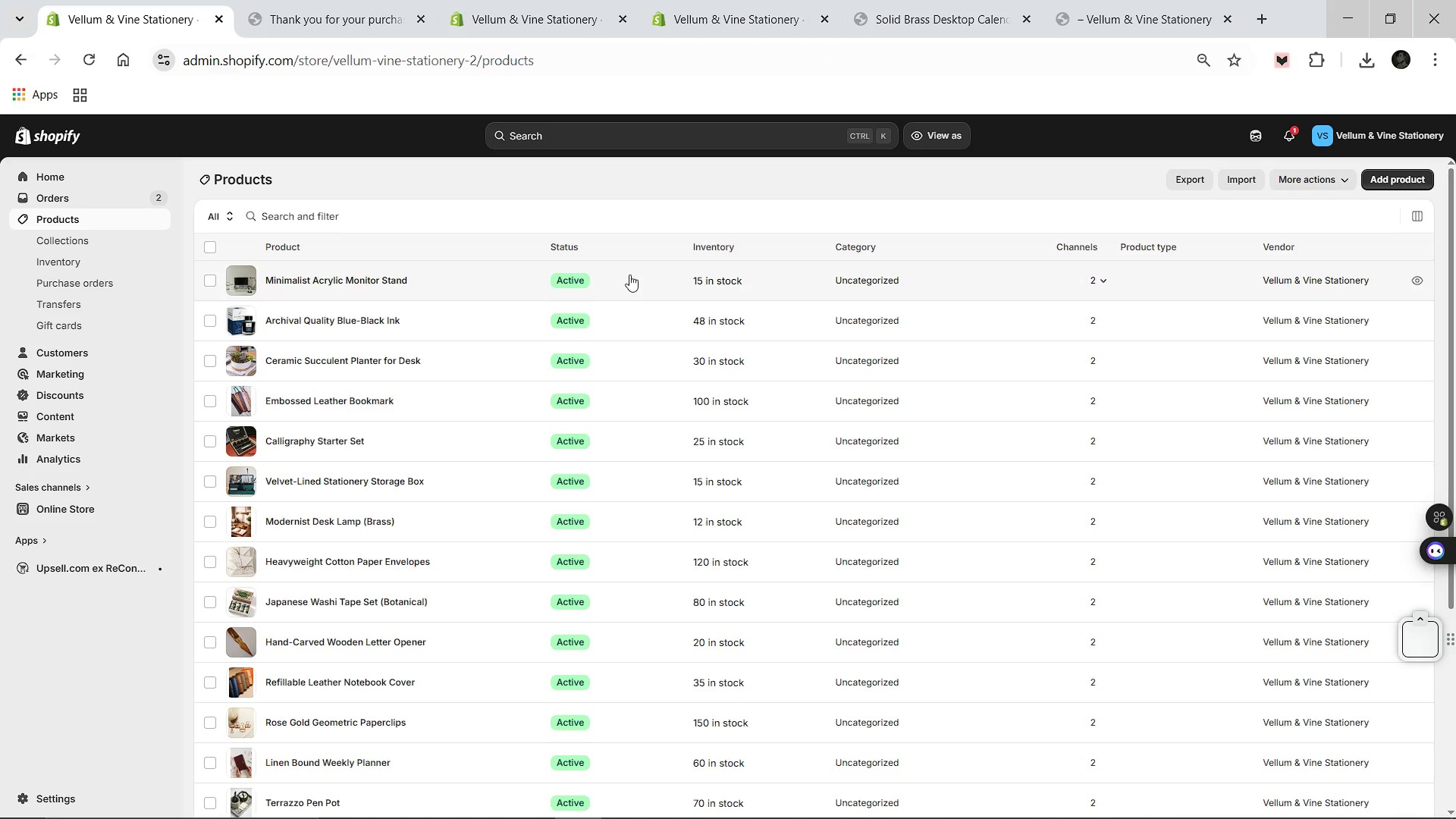 
wait(5.33)
 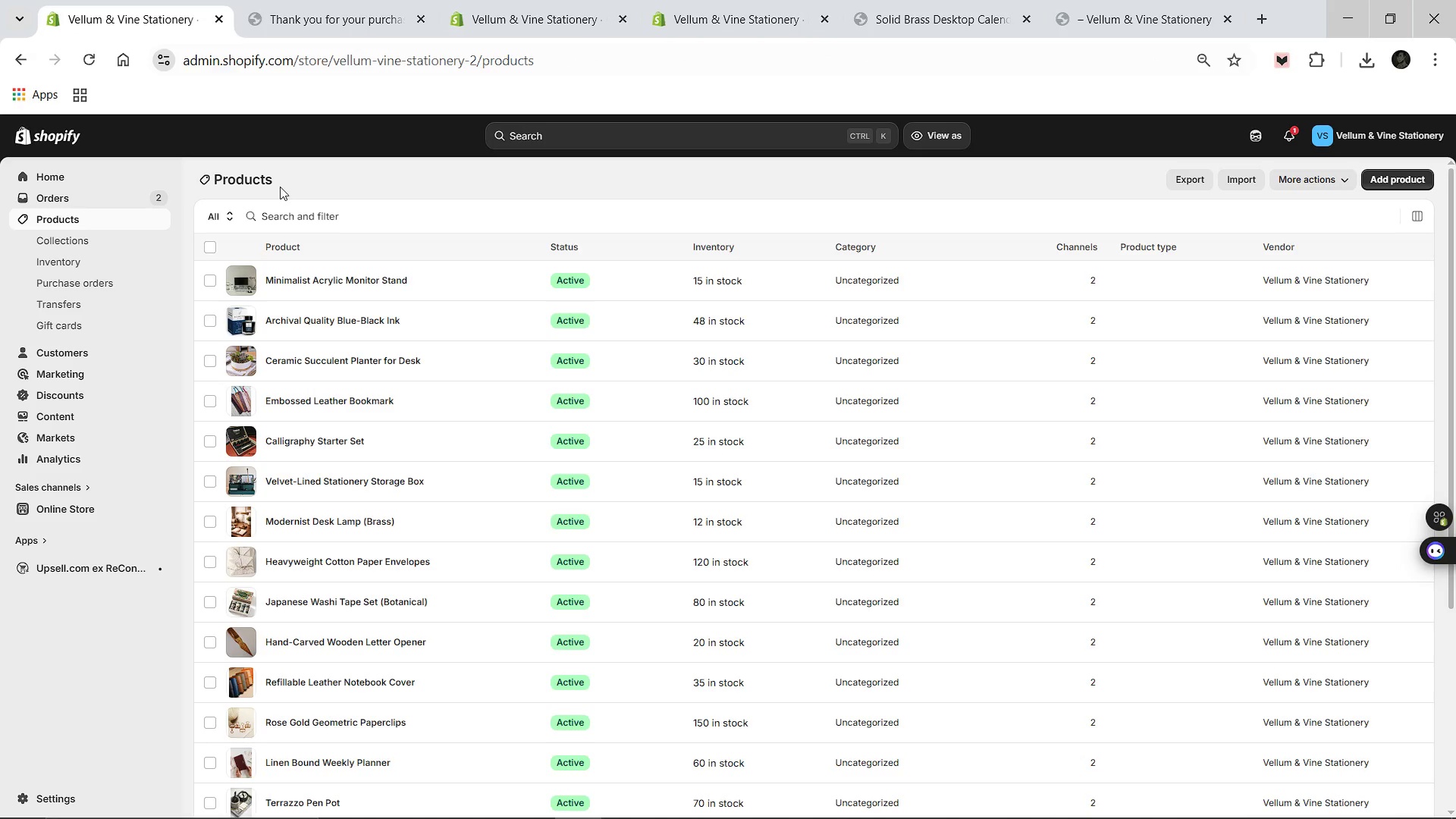 
scroll: coordinate [335, 658], scroll_direction: down, amount: 1.0
 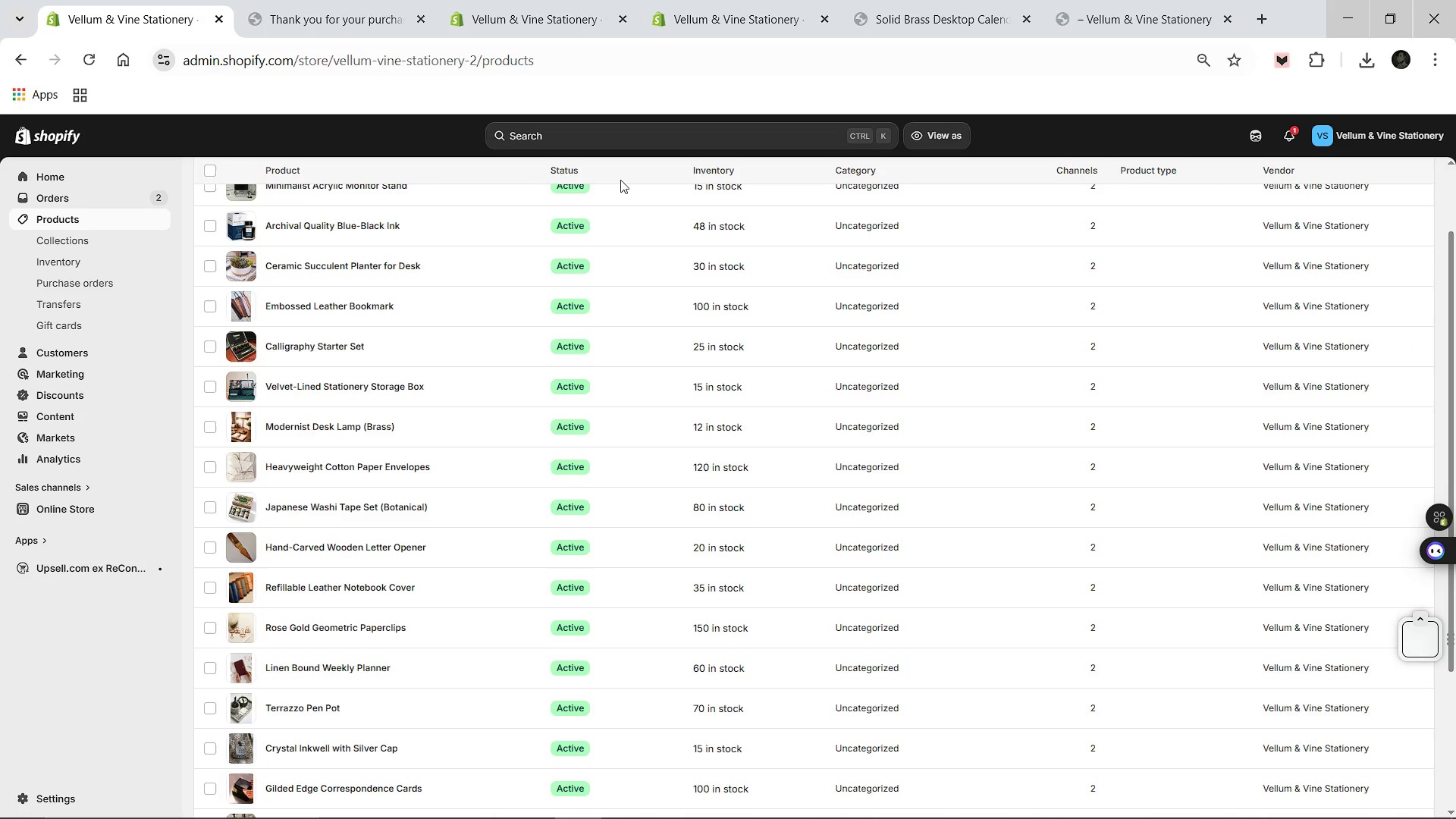 
left_click([871, 2])
 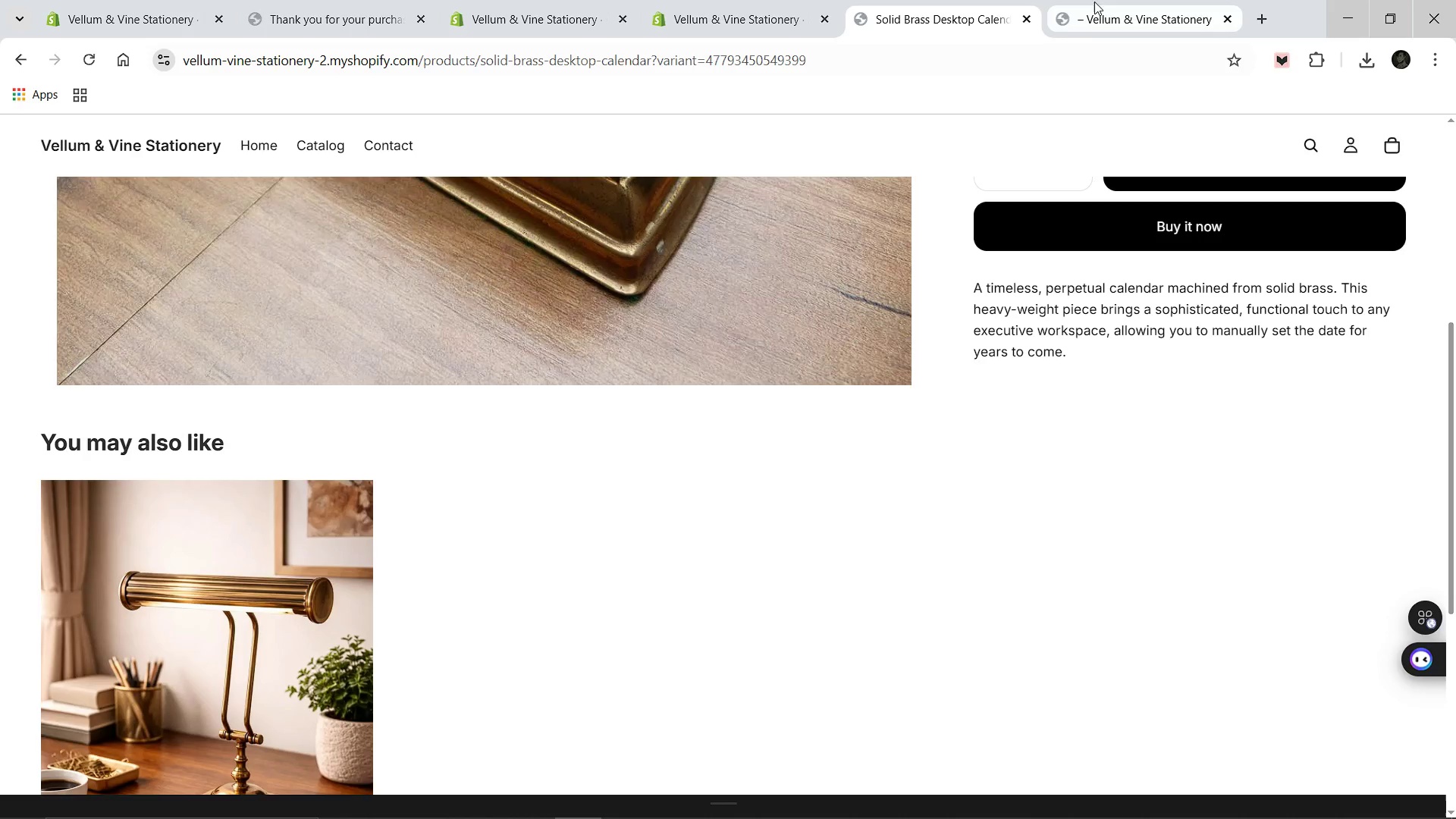 
left_click([1104, 0])
 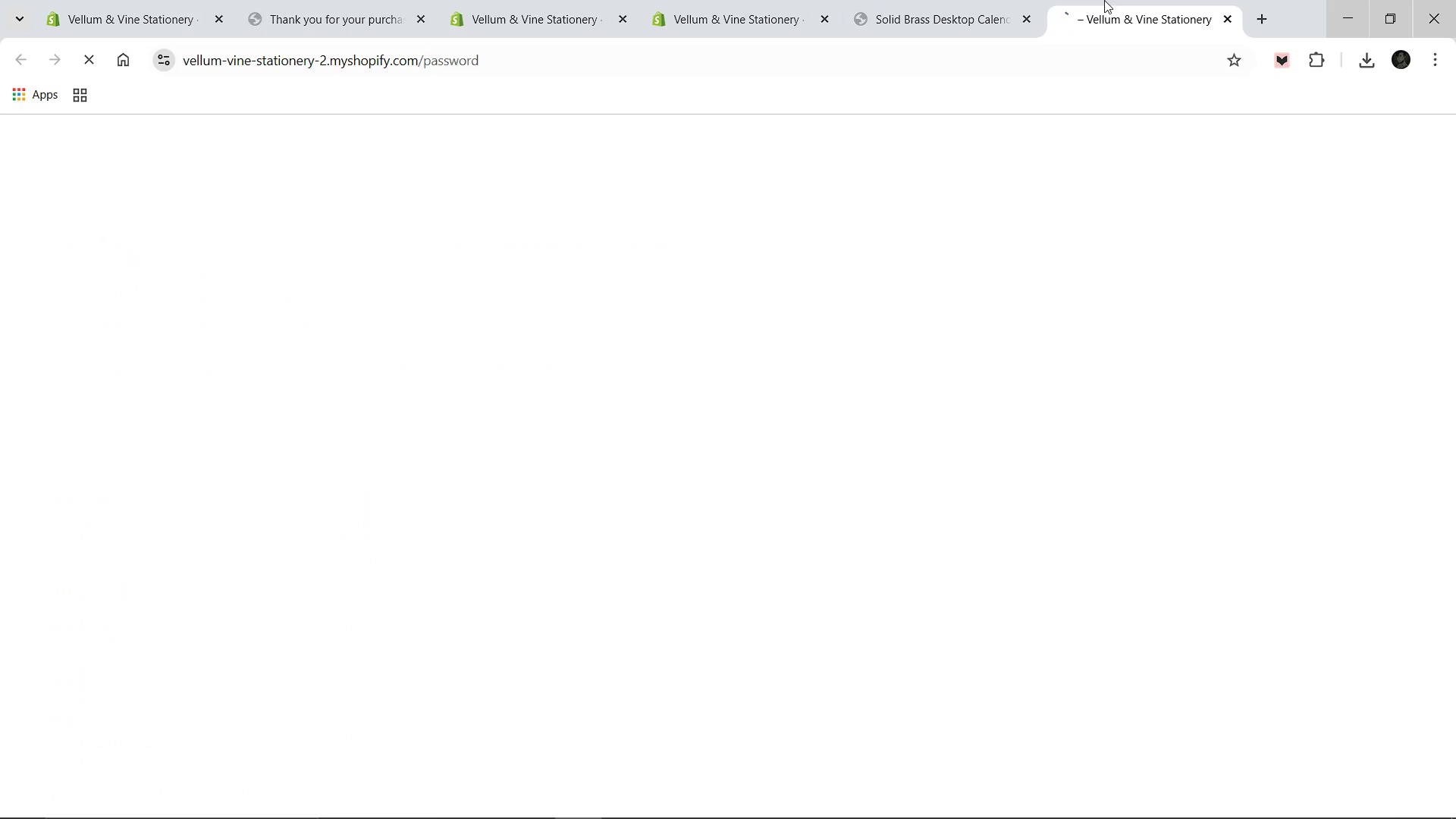 
left_click([714, 0])
 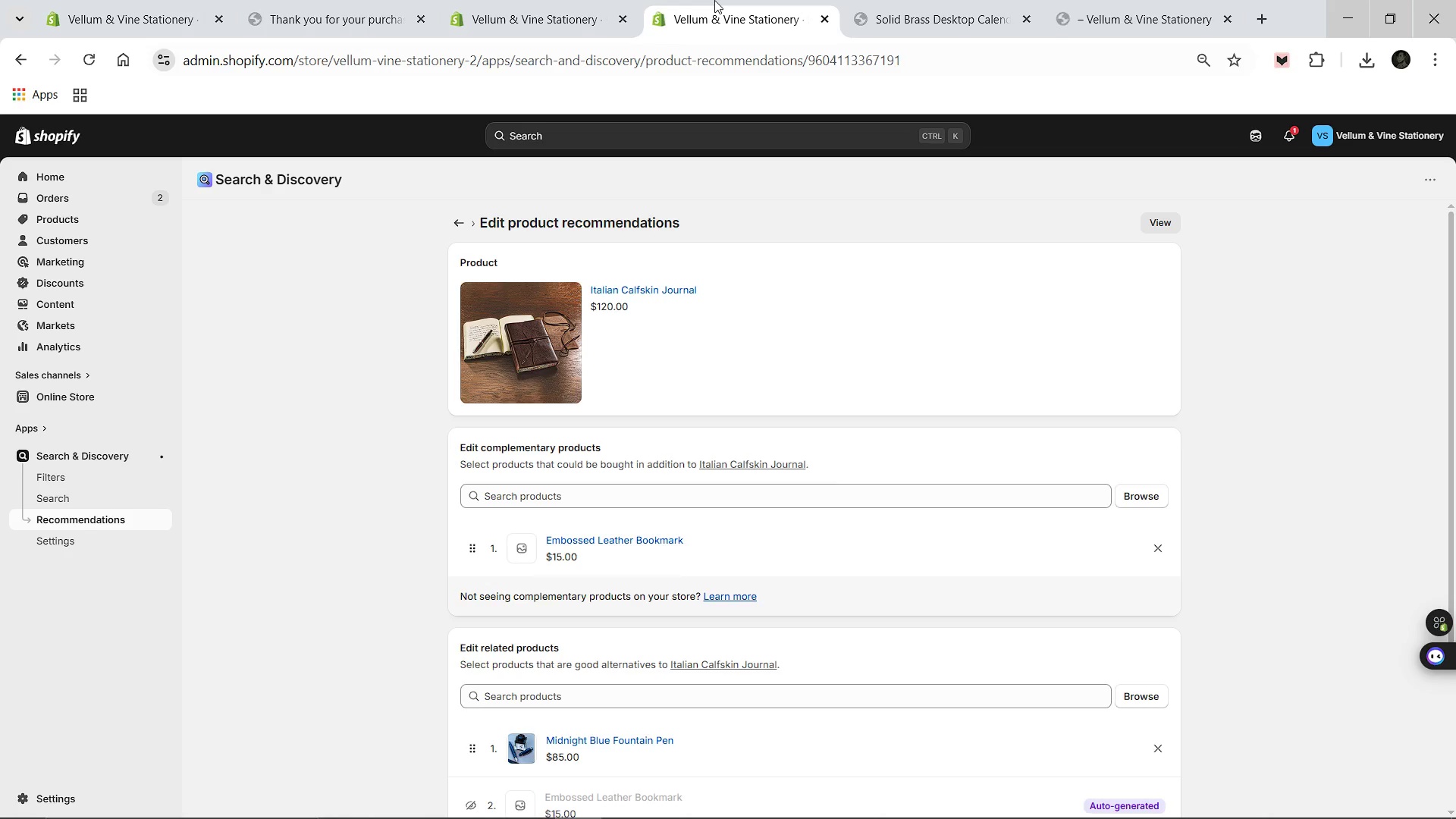 
wait(19.62)
 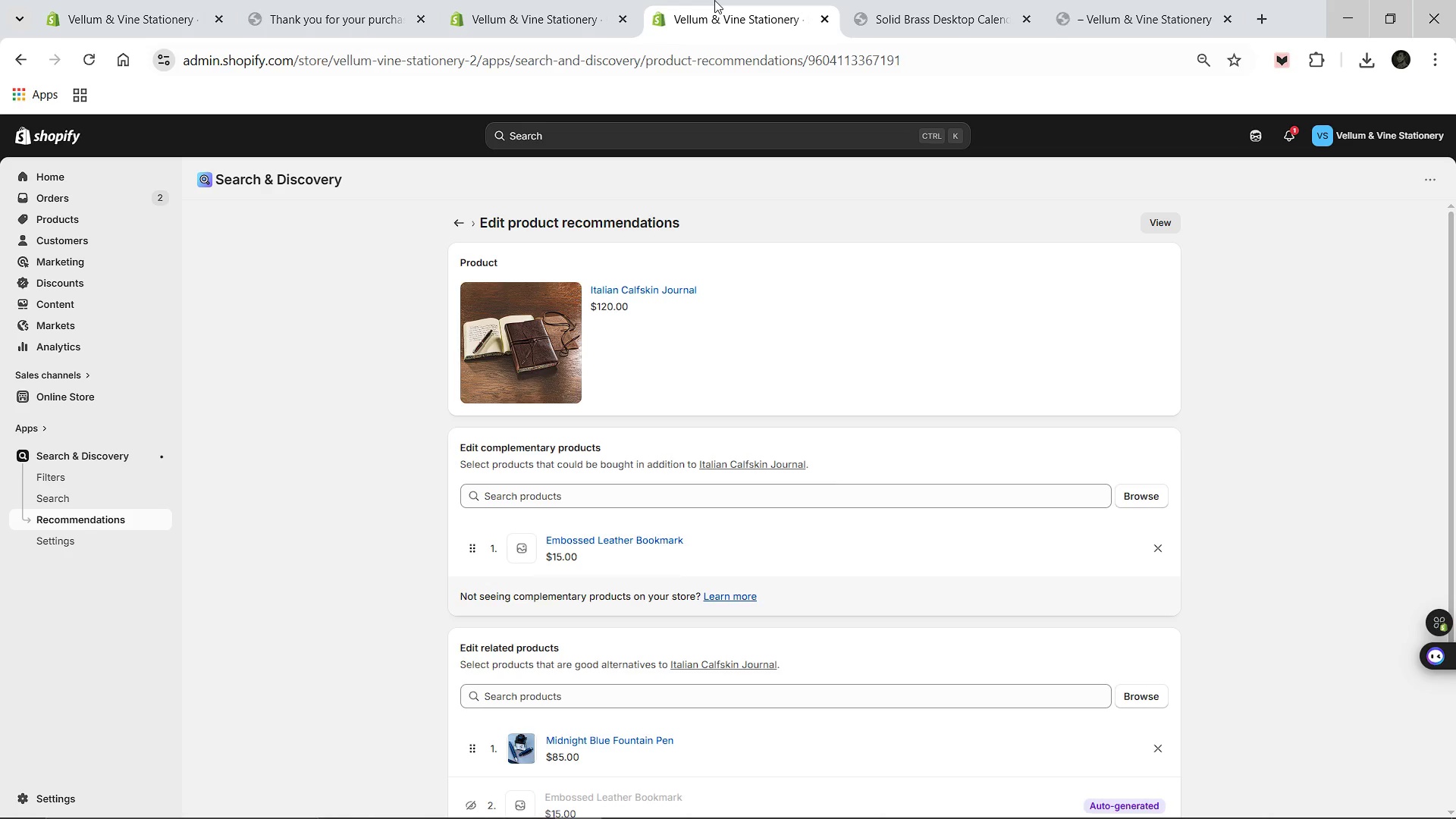 
key(Meta+MetaLeft)
 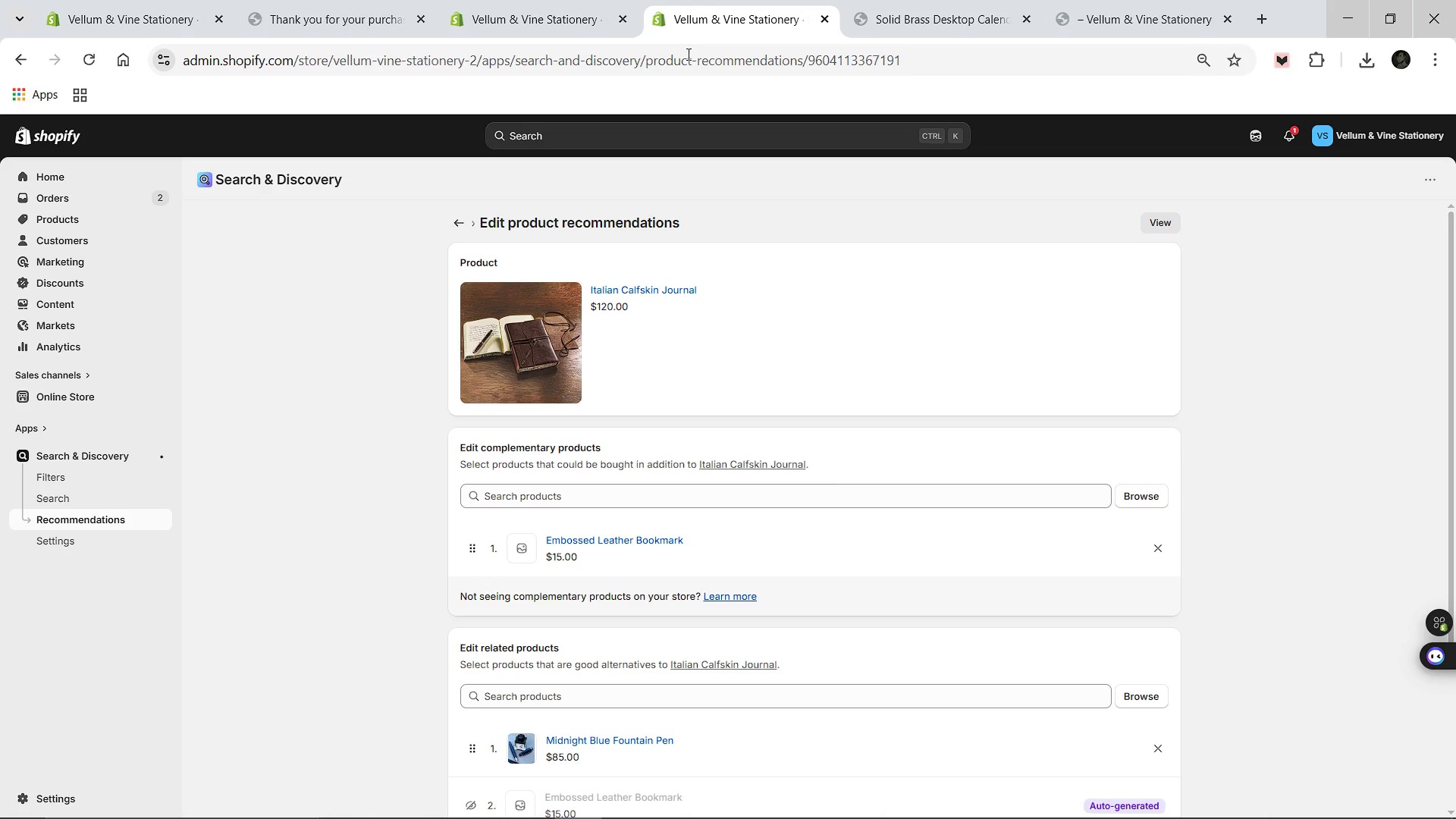 
key(Meta+Shift+S)
 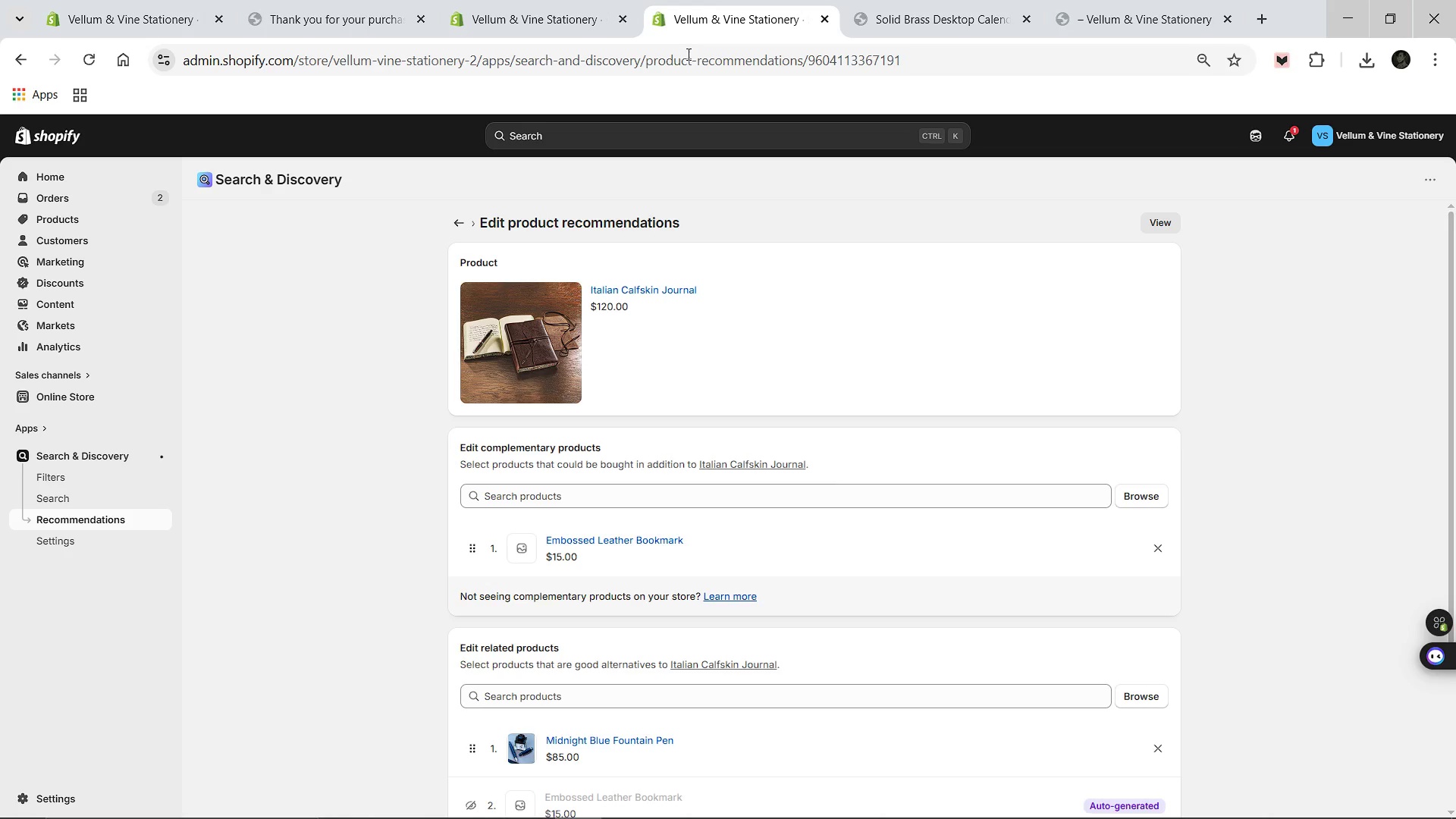 
key(Meta+Shift+ShiftLeft)
 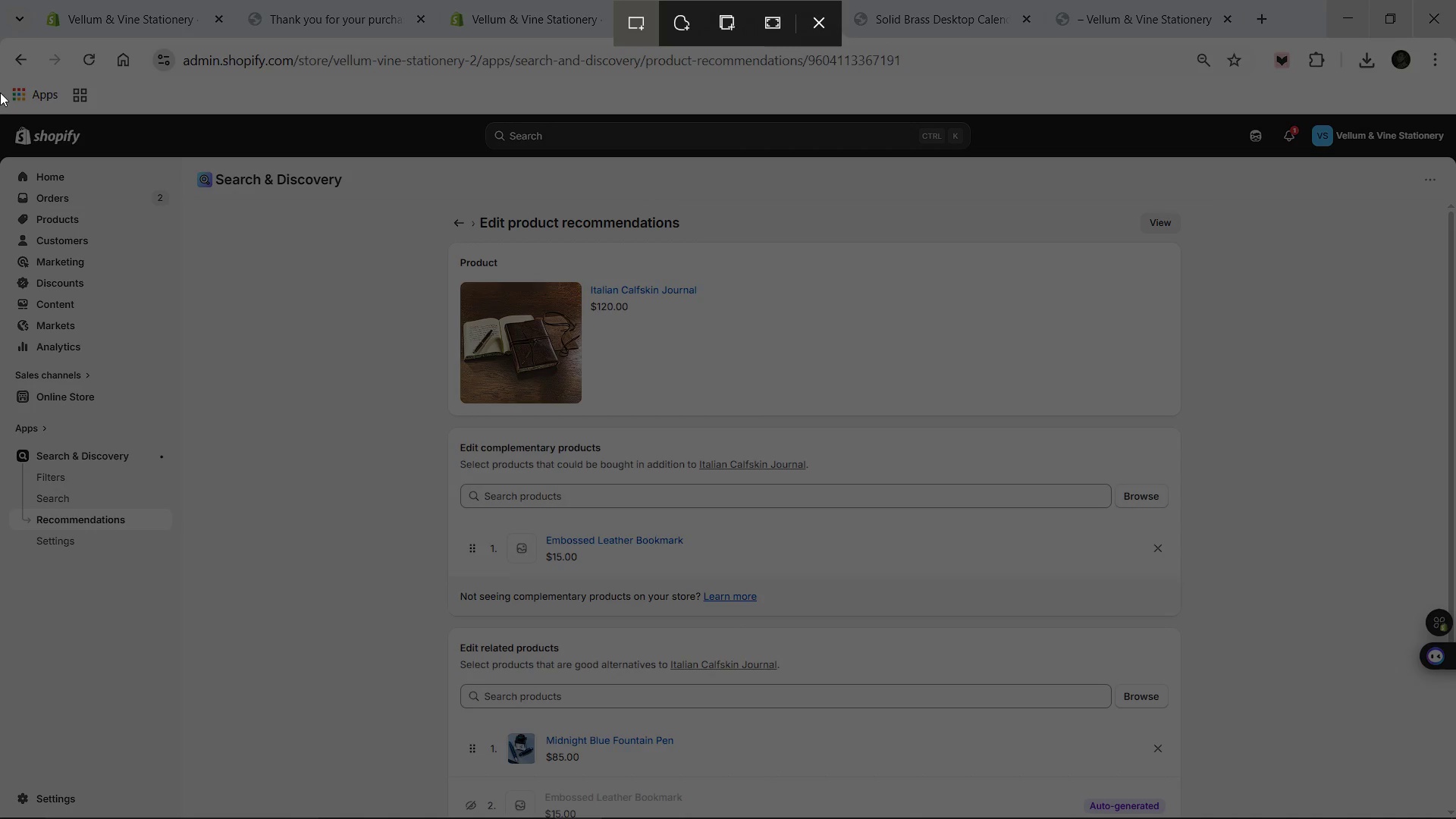 
left_click_drag(start_coordinate=[0, 101], to_coordinate=[1455, 818])
 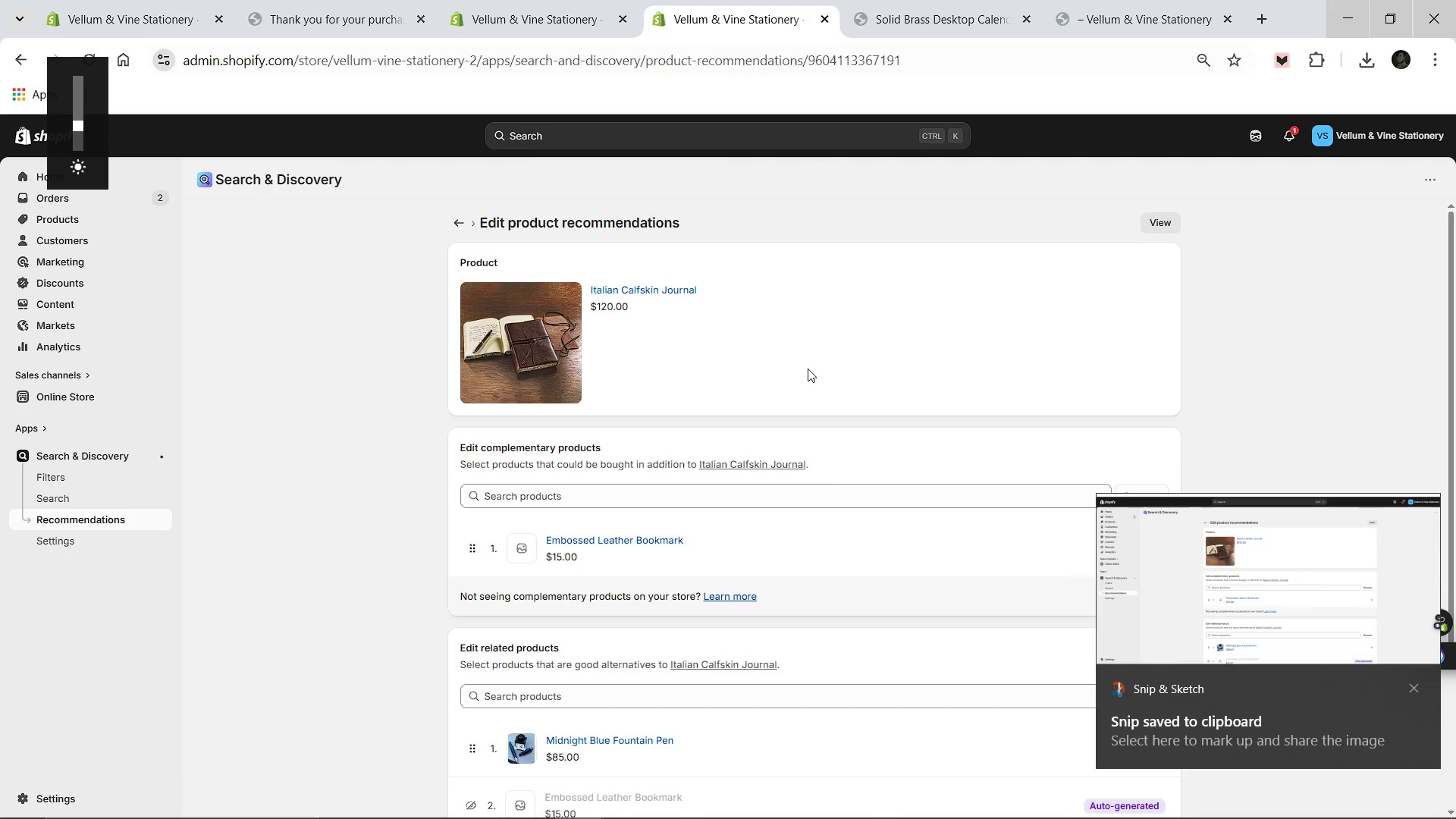 
left_click([1232, 595])
 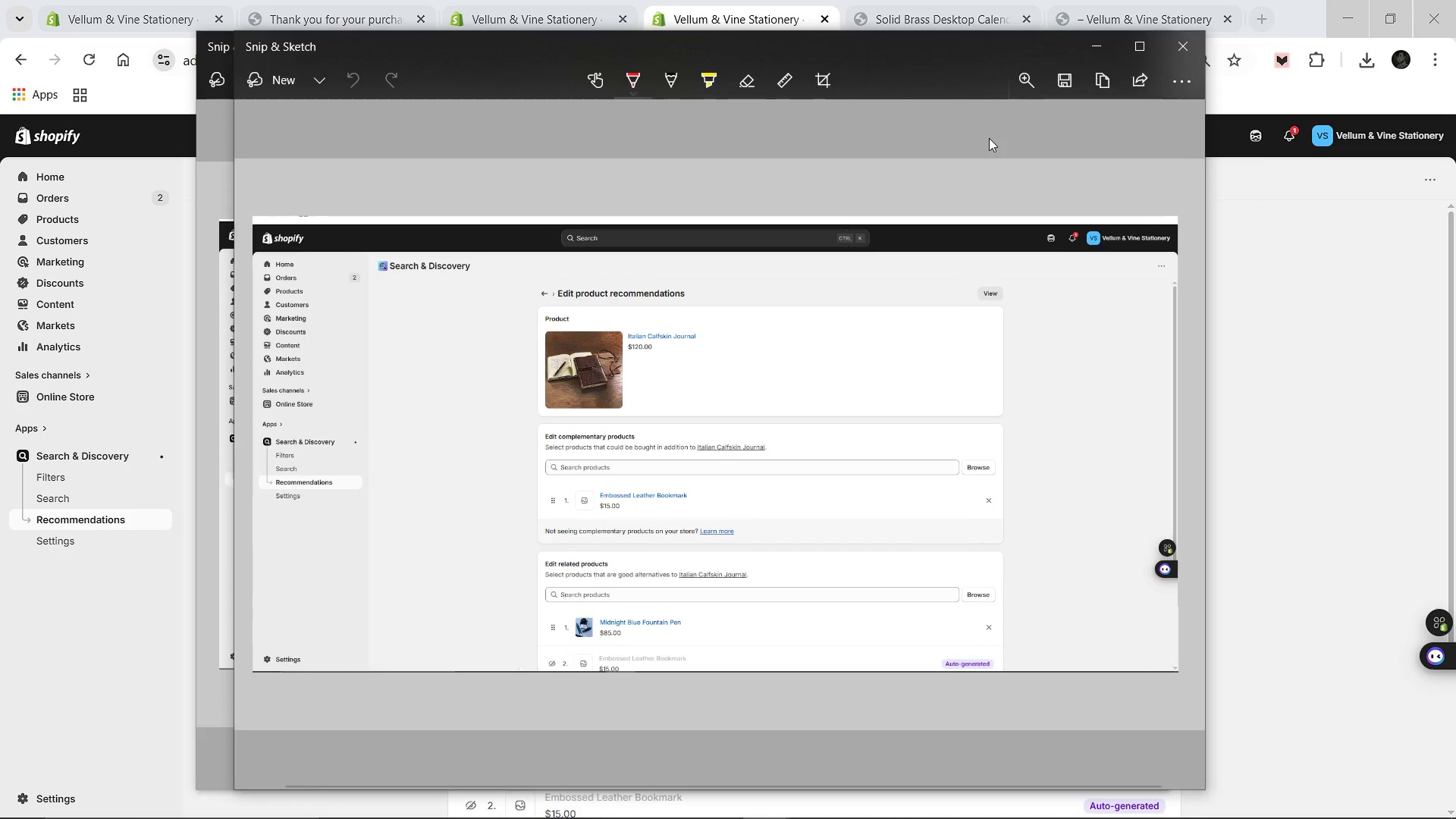 
left_click([1053, 71])
 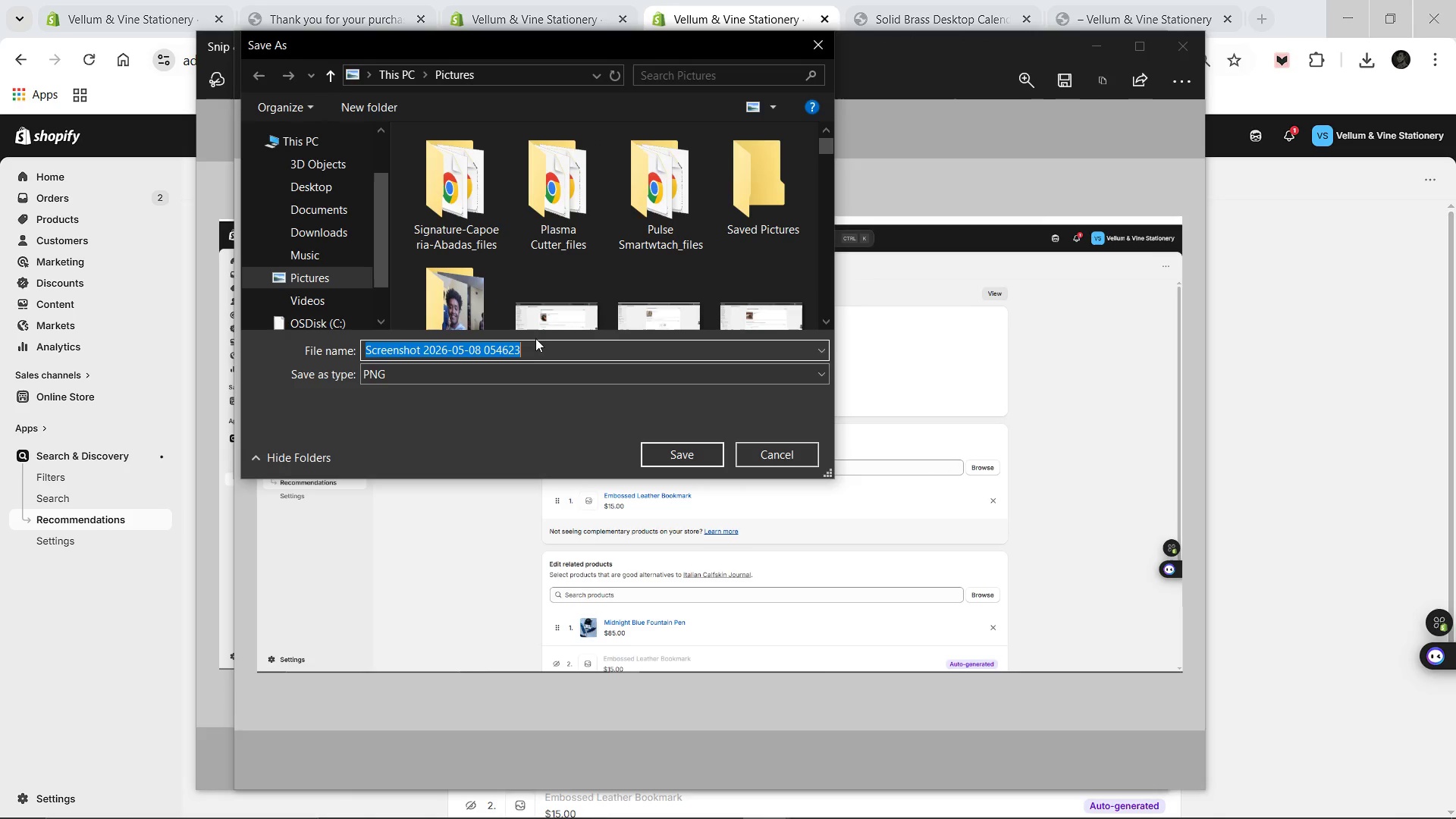 
scroll: coordinate [466, 248], scroll_direction: down, amount: 1.0
 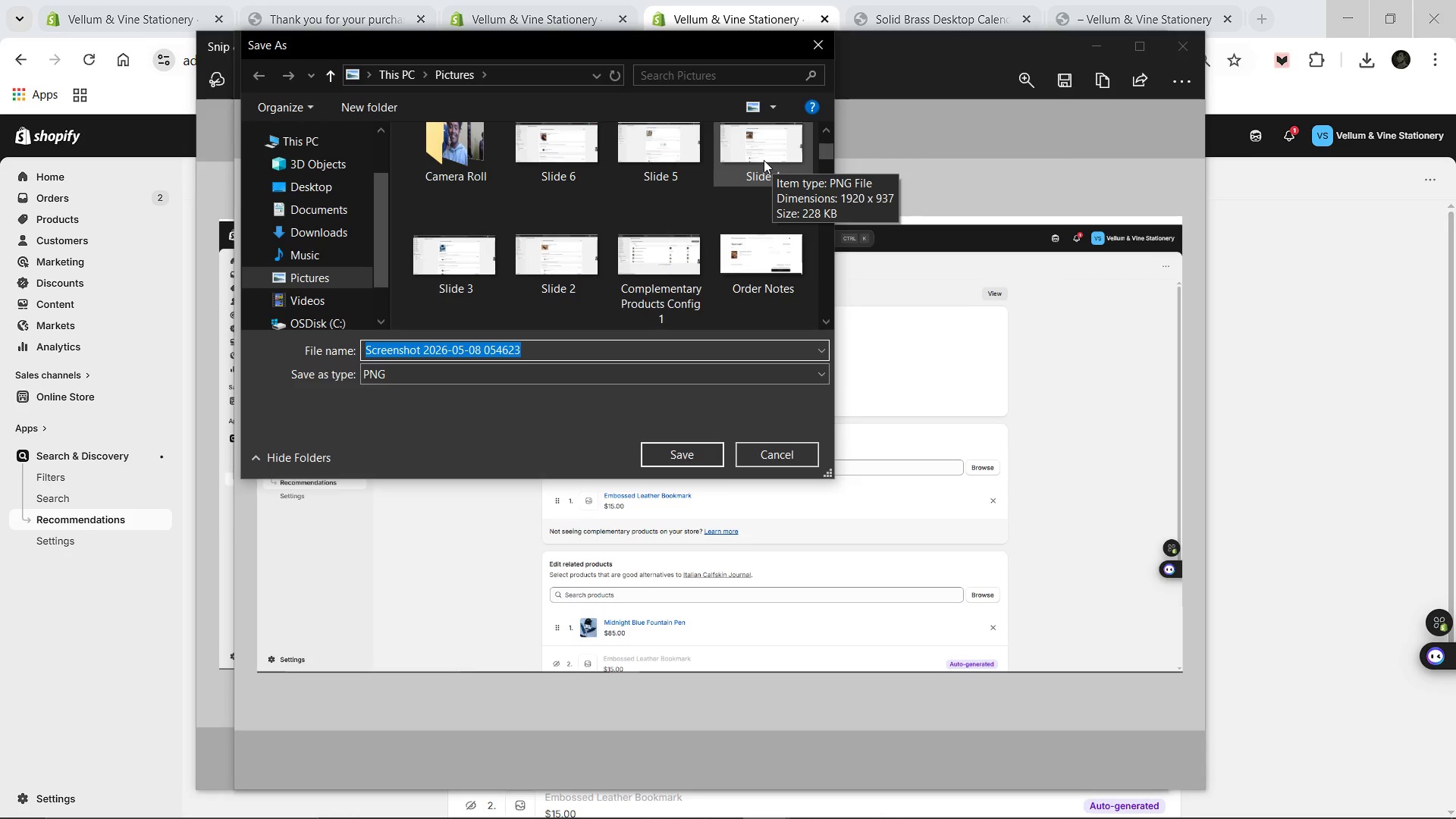 
left_click([764, 160])
 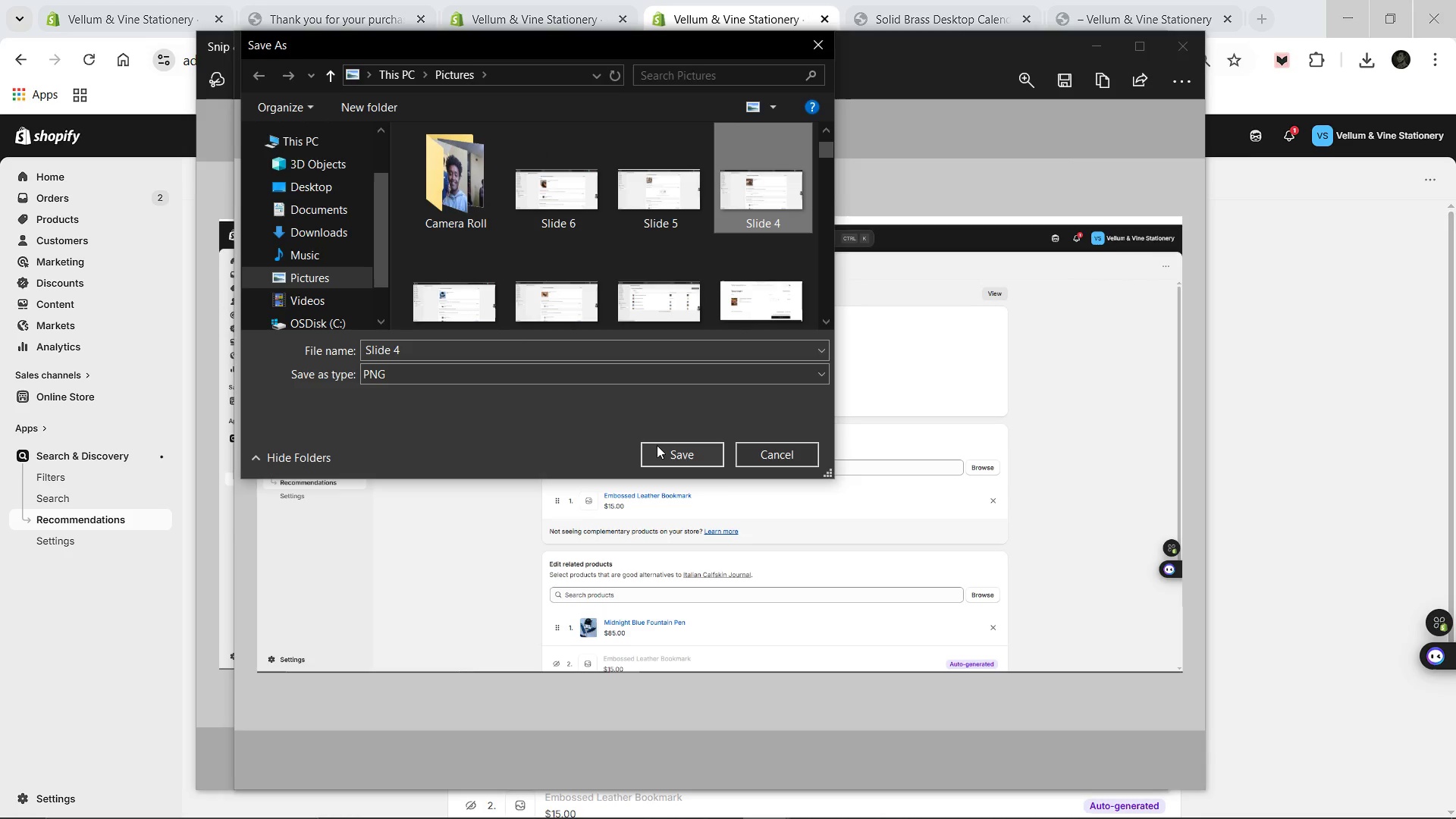 
left_click([657, 445])
 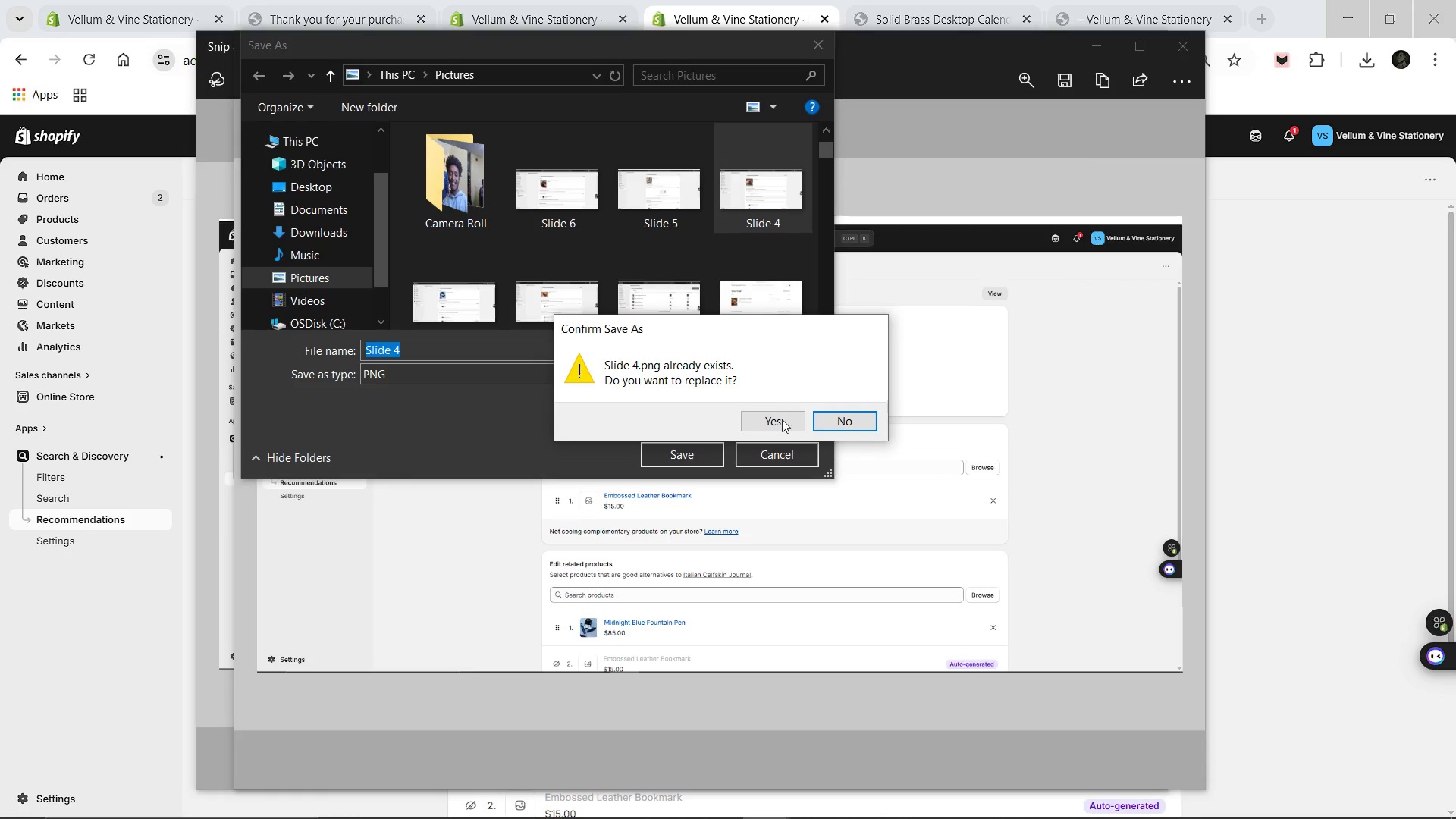 
left_click([780, 421])
 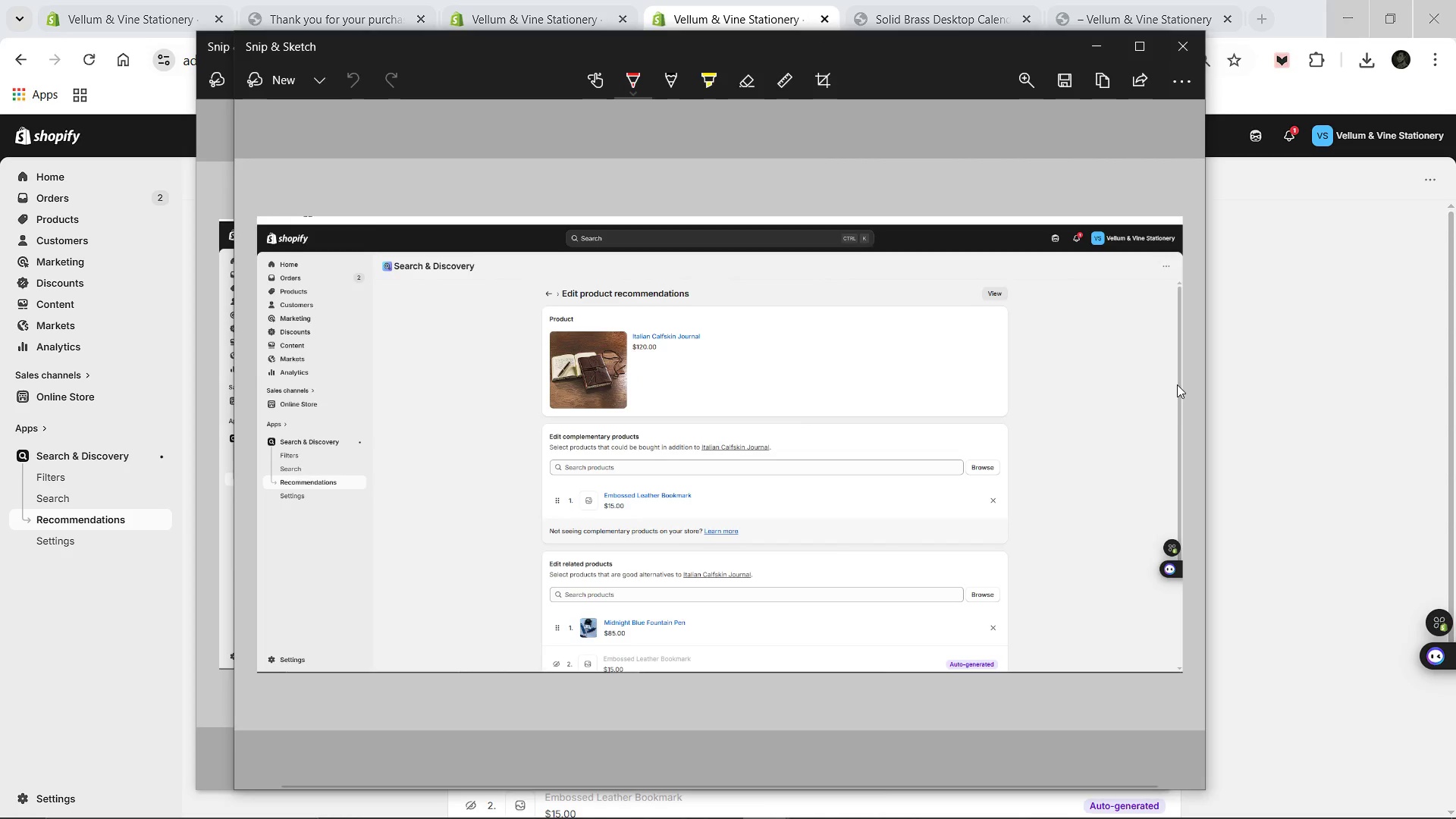 
left_click([1238, 383])
 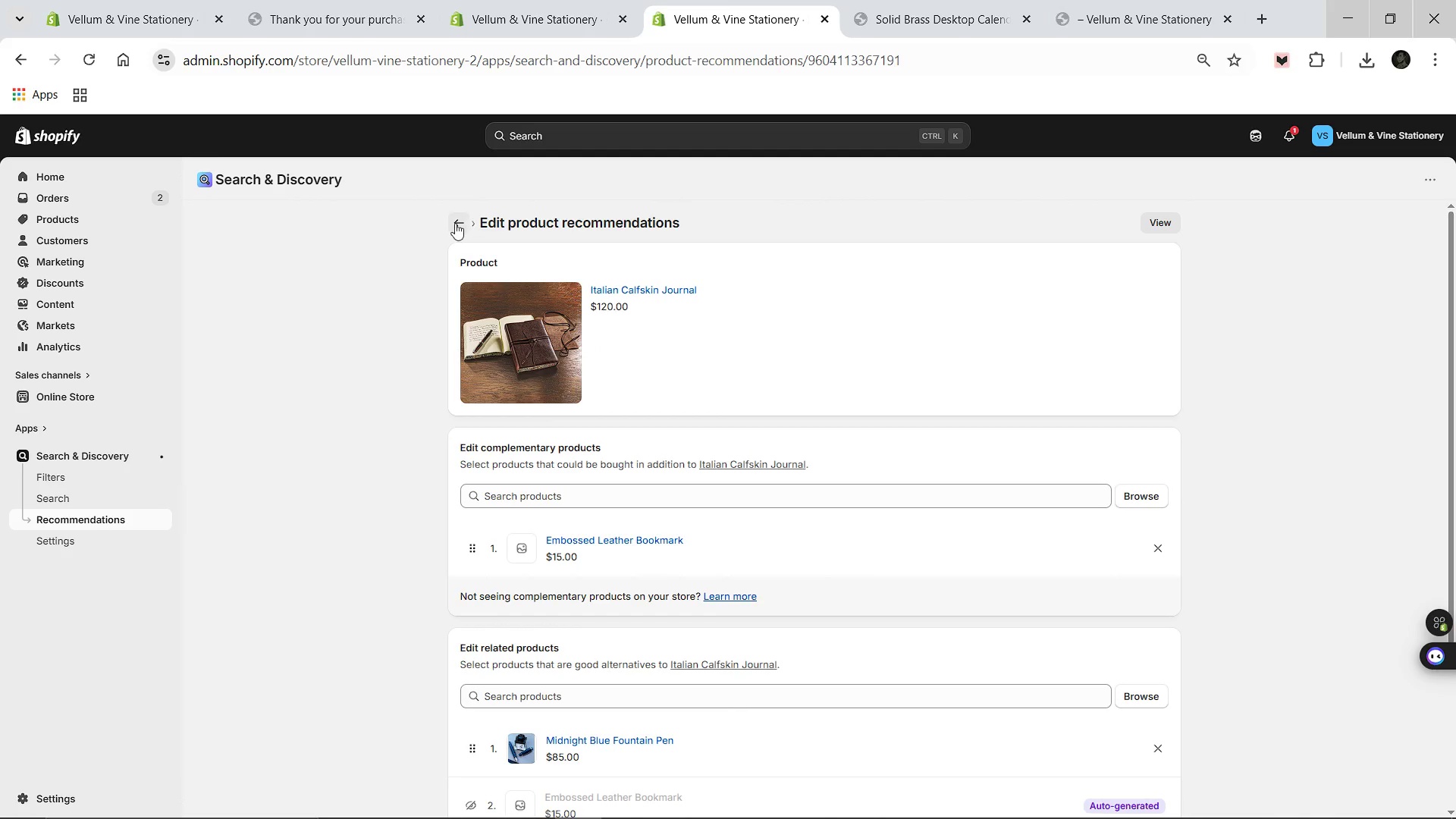 
left_click([455, 223])
 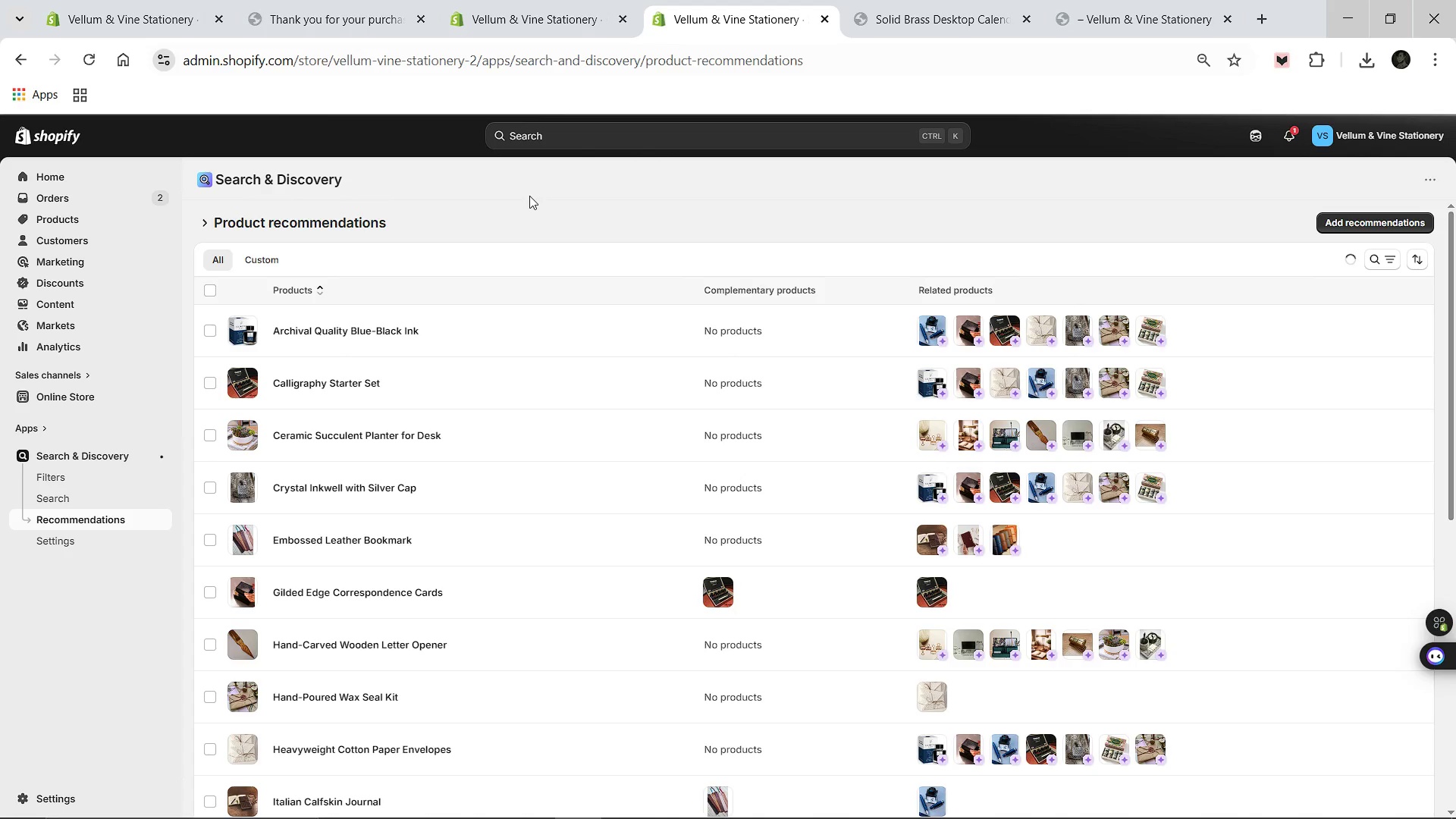 
left_click([937, 0])
 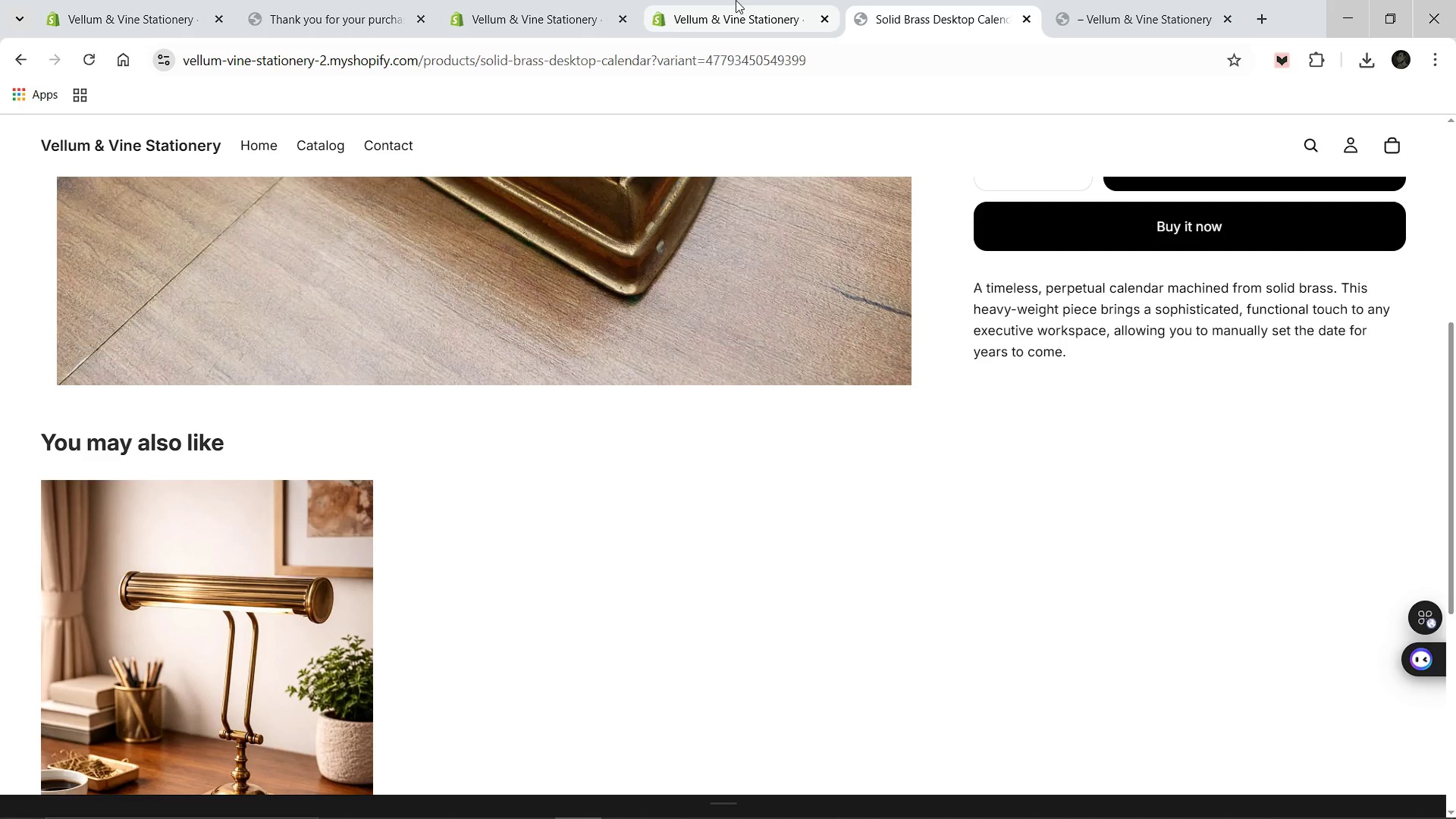 
left_click([733, 0])
 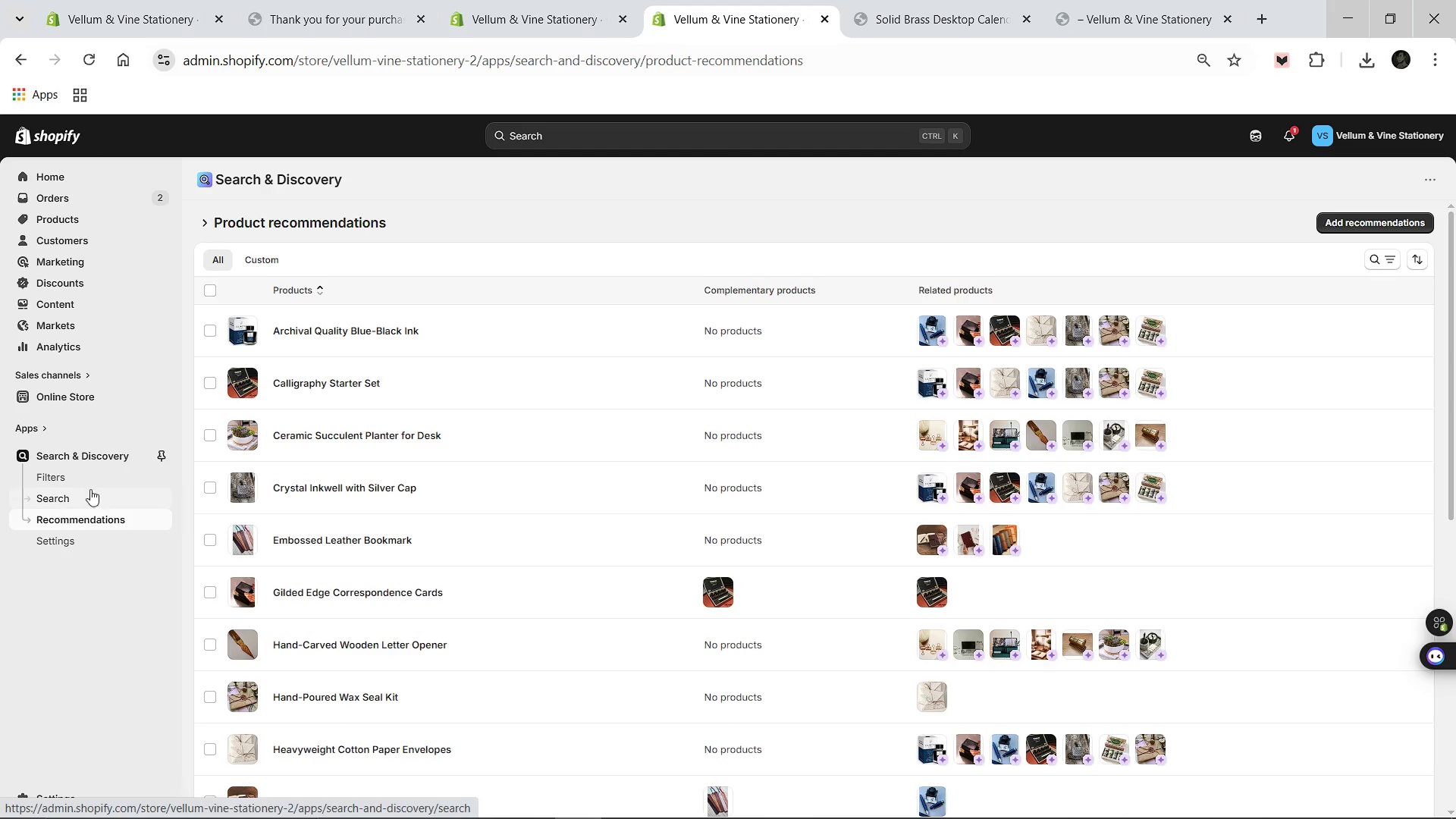 
scroll: coordinate [354, 378], scroll_direction: up, amount: 2.0
 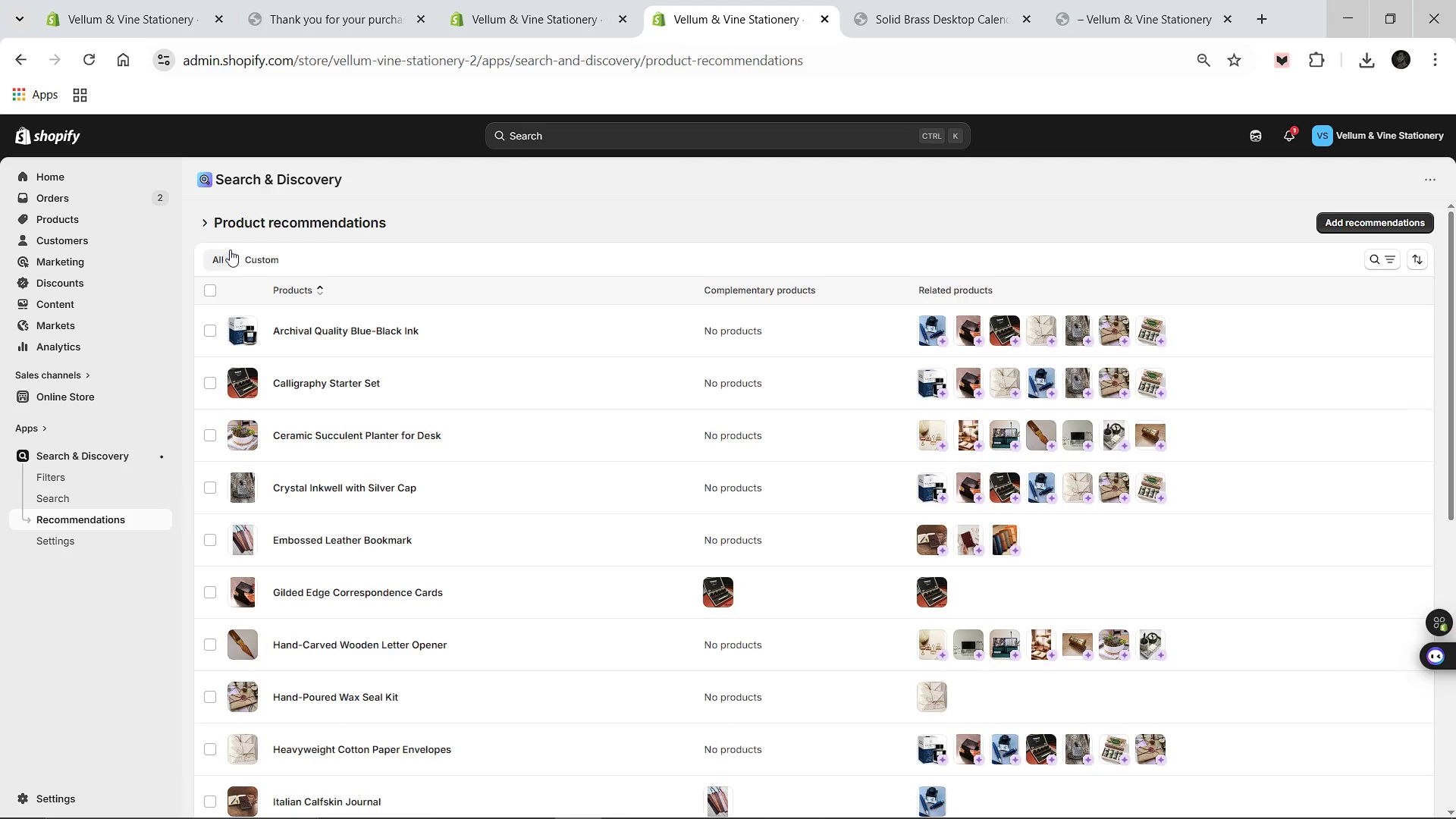 
left_click([248, 249])
 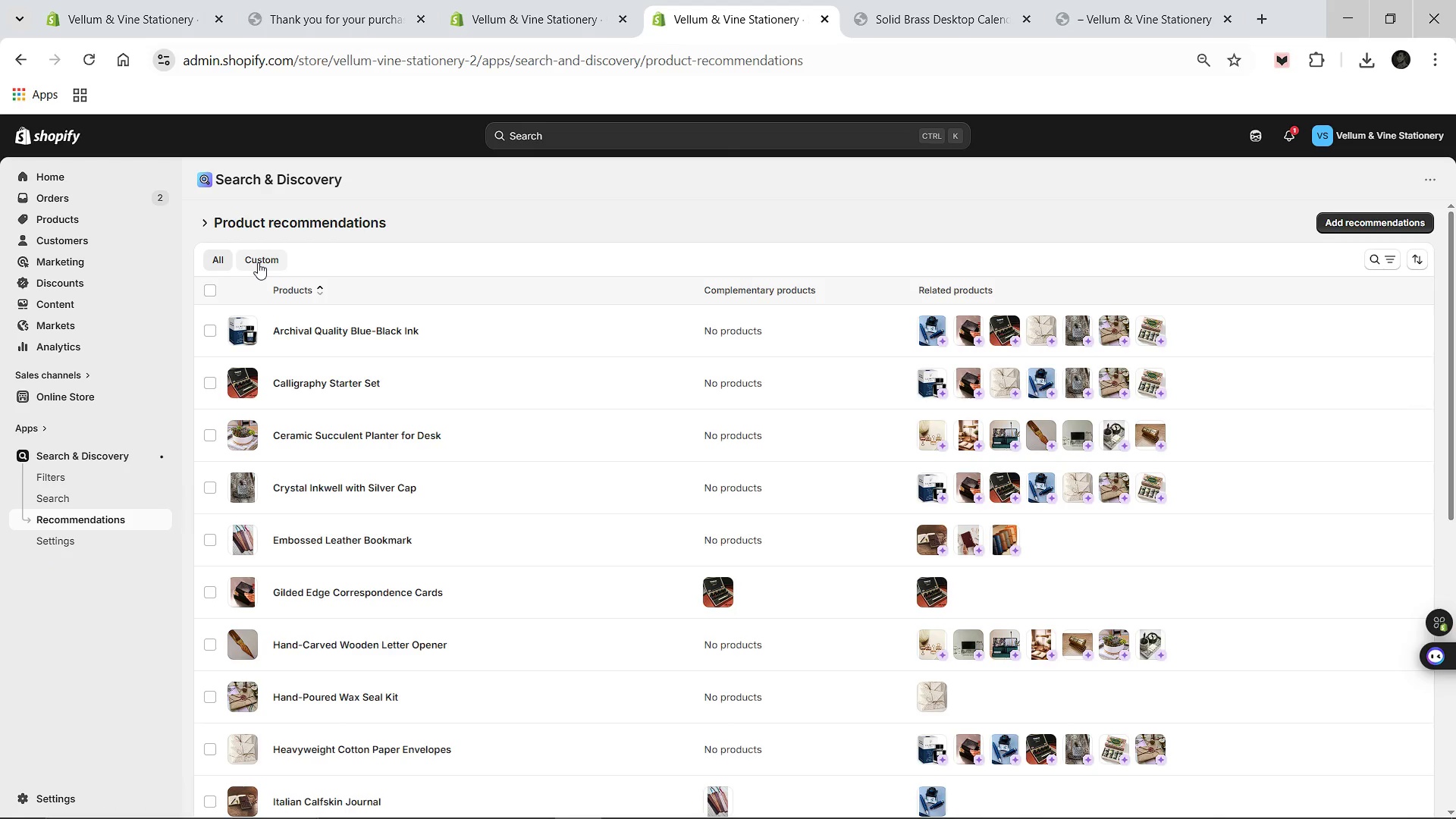 
left_click([258, 262])
 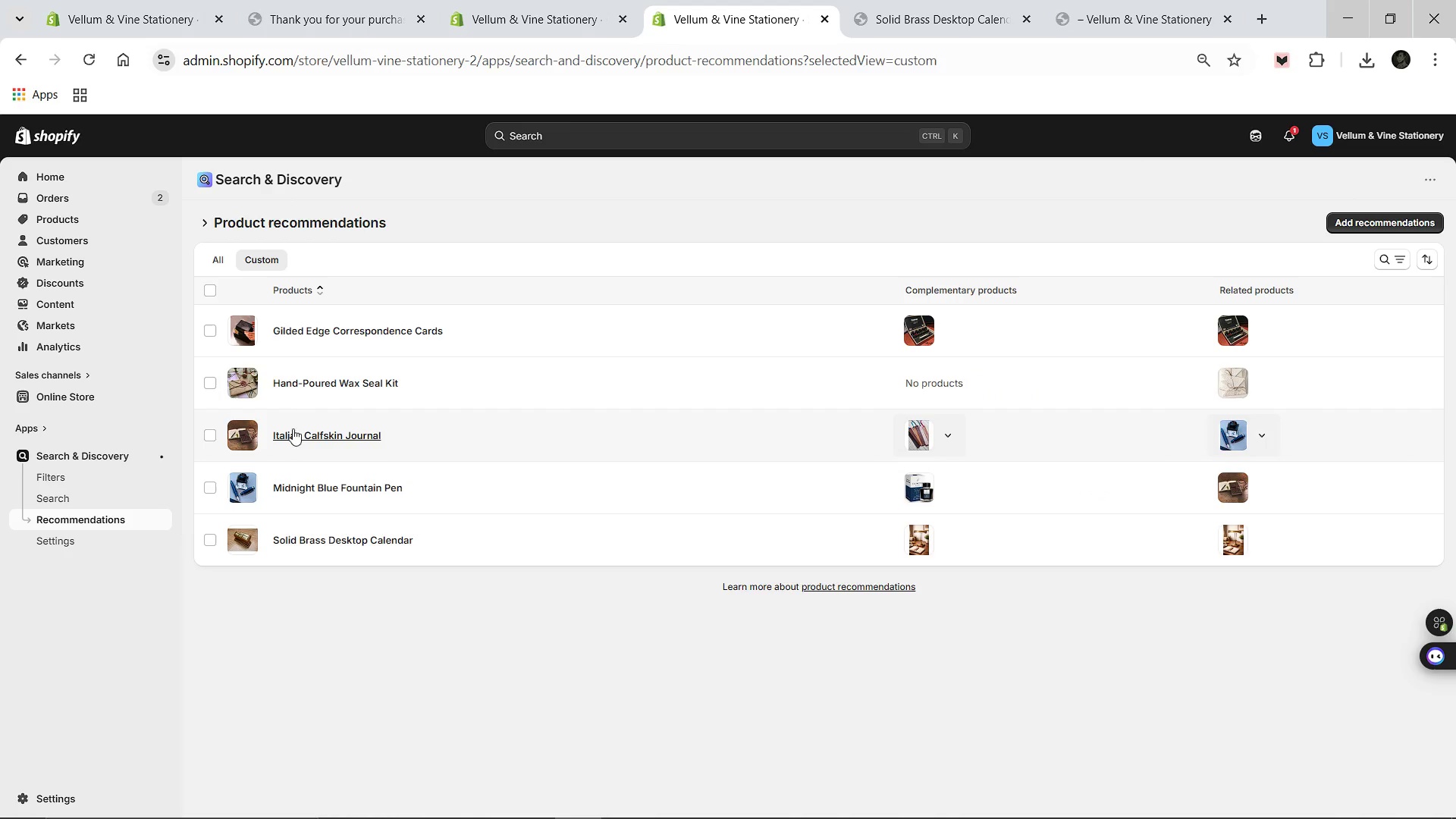 
left_click([299, 384])
 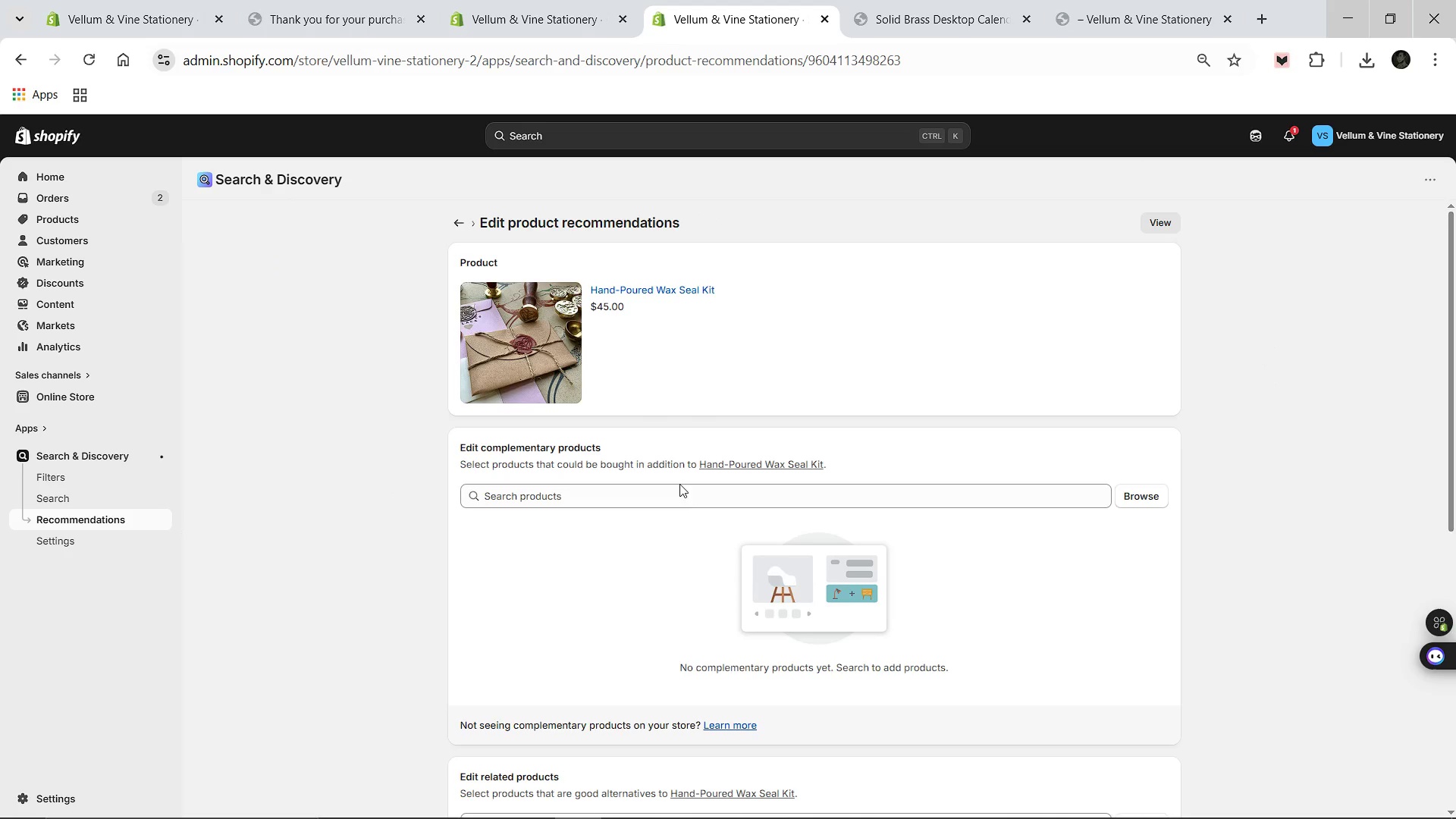 
scroll: coordinate [1177, 526], scroll_direction: down, amount: 1.0
 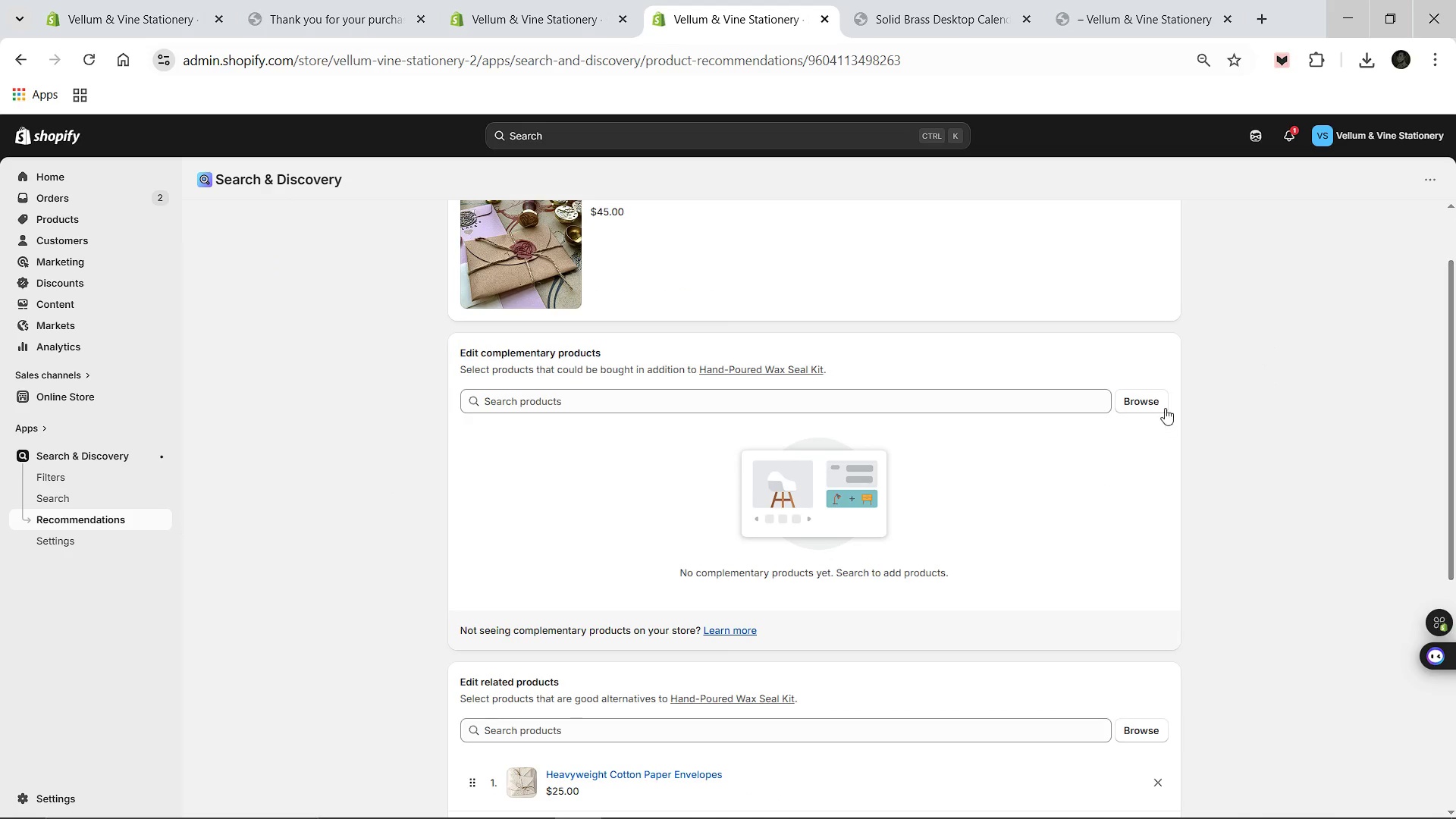 
left_click([1146, 406])
 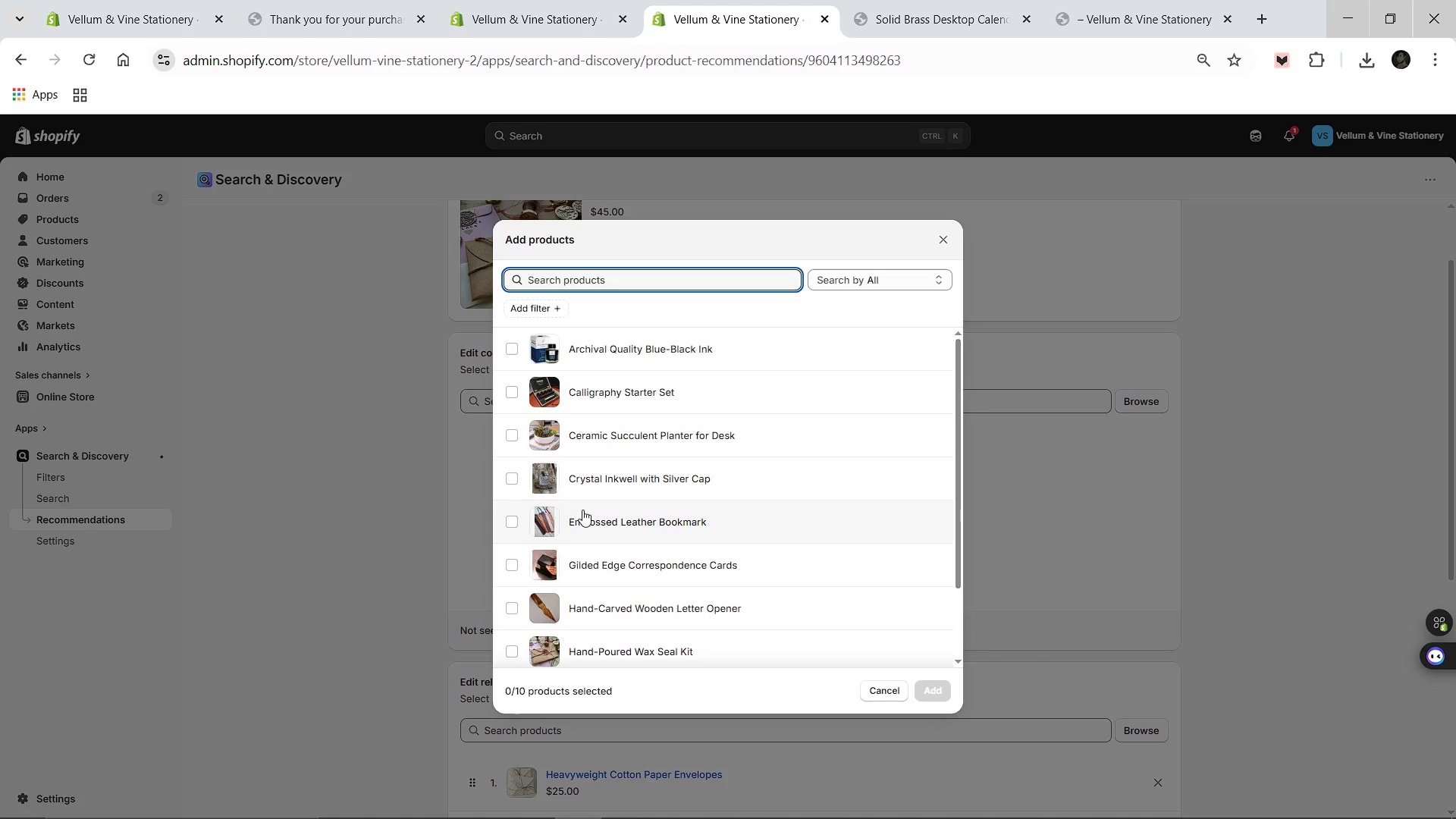 
scroll: coordinate [535, 487], scroll_direction: down, amount: 1.0
 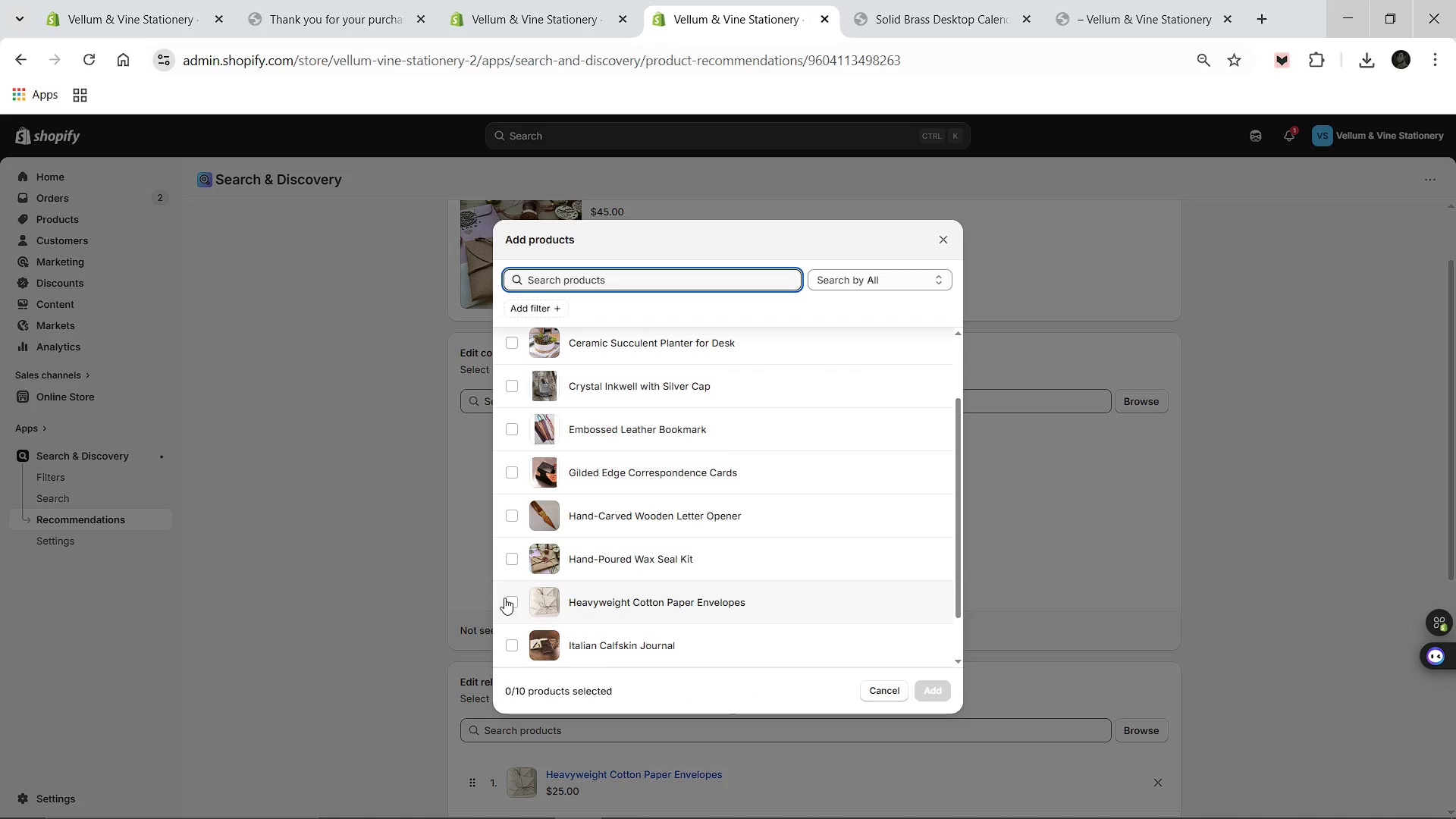 
left_click([507, 598])
 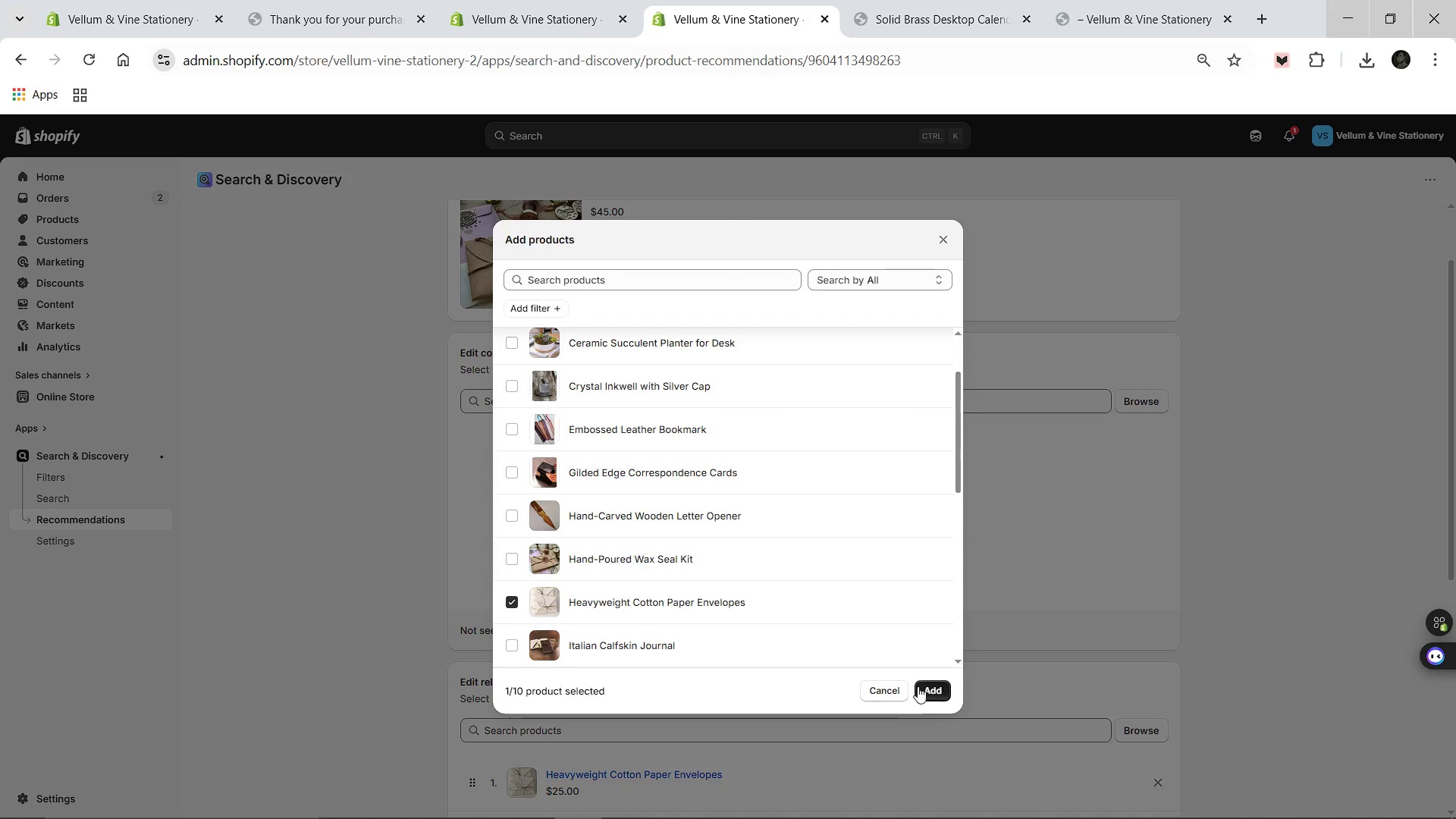 
left_click([918, 686])
 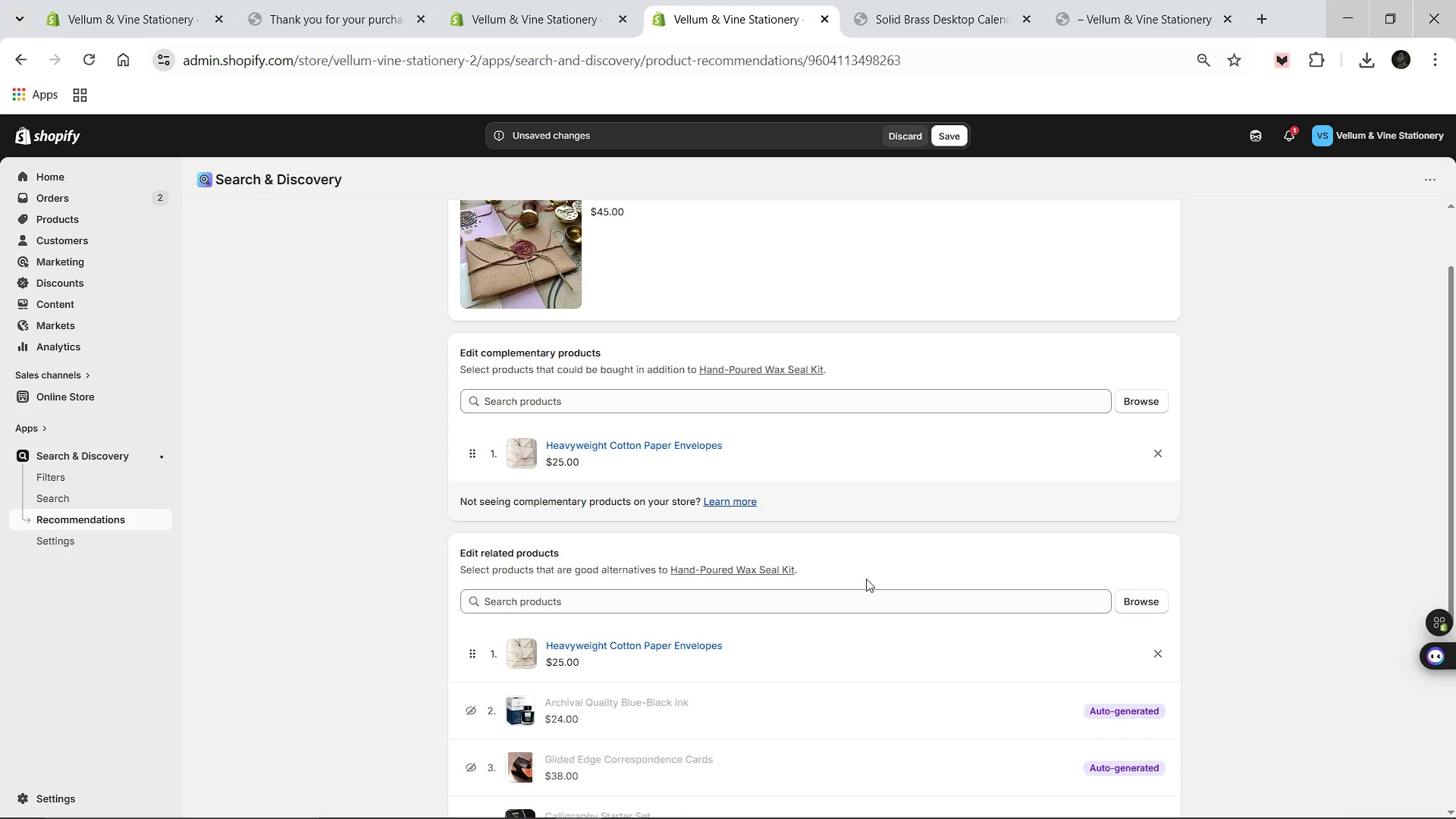 
wait(9.98)
 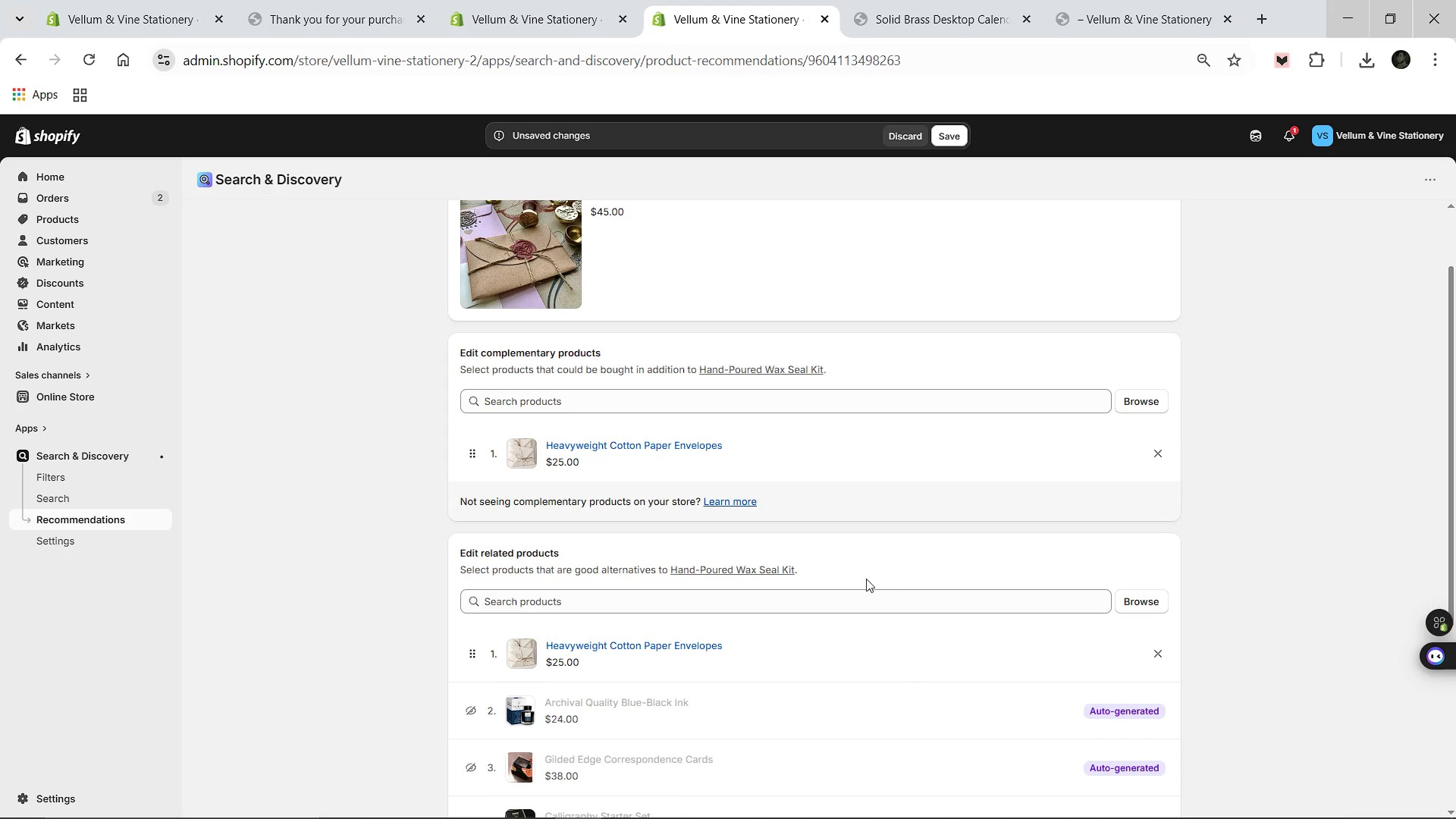 
key(Meta+Shift+S)
 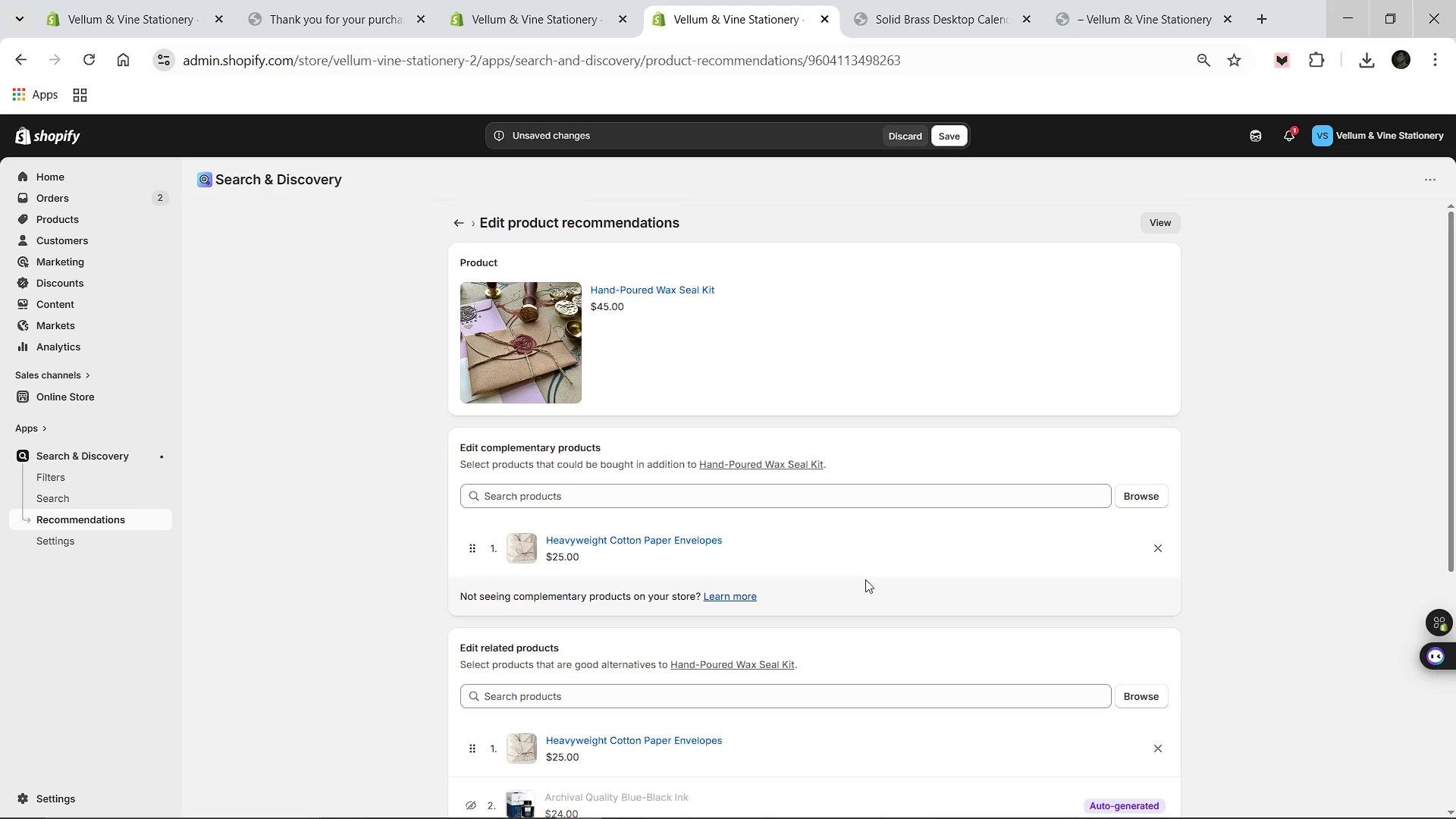 
key(Meta+Shift+ShiftLeft)
 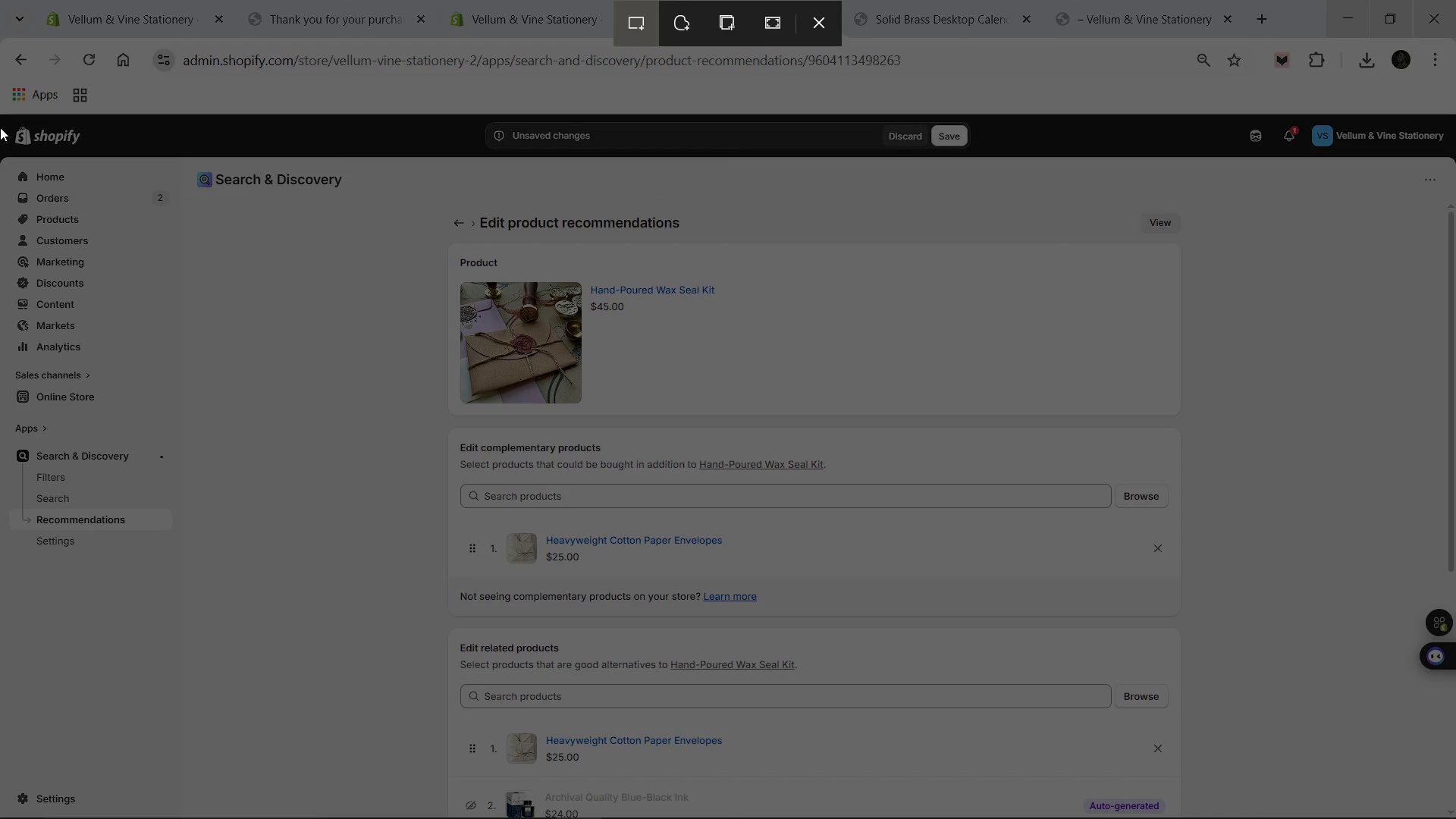 
key(Meta+MetaLeft)
 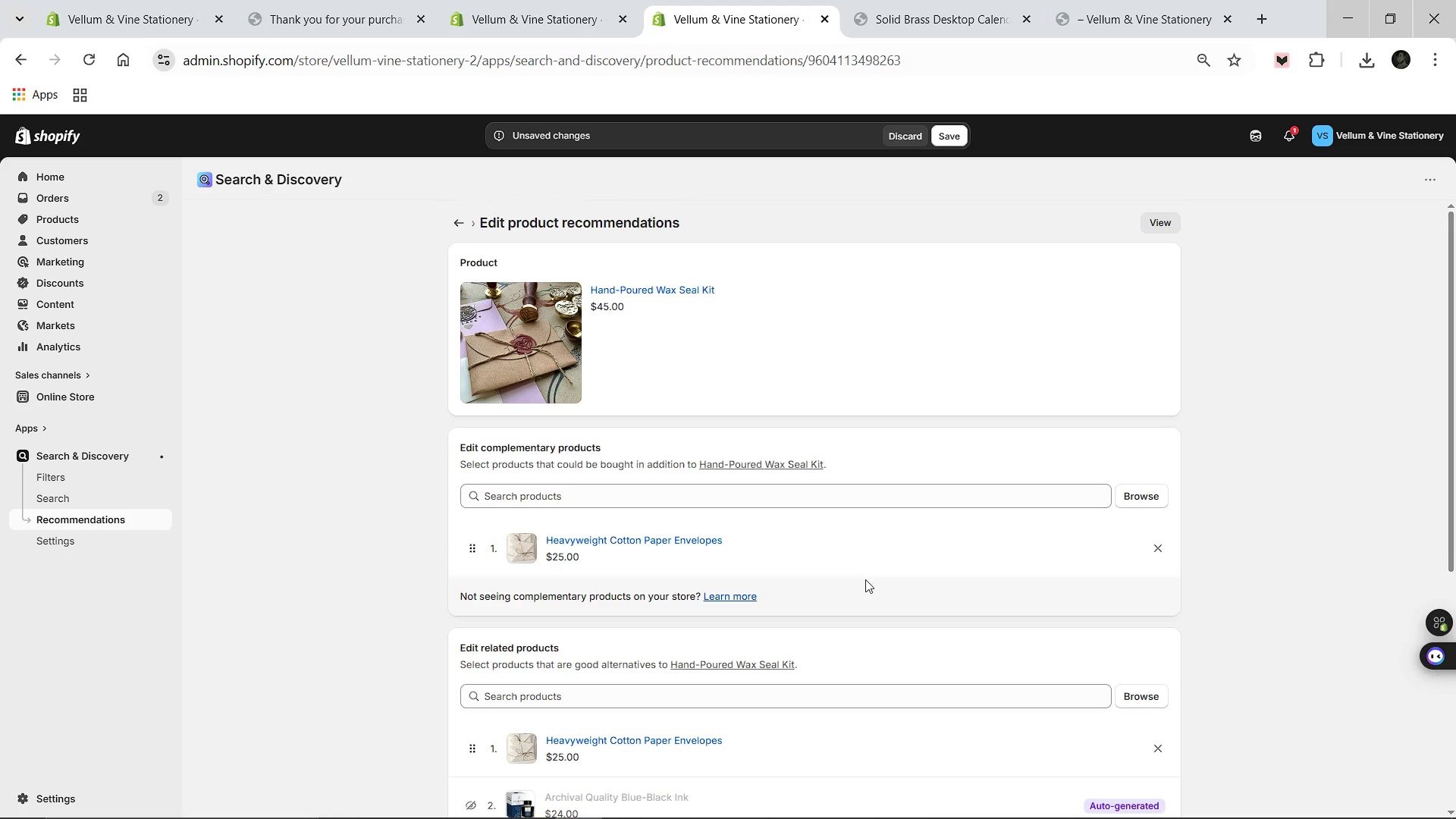 
left_click_drag(start_coordinate=[0, 105], to_coordinate=[1455, 818])
 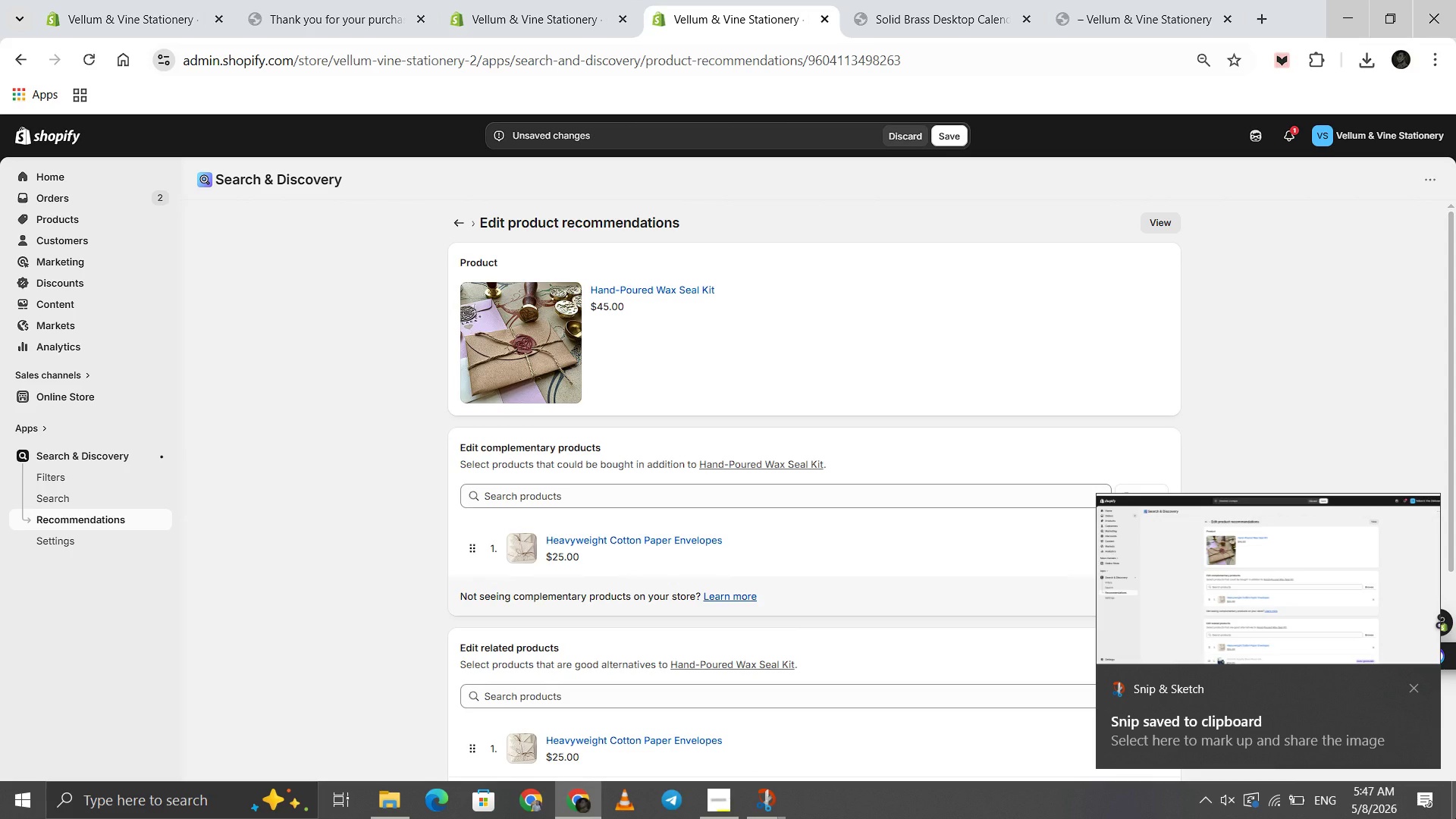 
left_click([1223, 641])
 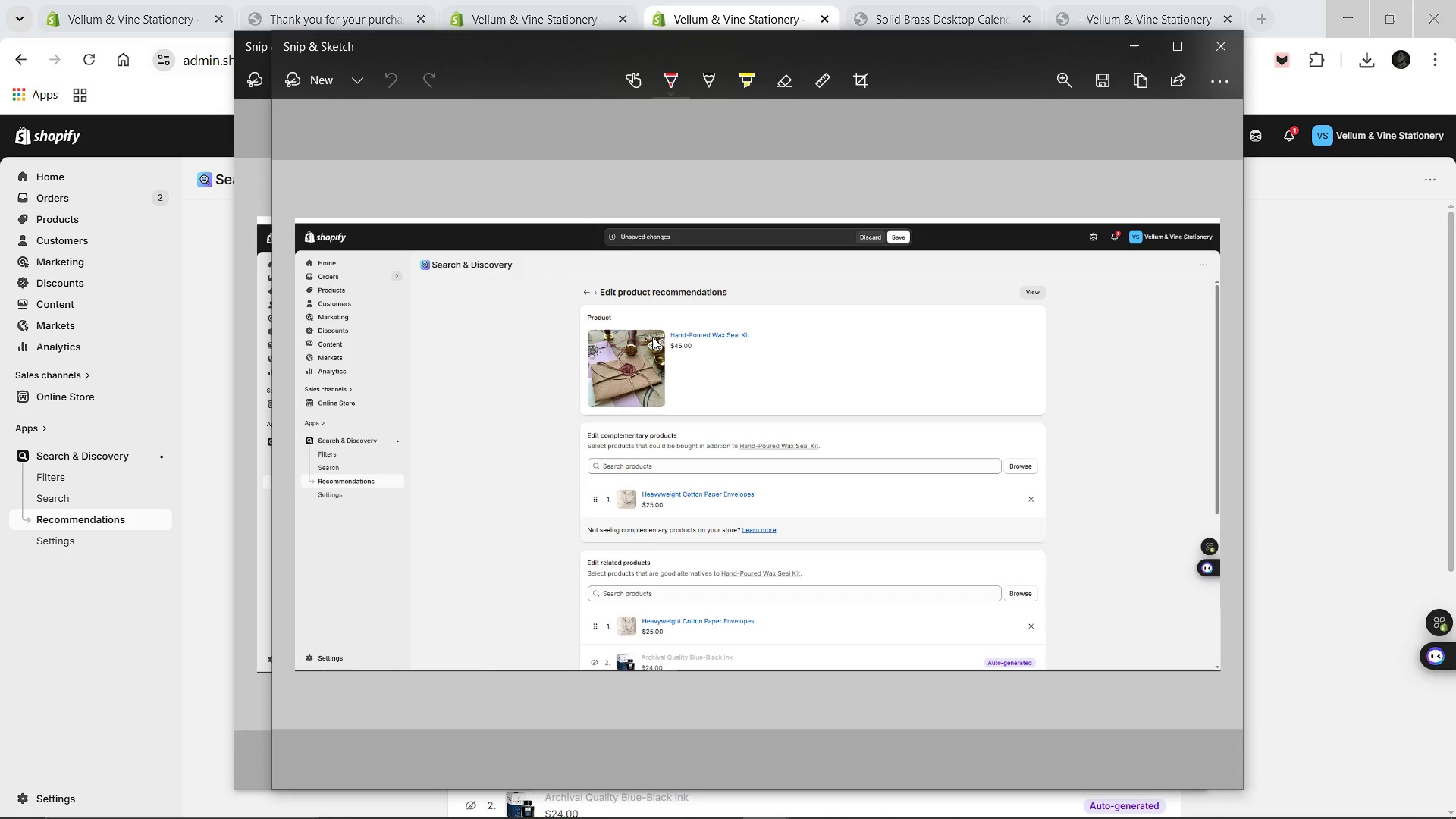 
wait(16.7)
 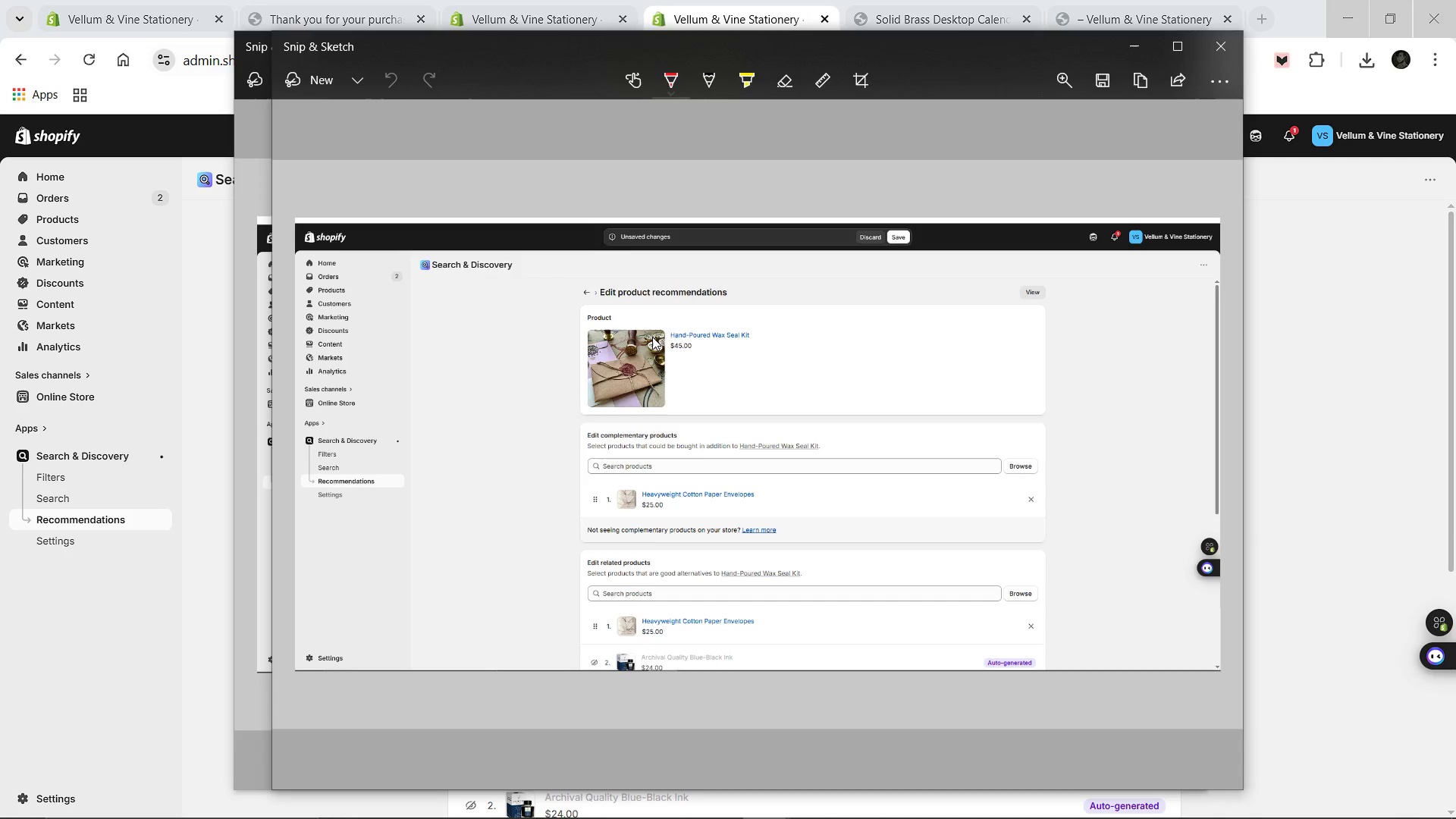 
left_click([1093, 93])
 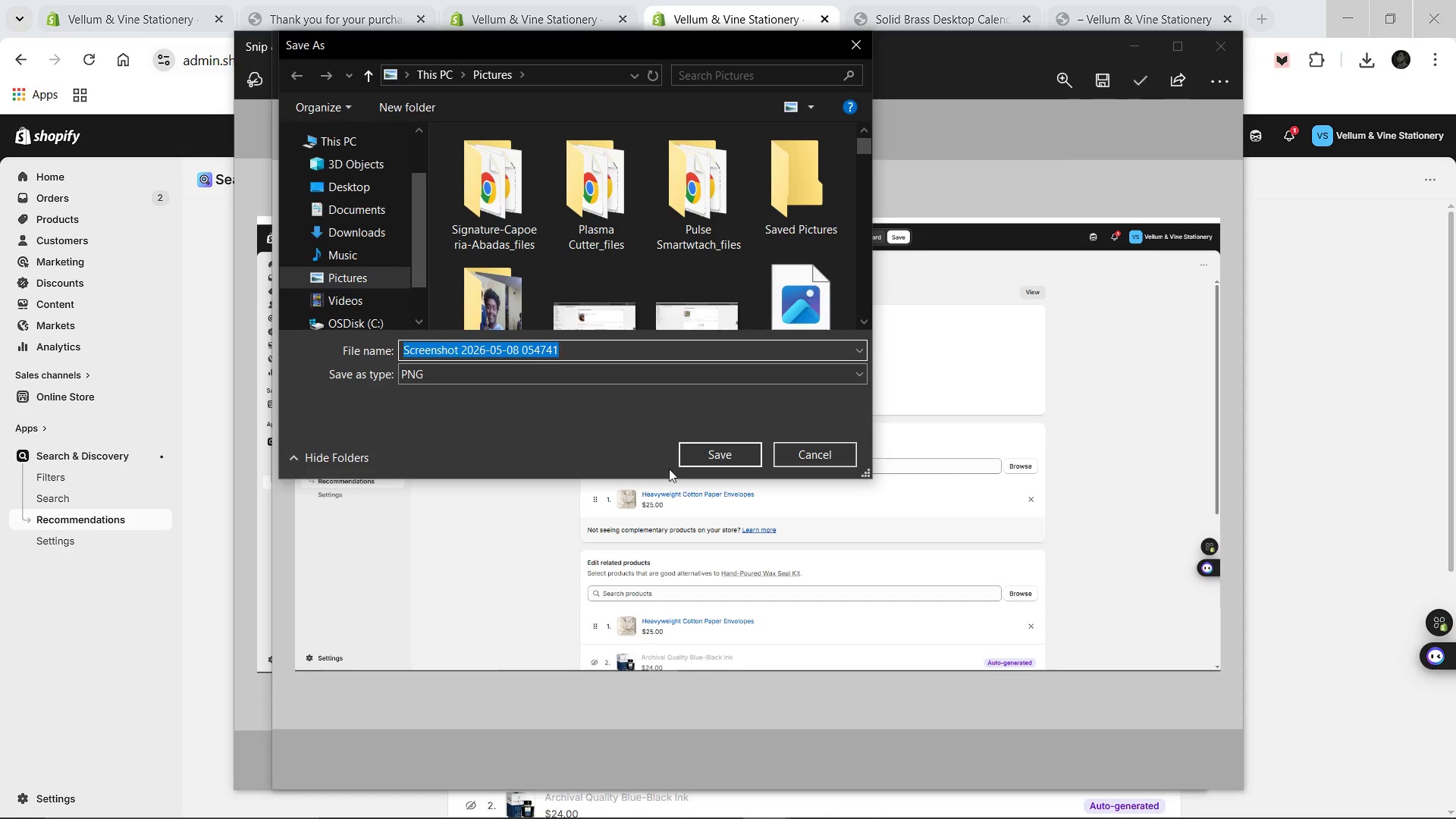 
scroll: coordinate [718, 262], scroll_direction: down, amount: 1.0
 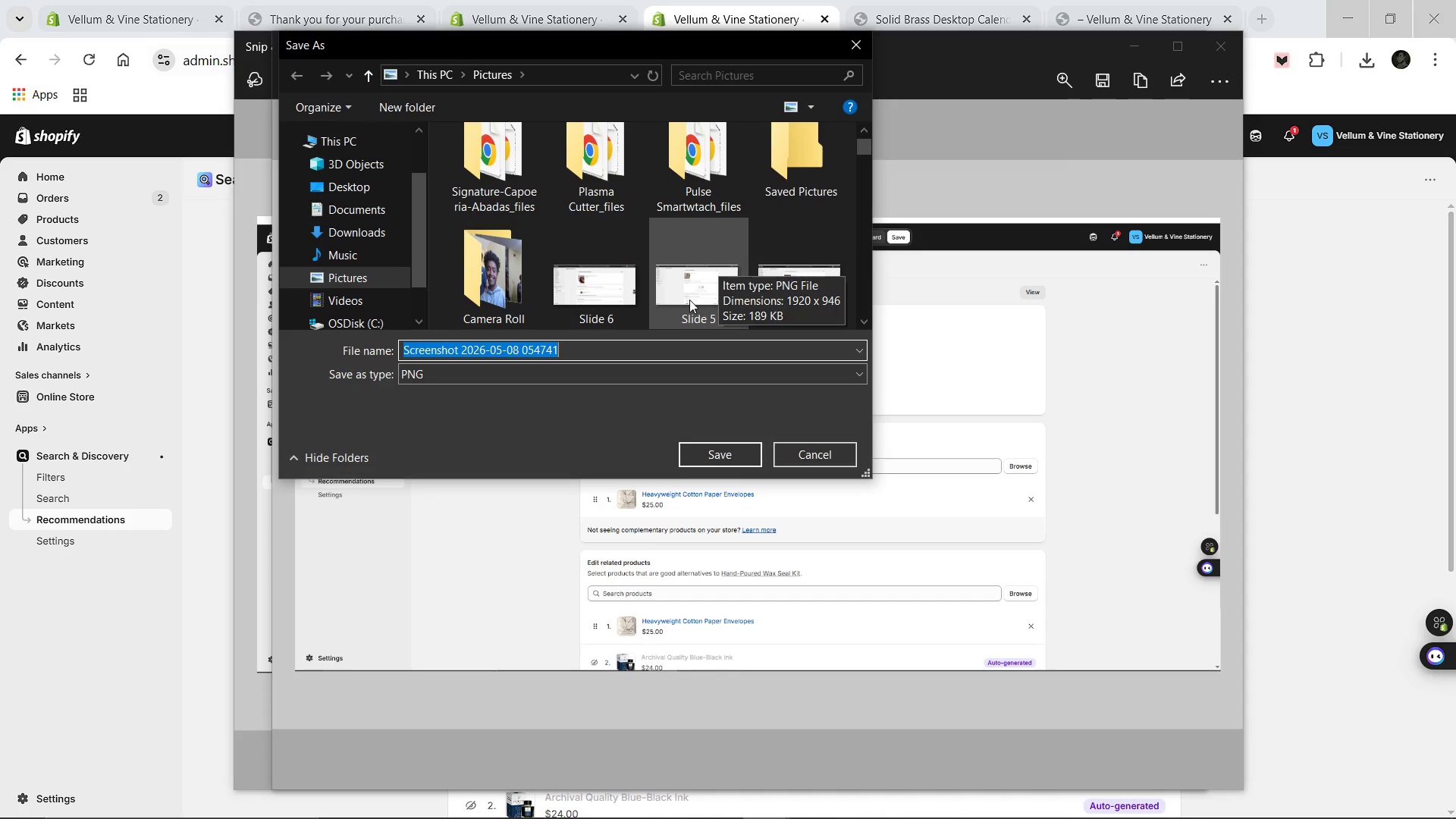 
left_click([692, 297])
 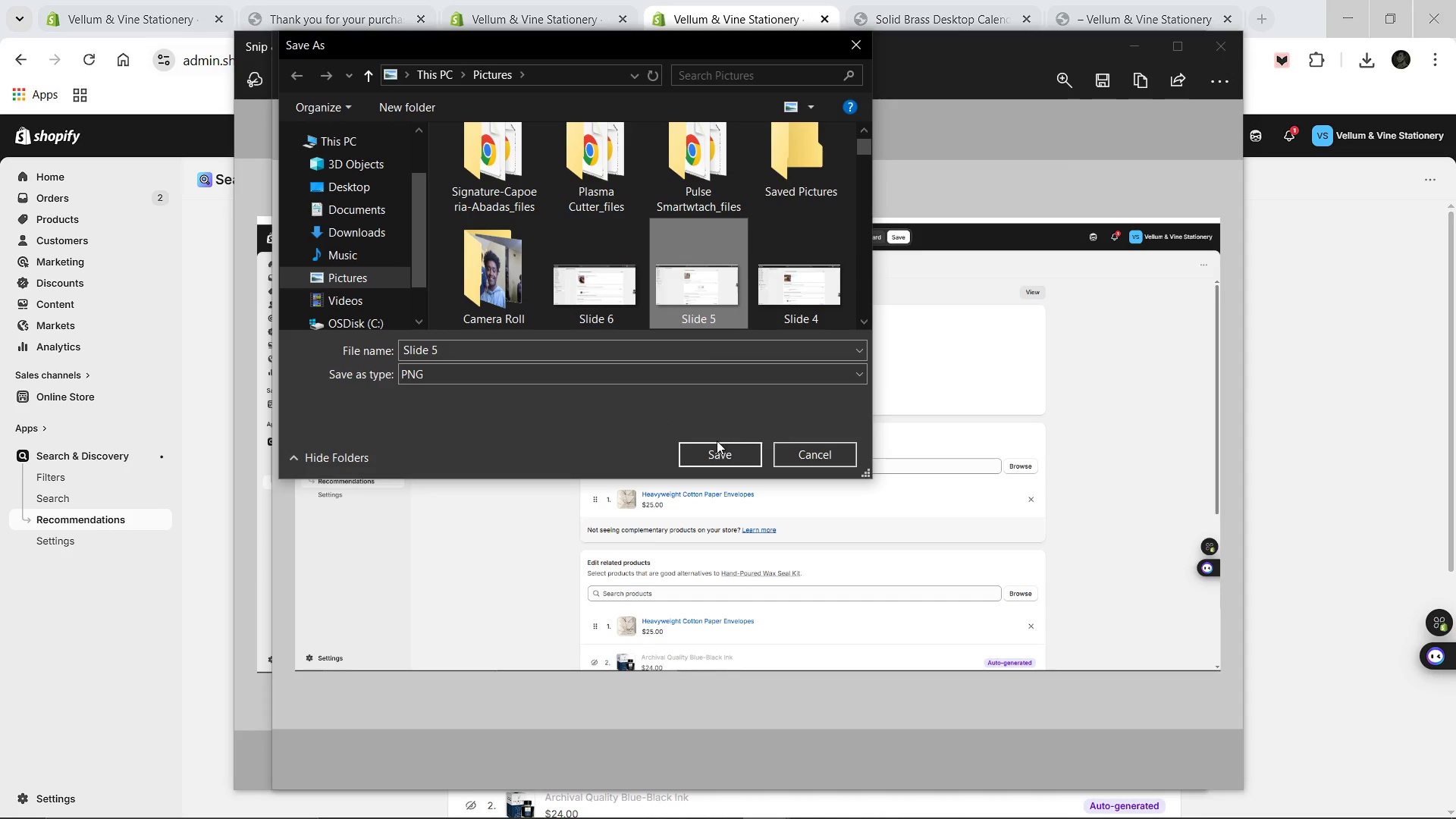 
left_click([712, 452])
 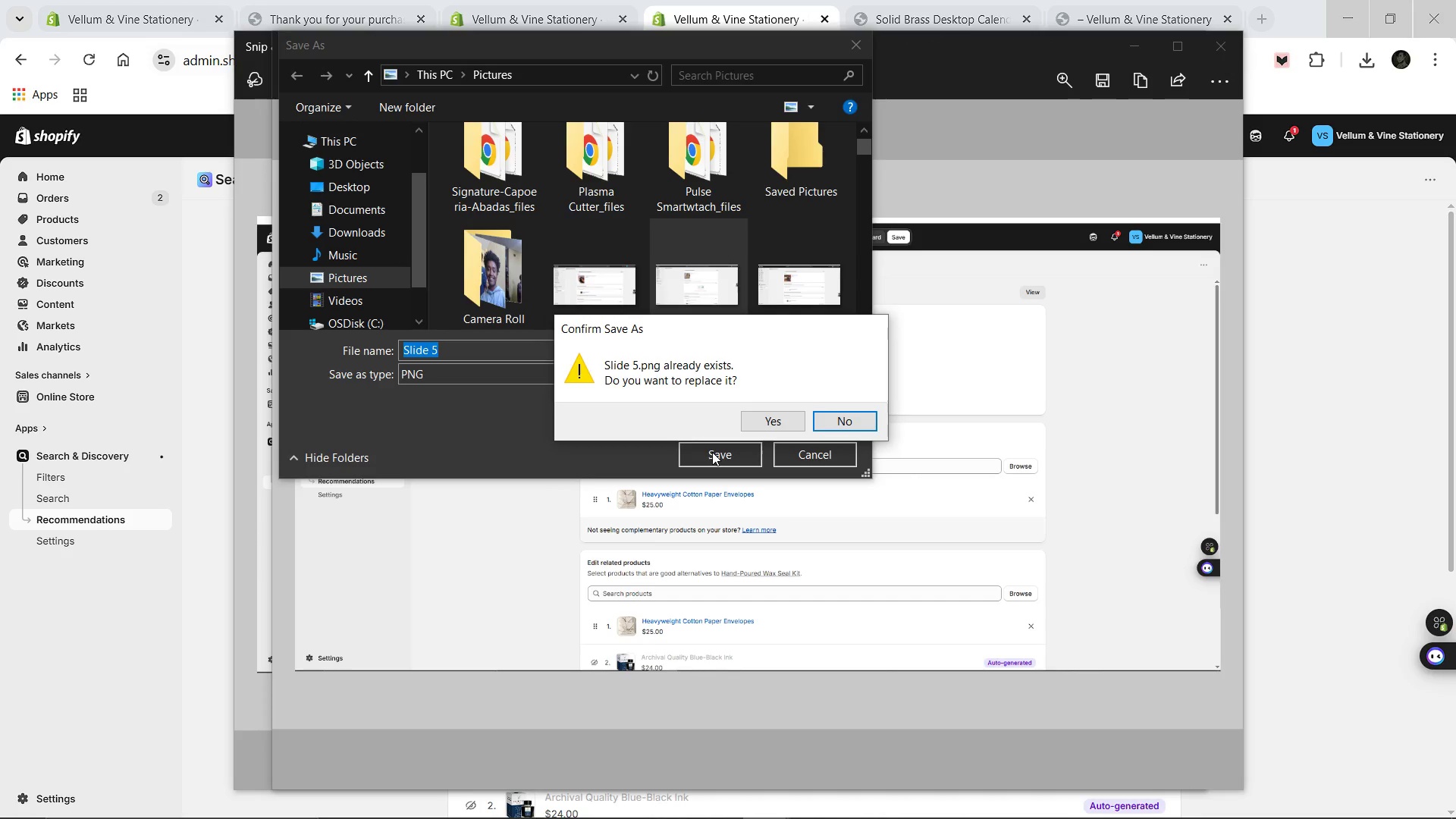 
wait(5.12)
 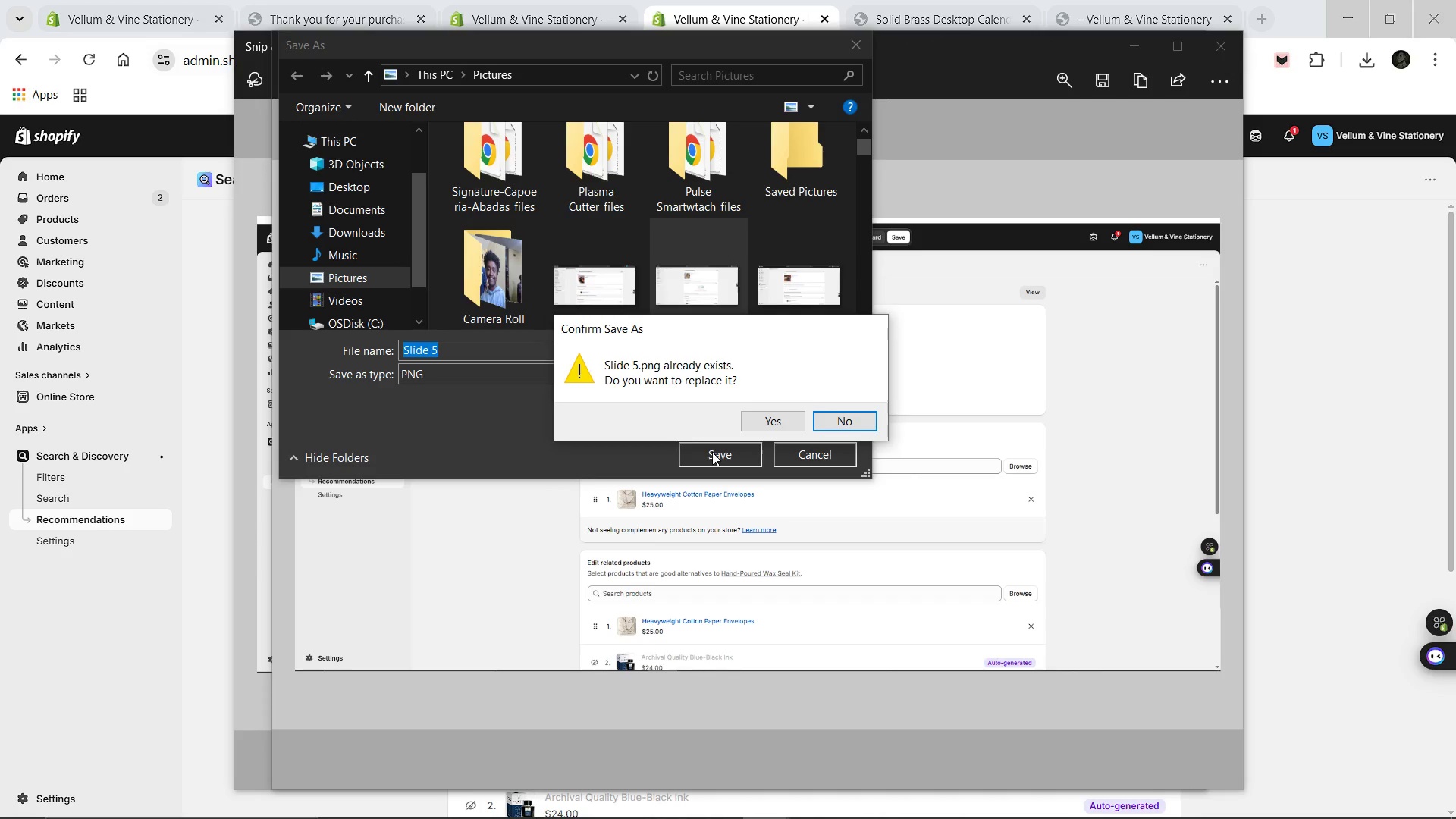 
left_click([763, 414])
 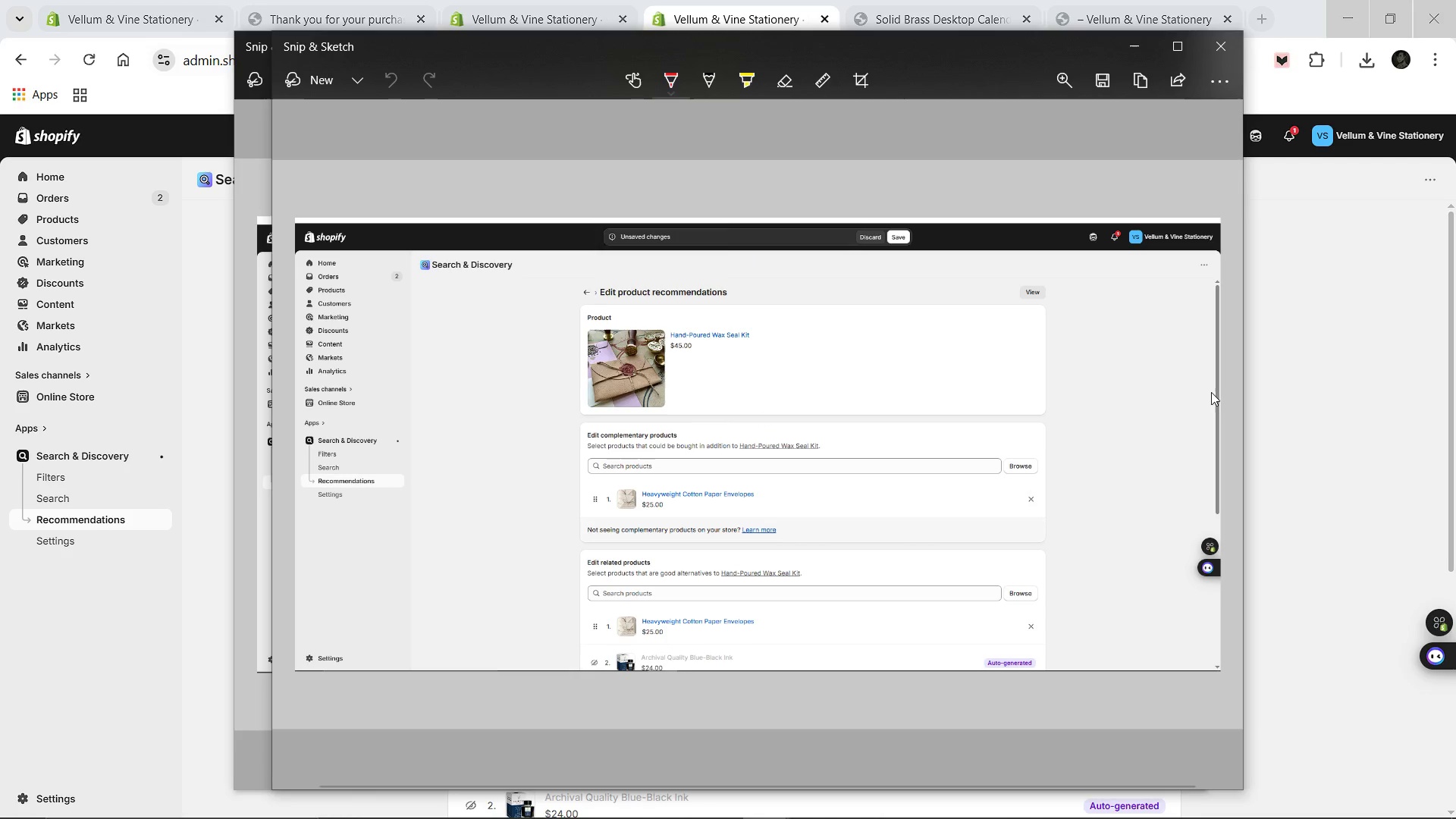 
left_click([1326, 386])
 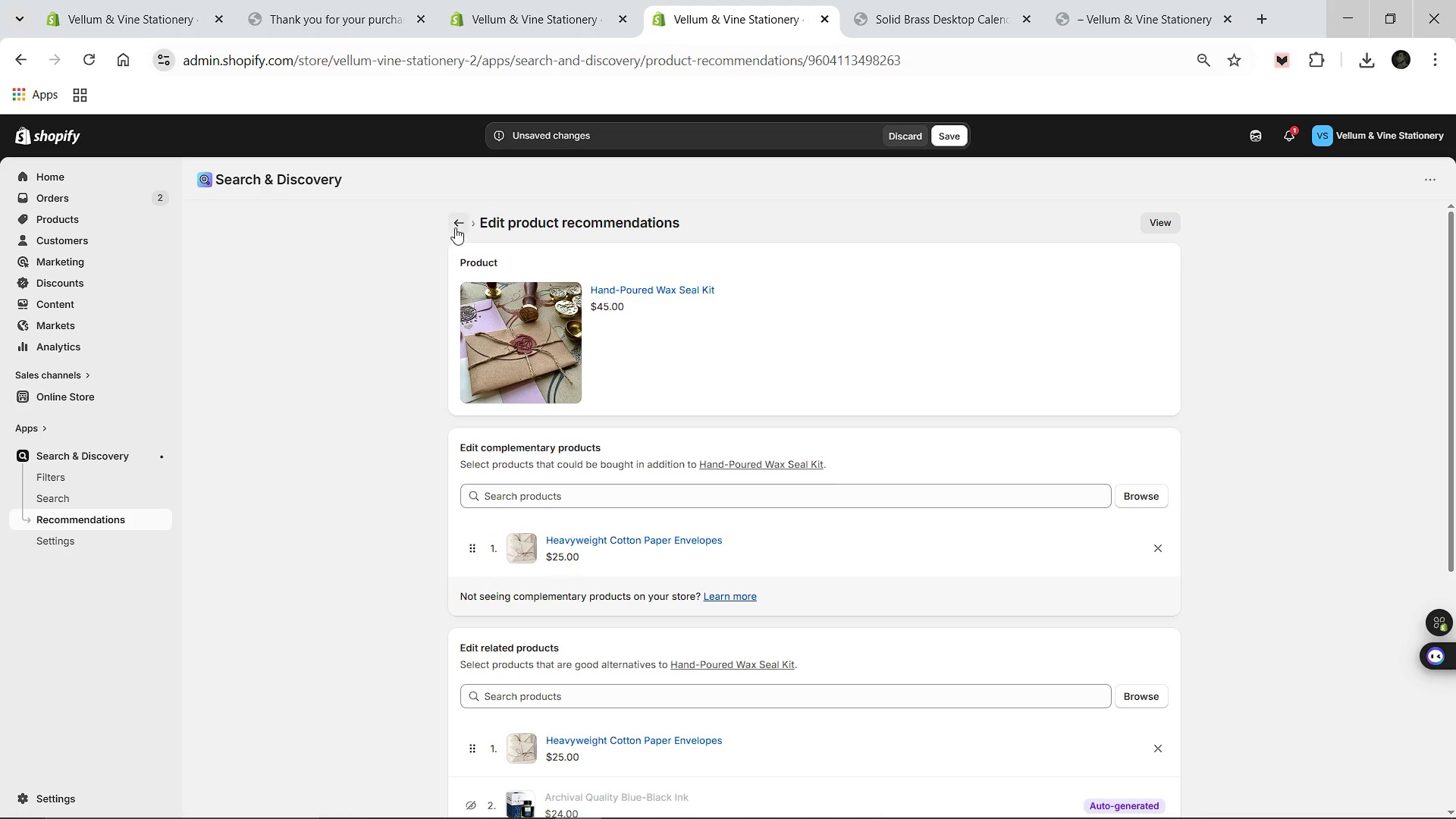 
left_click([455, 228])
 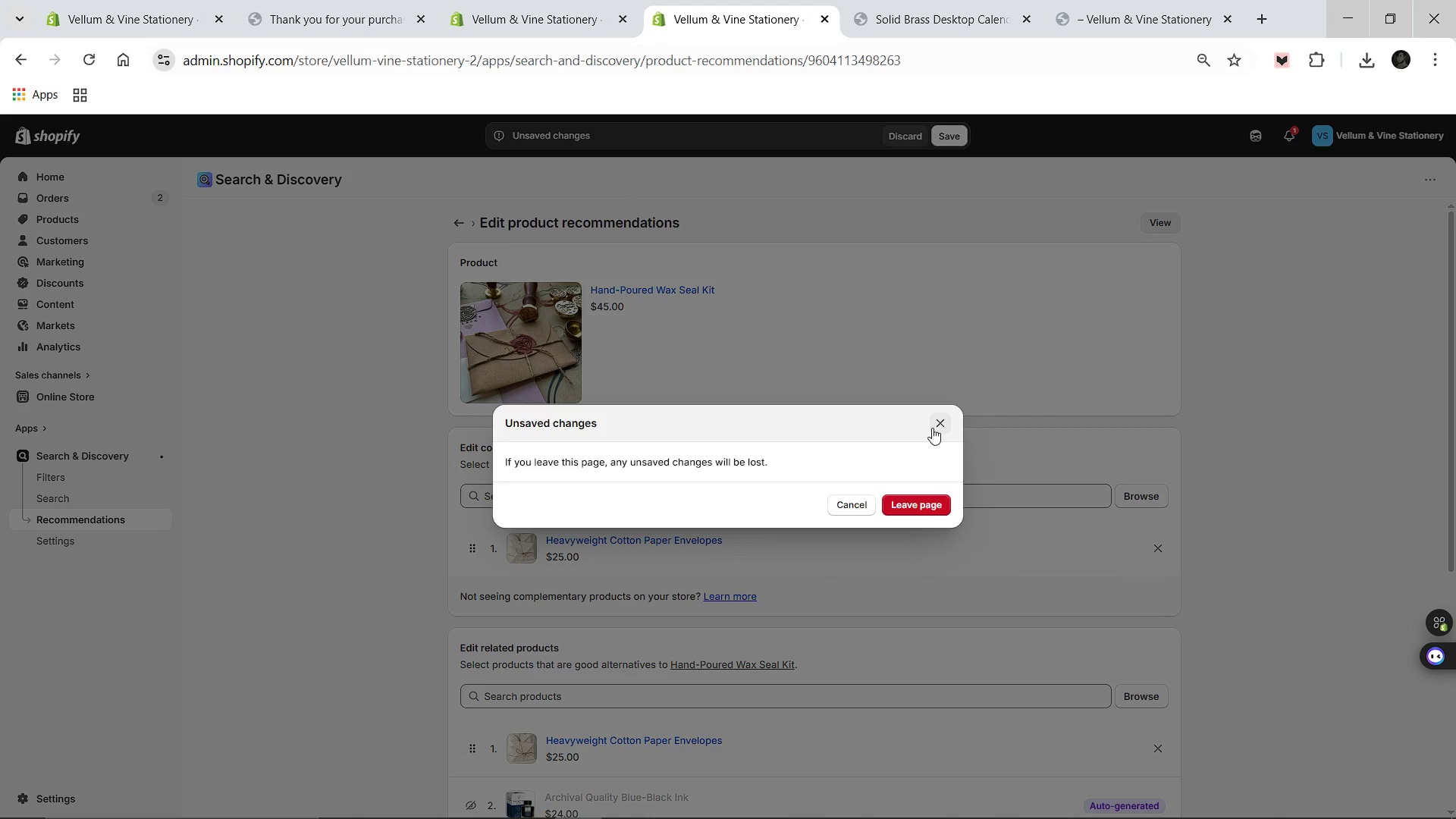 
left_click([932, 428])
 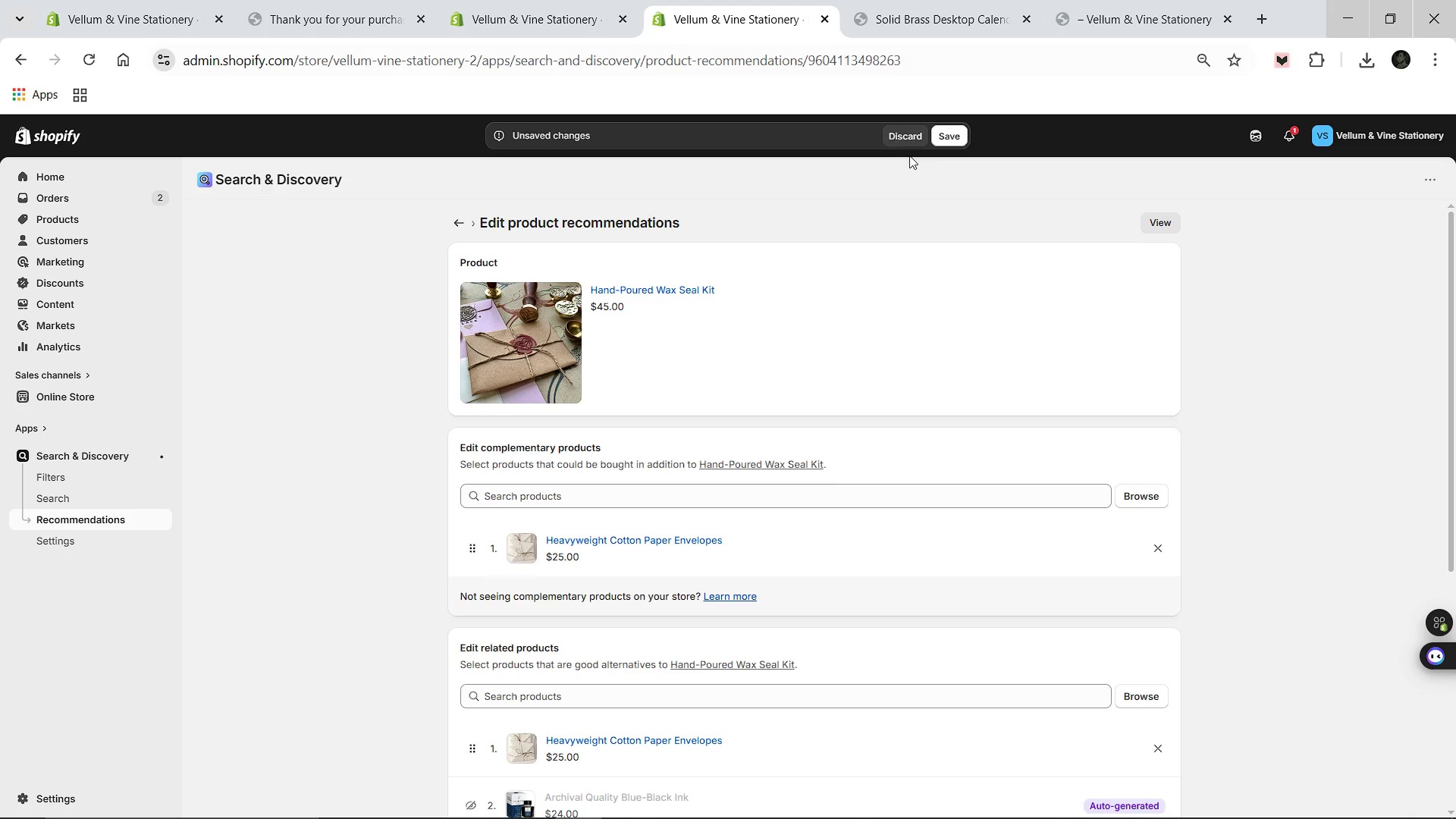 
left_click([975, 132])
 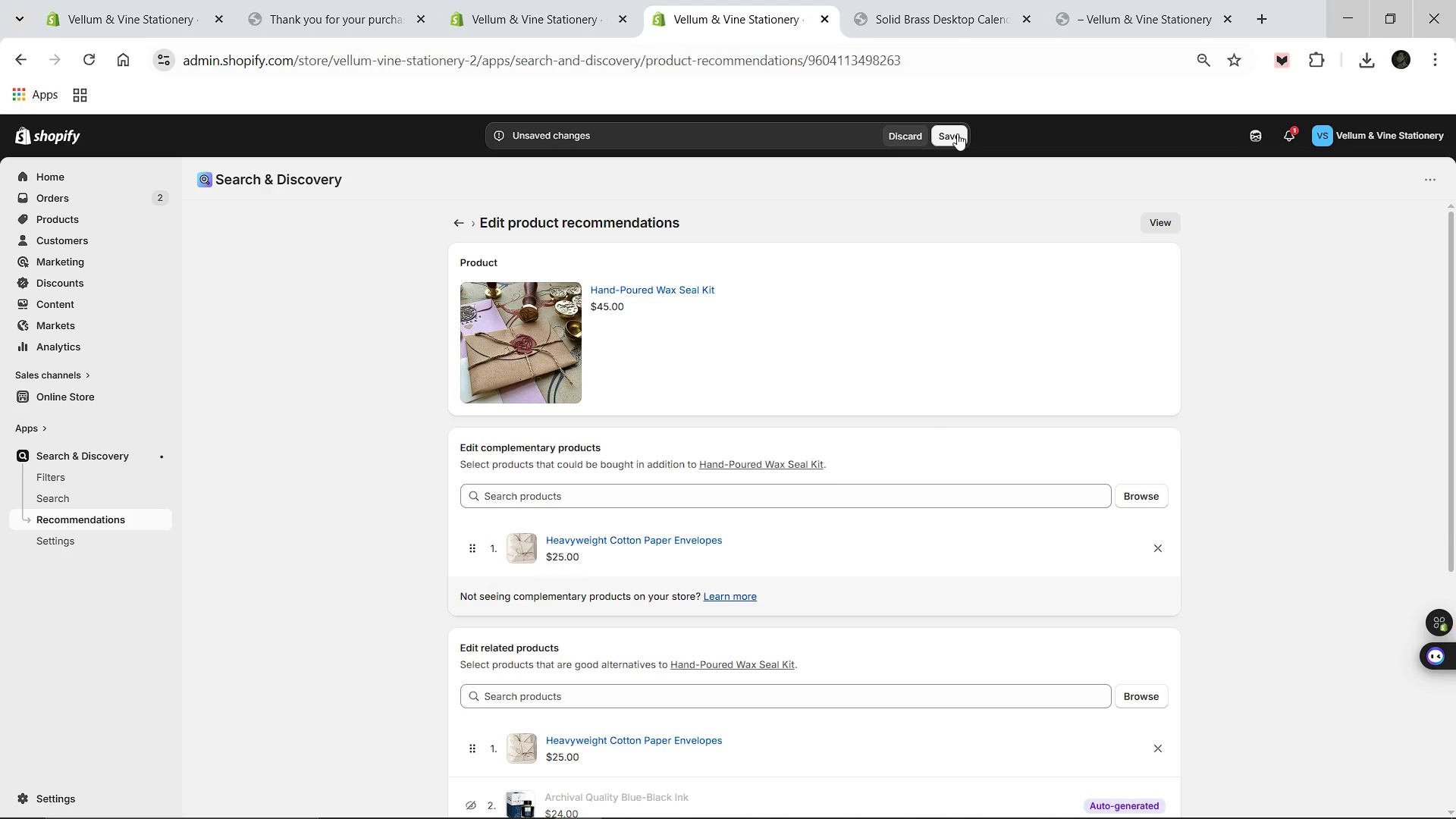 
left_click([957, 133])
 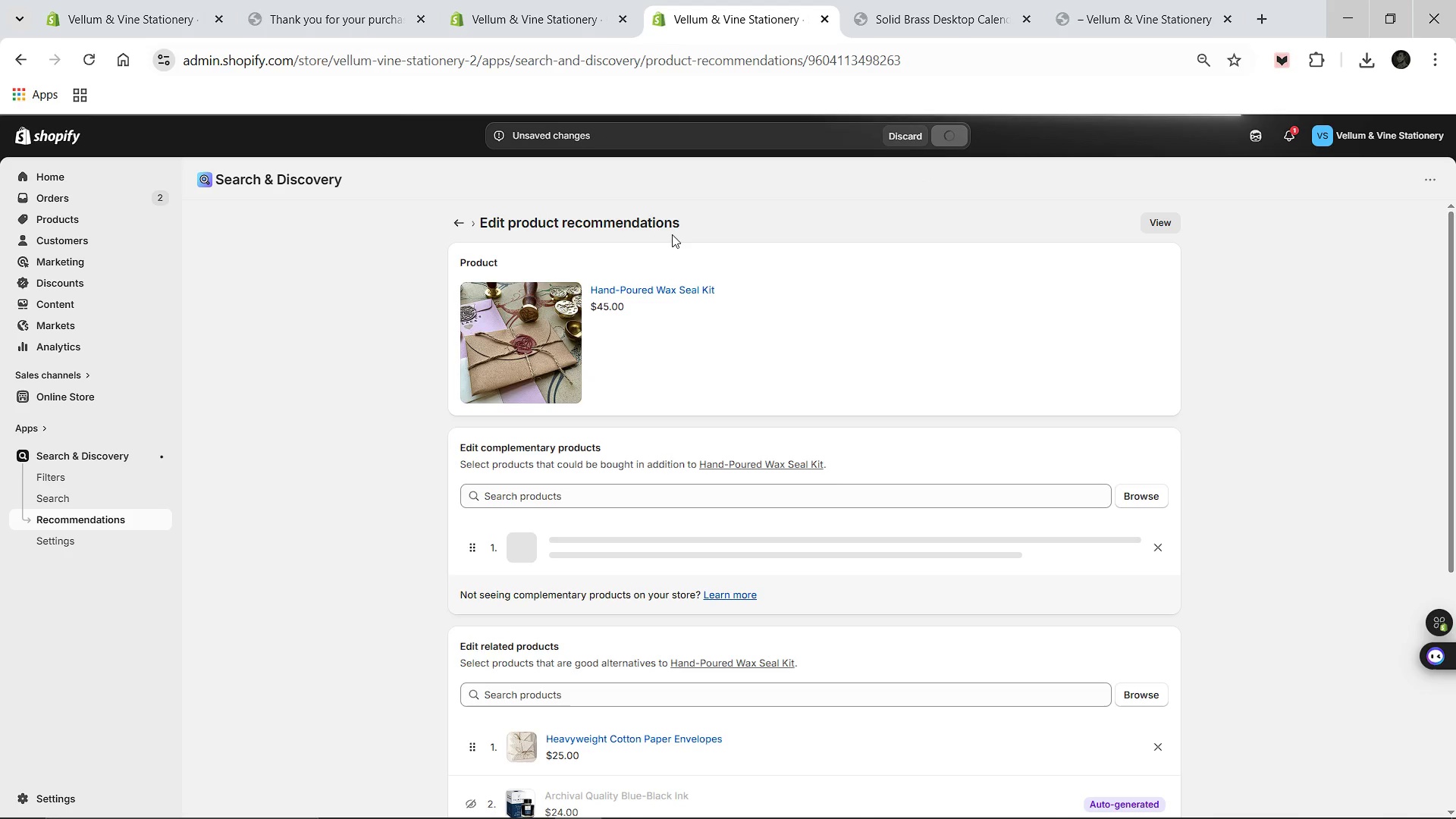 
wait(8.81)
 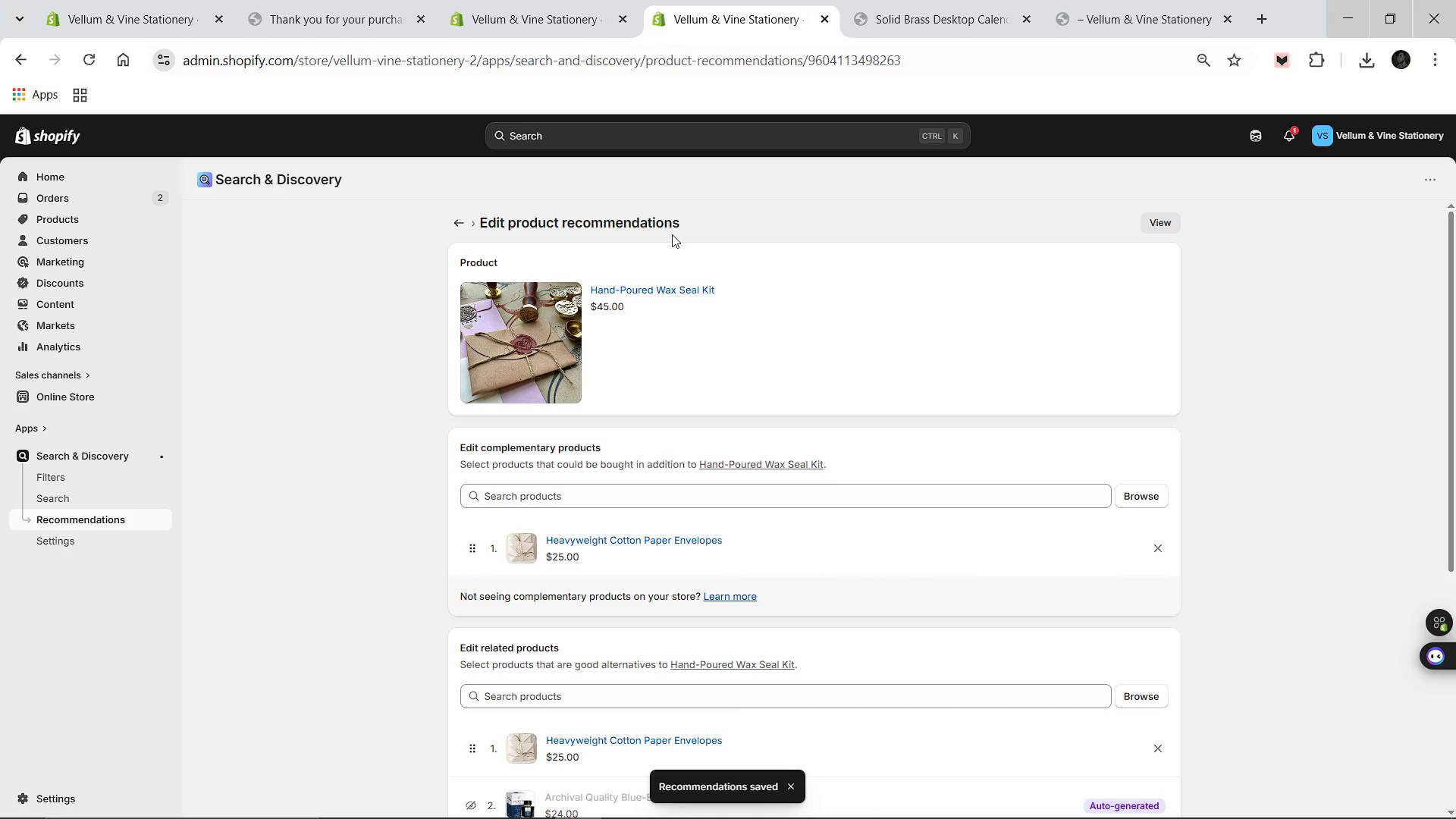 
key(Meta+MetaLeft)
 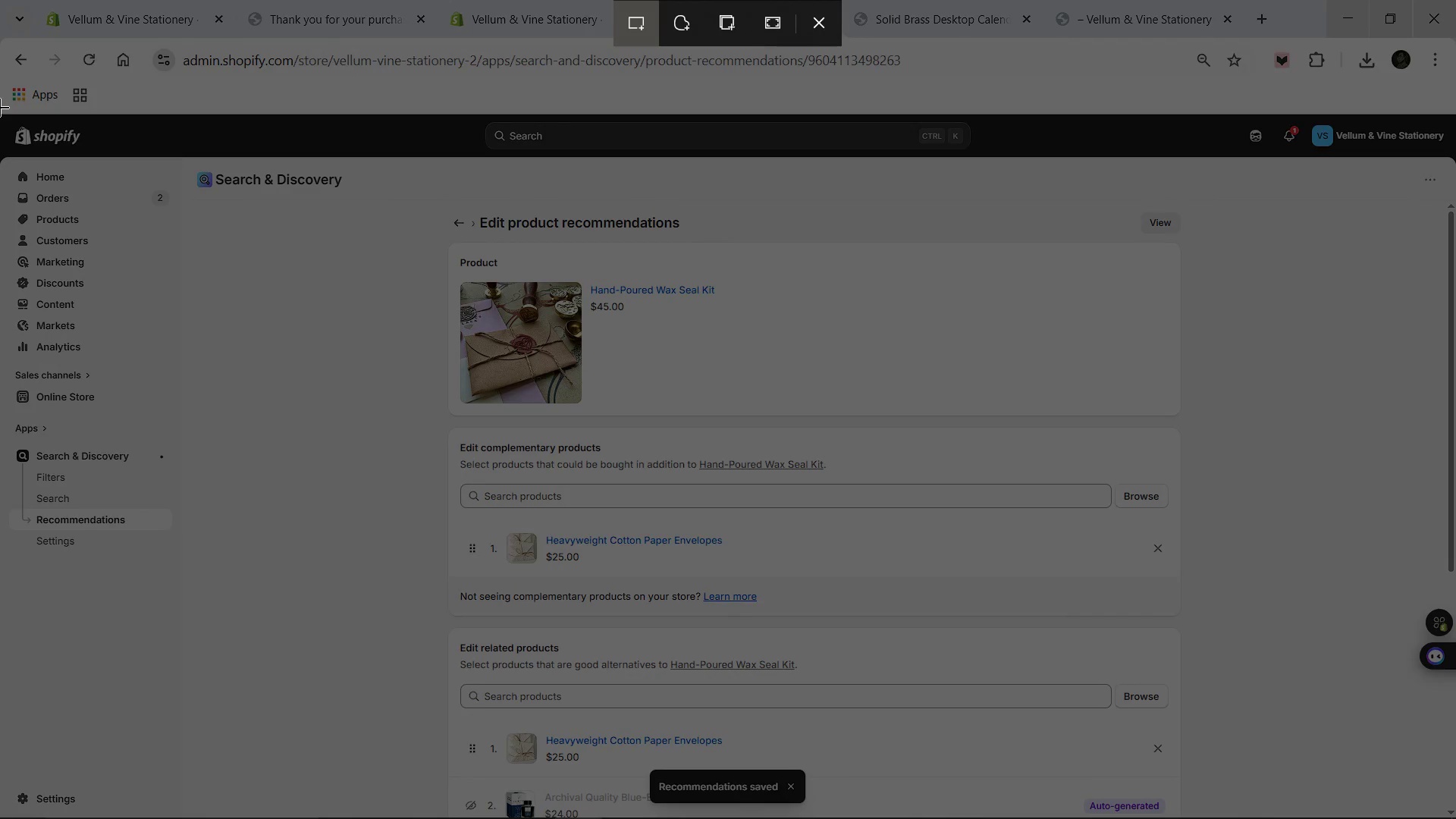 
key(Meta+Shift+ShiftLeft)
 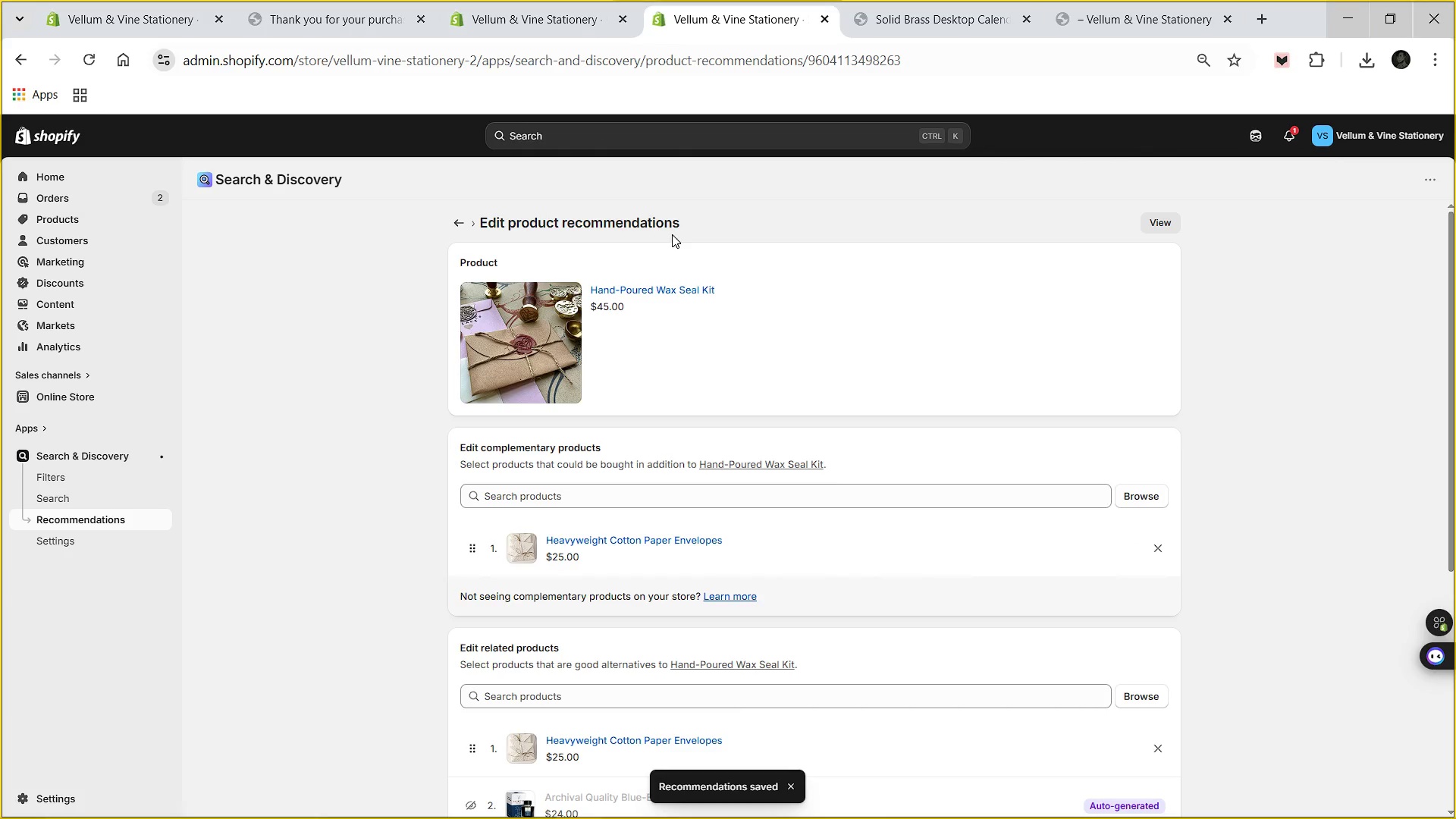 
left_click_drag(start_coordinate=[0, 109], to_coordinate=[1455, 818])
 